 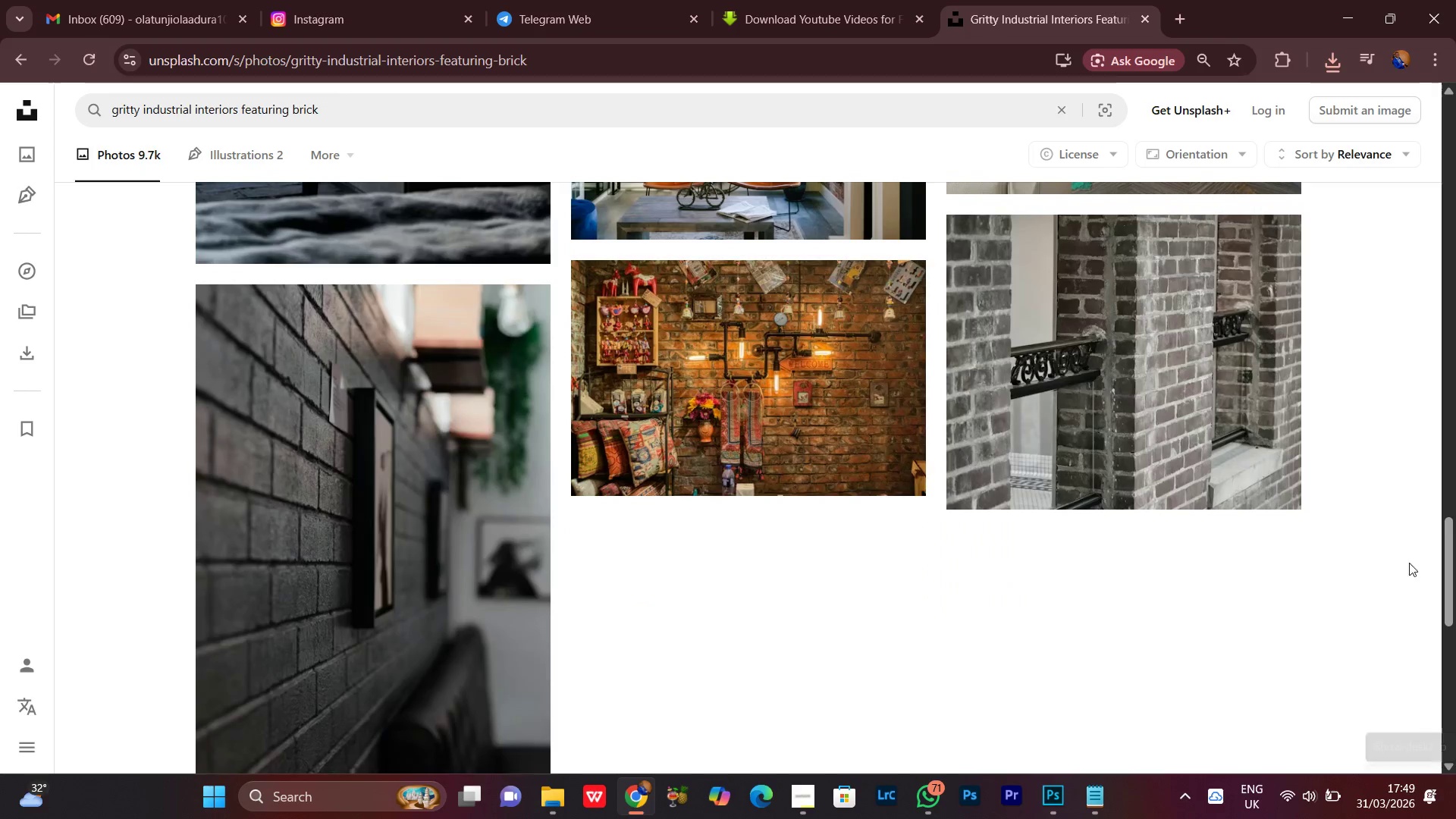 
scroll: coordinate [934, 465], scroll_direction: down, amount: 11.0
 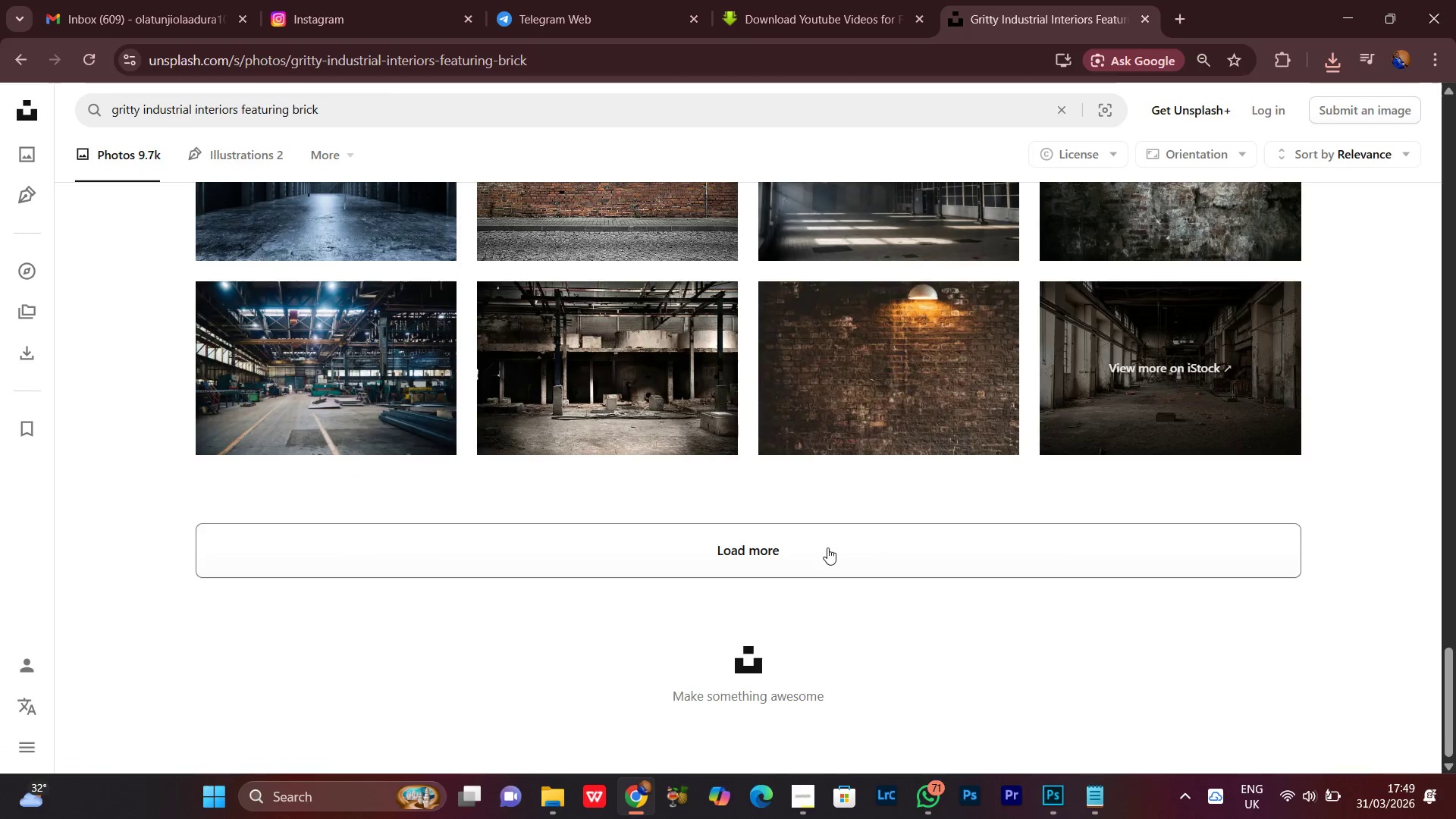 
left_click([827, 548])
 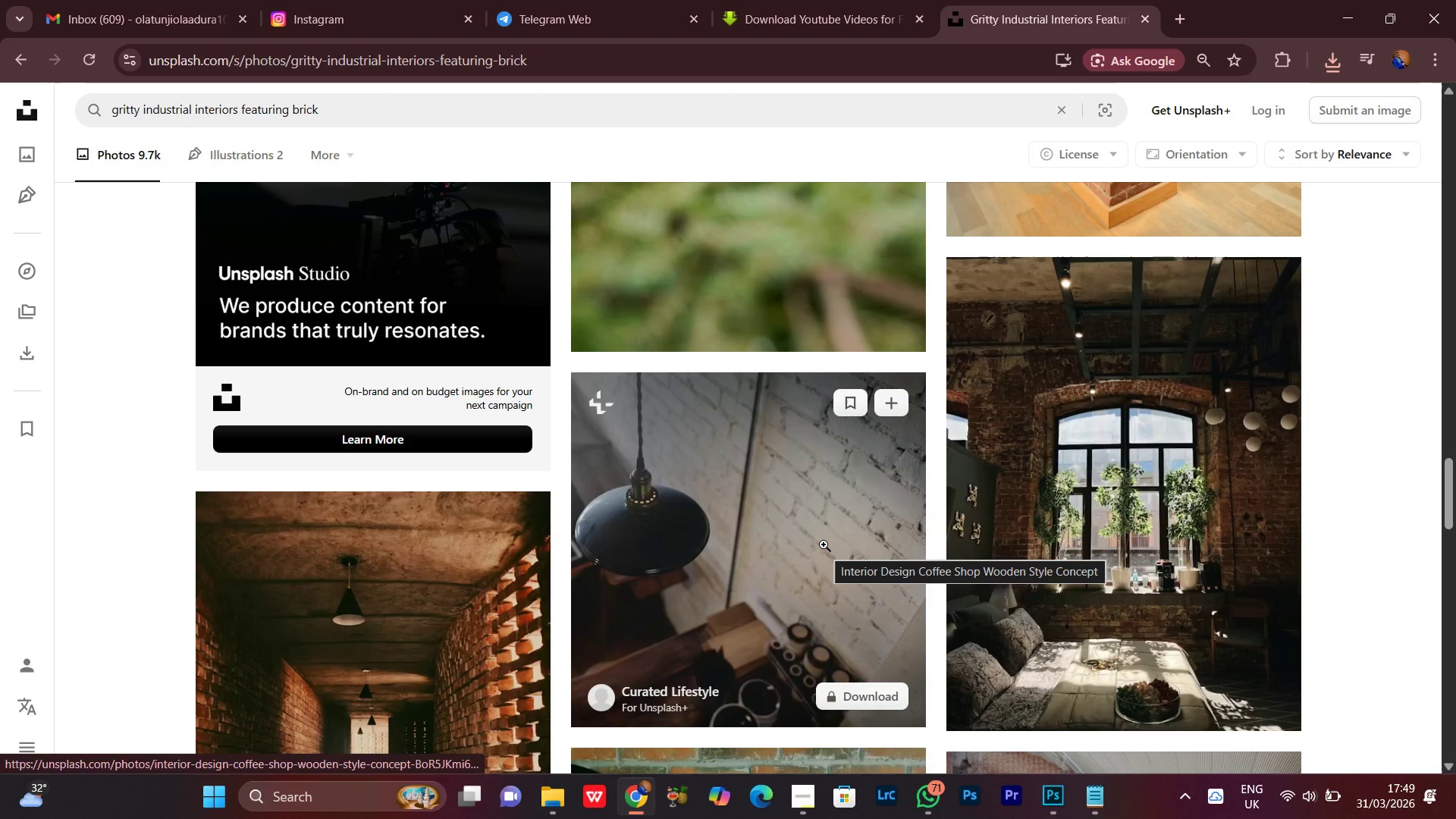 
wait(7.58)
 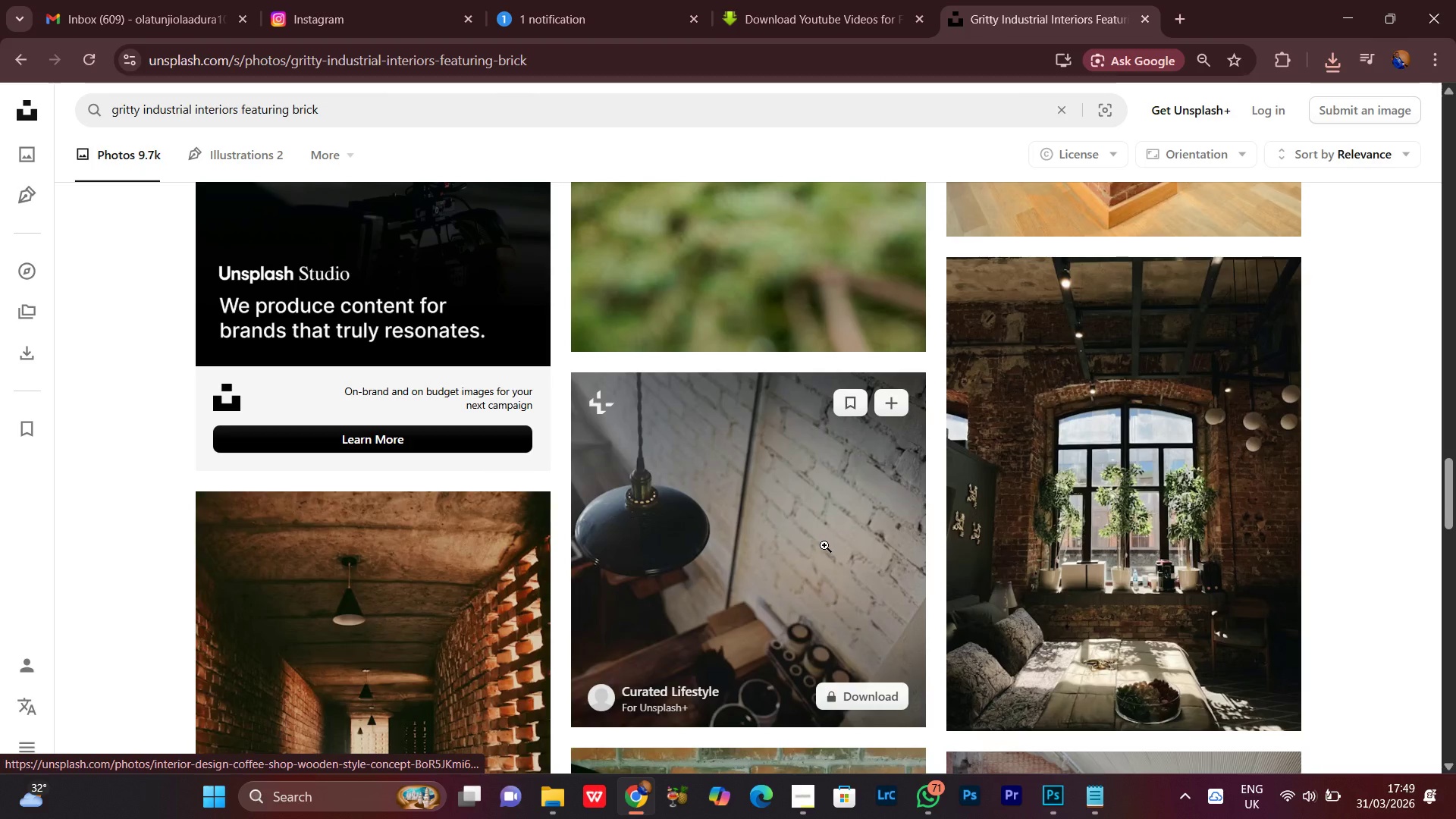 
left_click([1181, 13])
 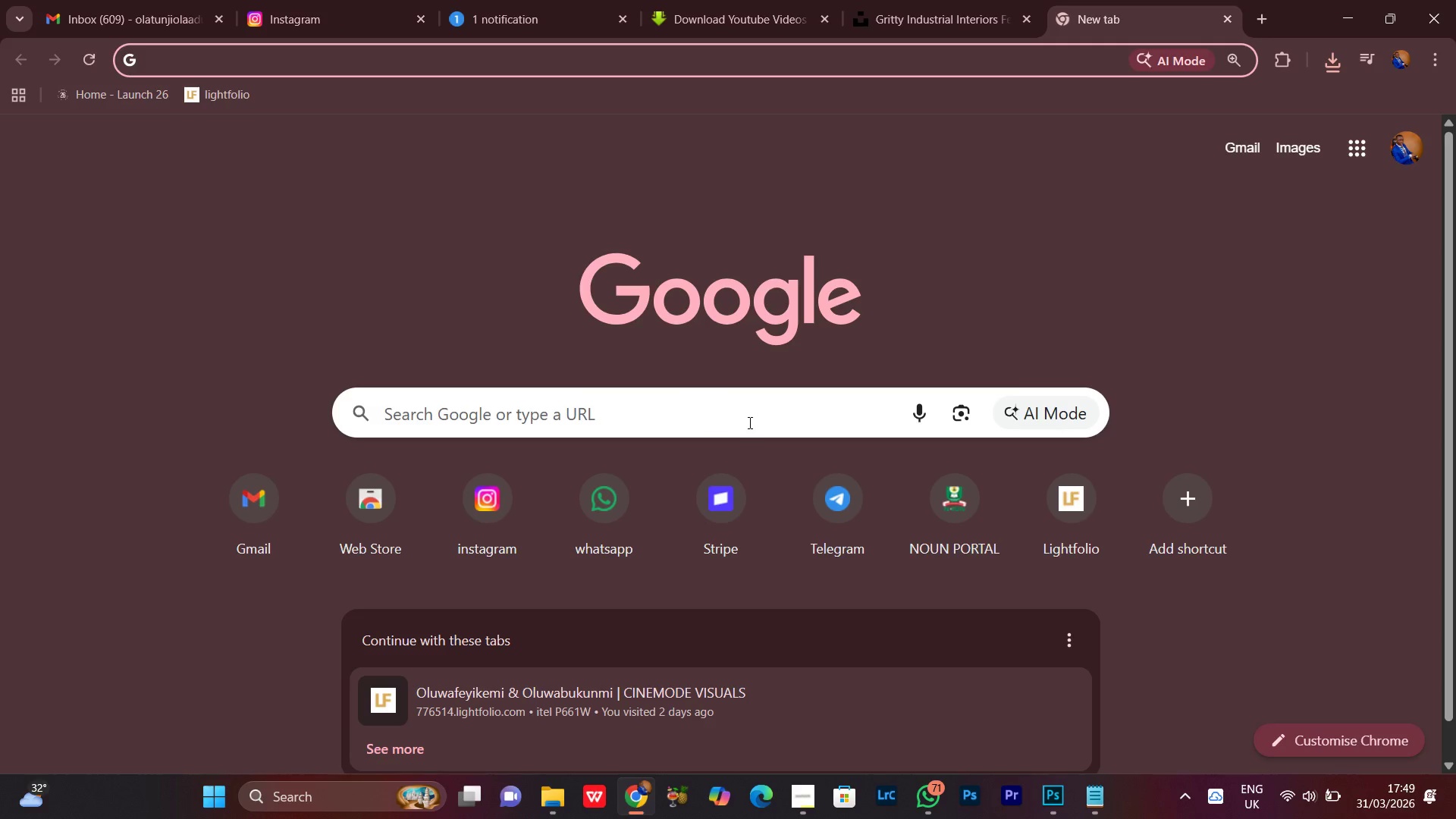 
wait(17.73)
 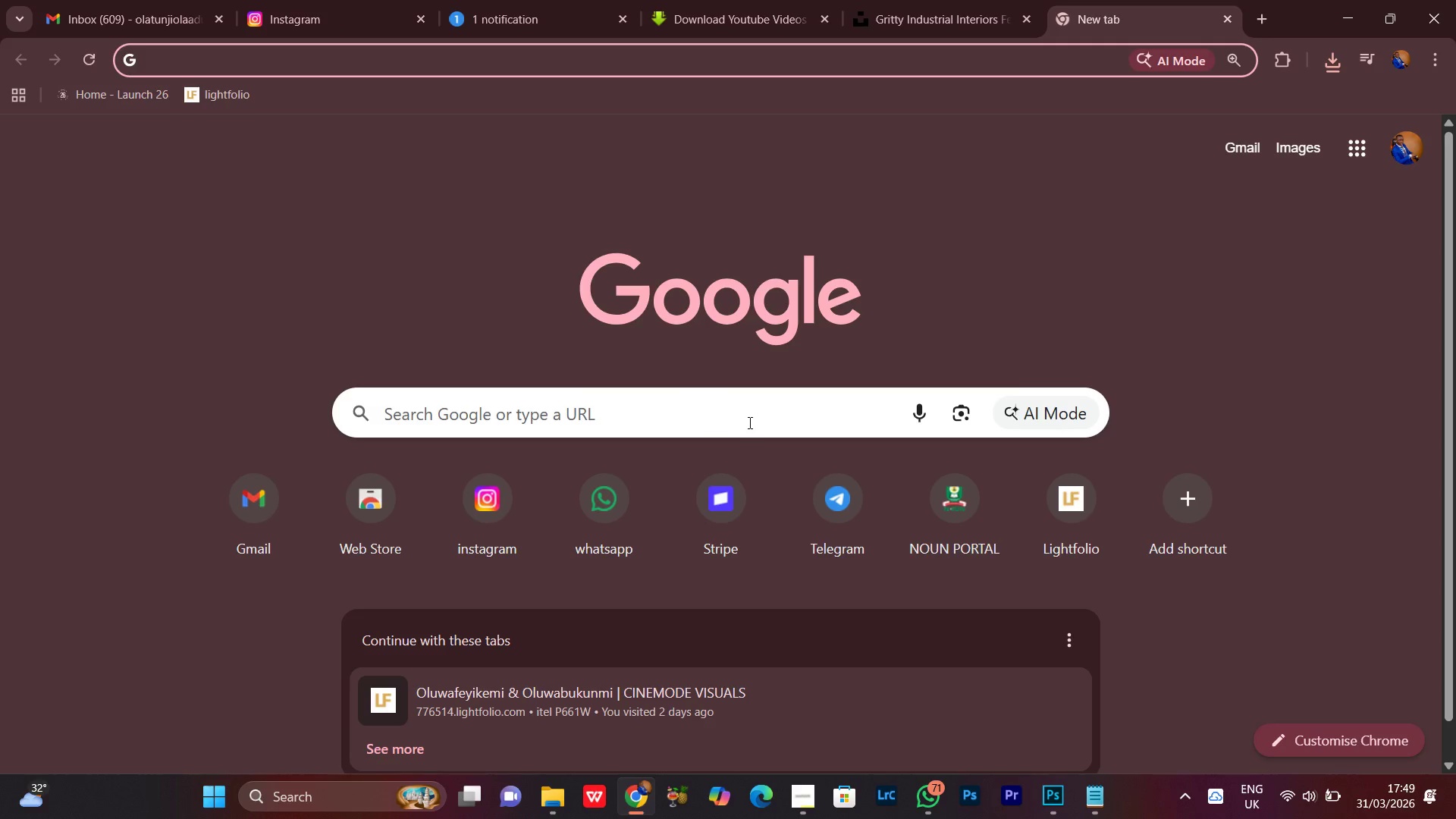 
left_click([483, 419])
 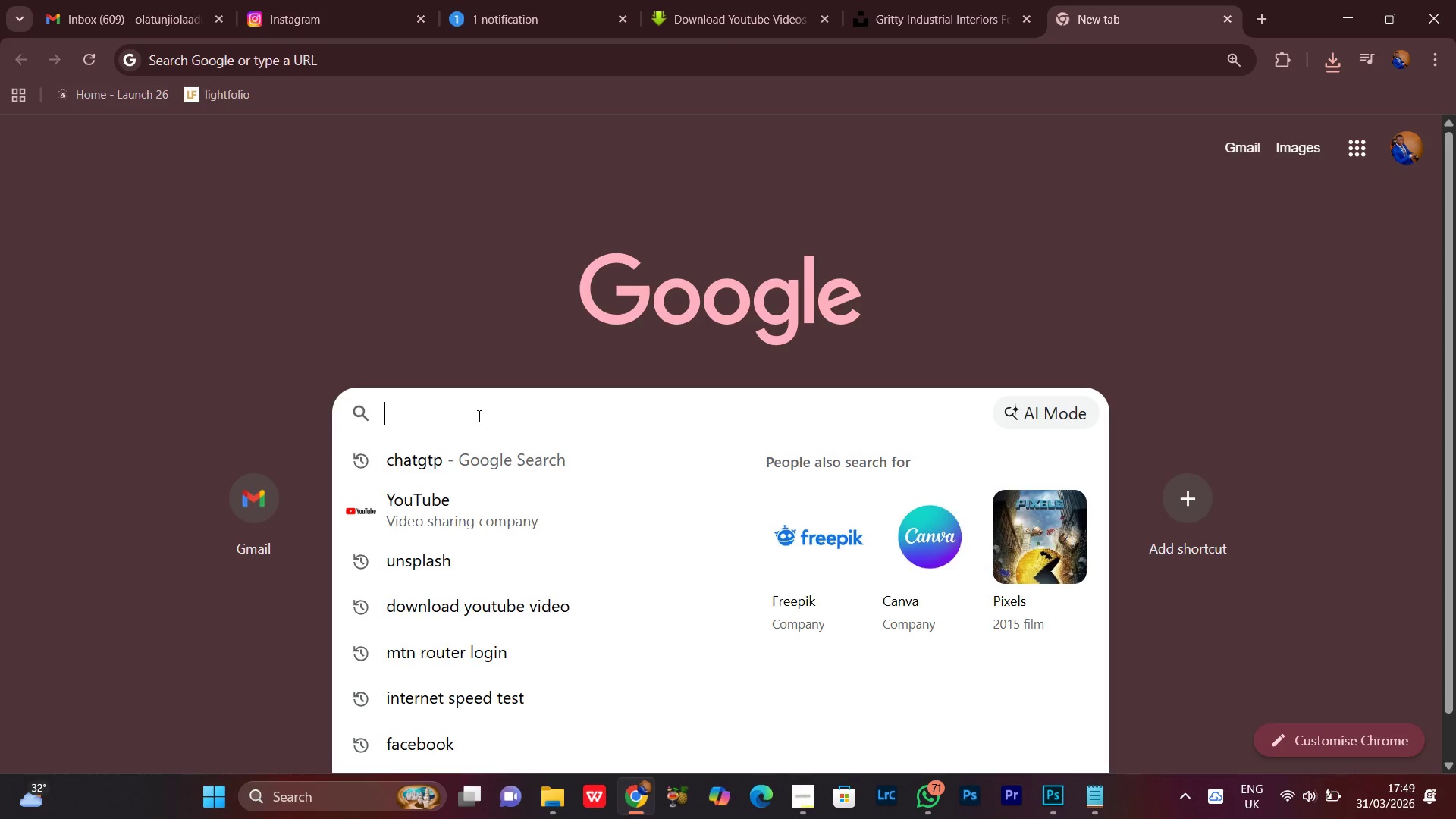 
type(inter)
 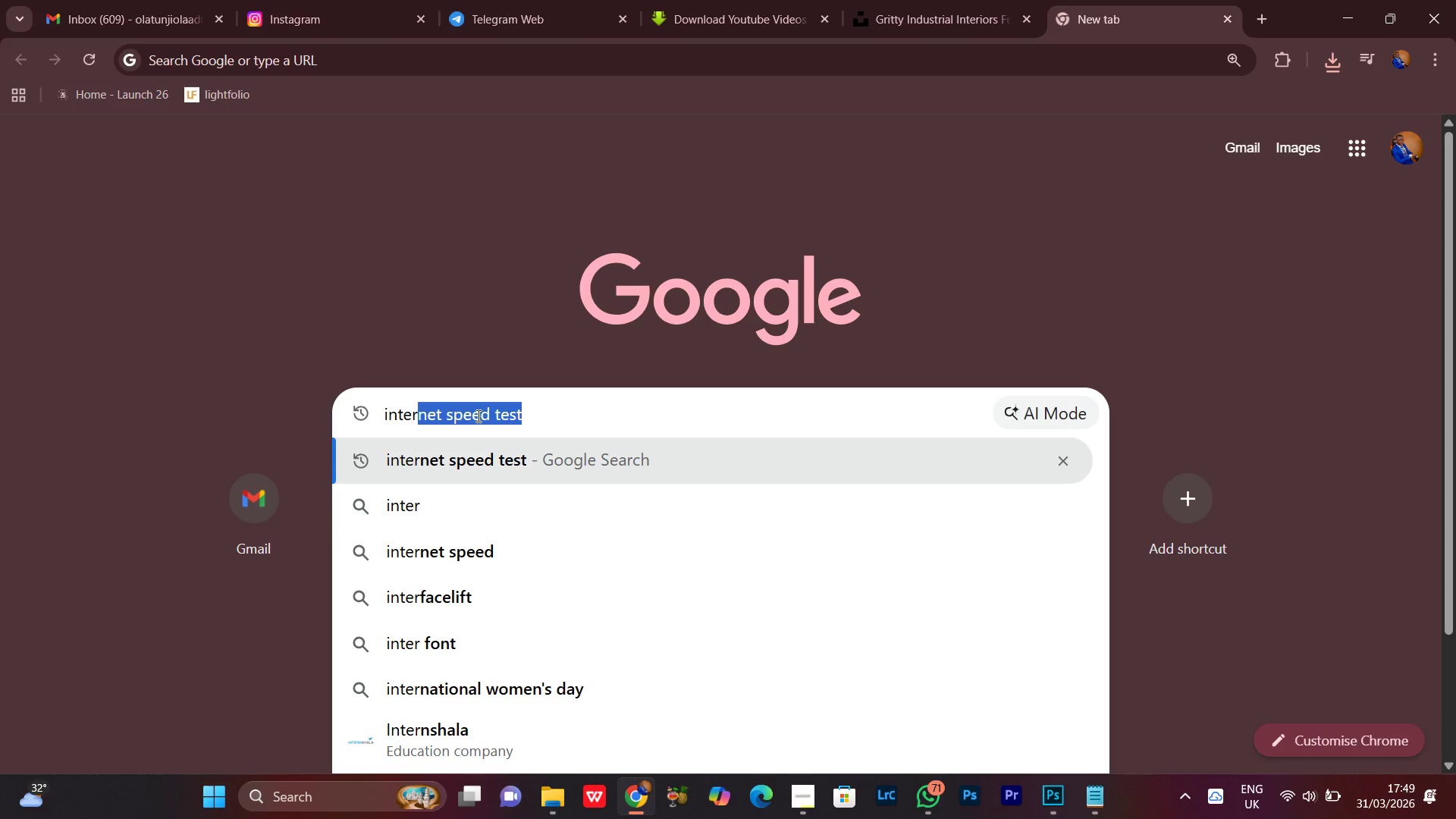 
key(ArrowRight)
 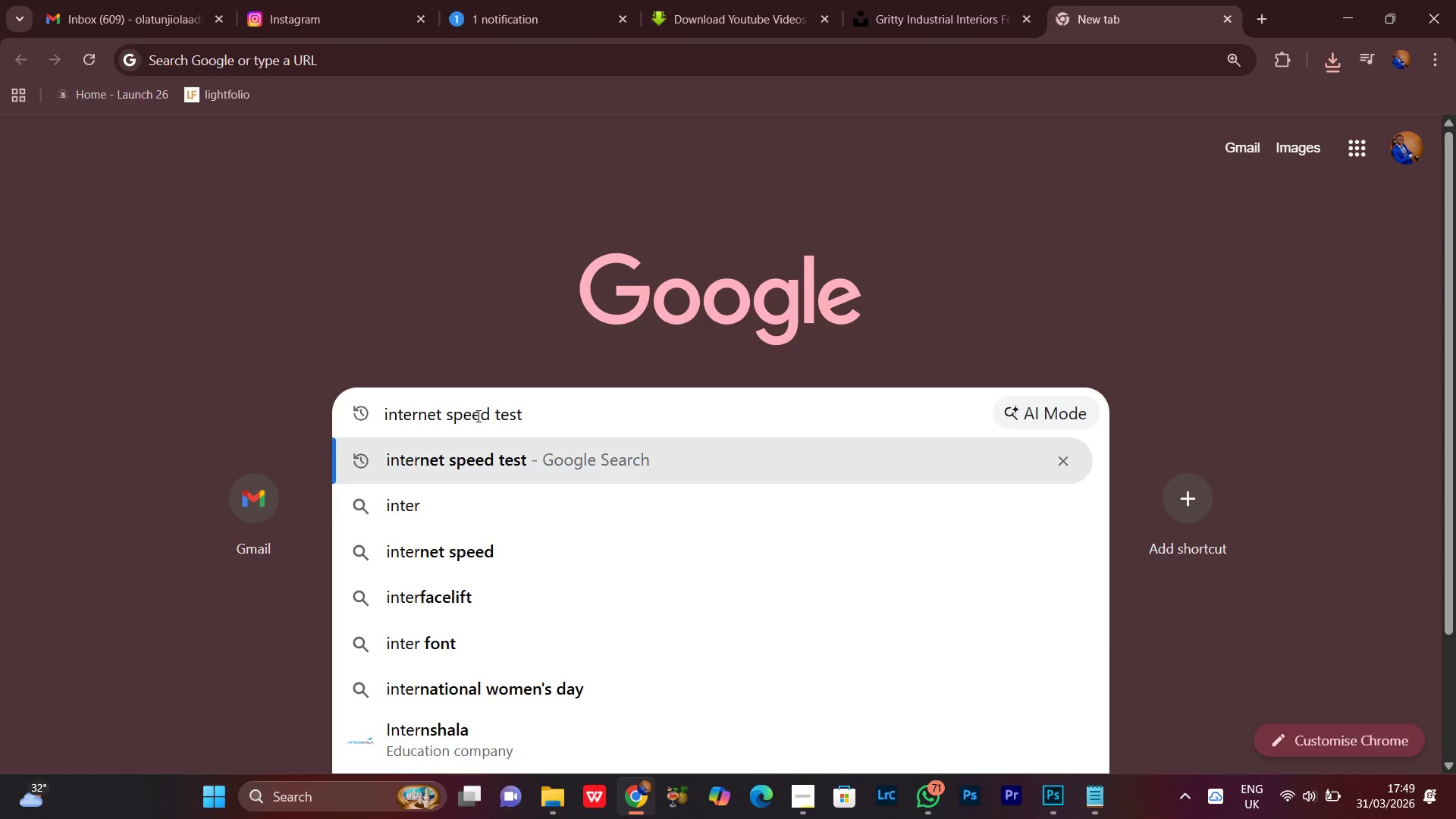 
key(Enter)
 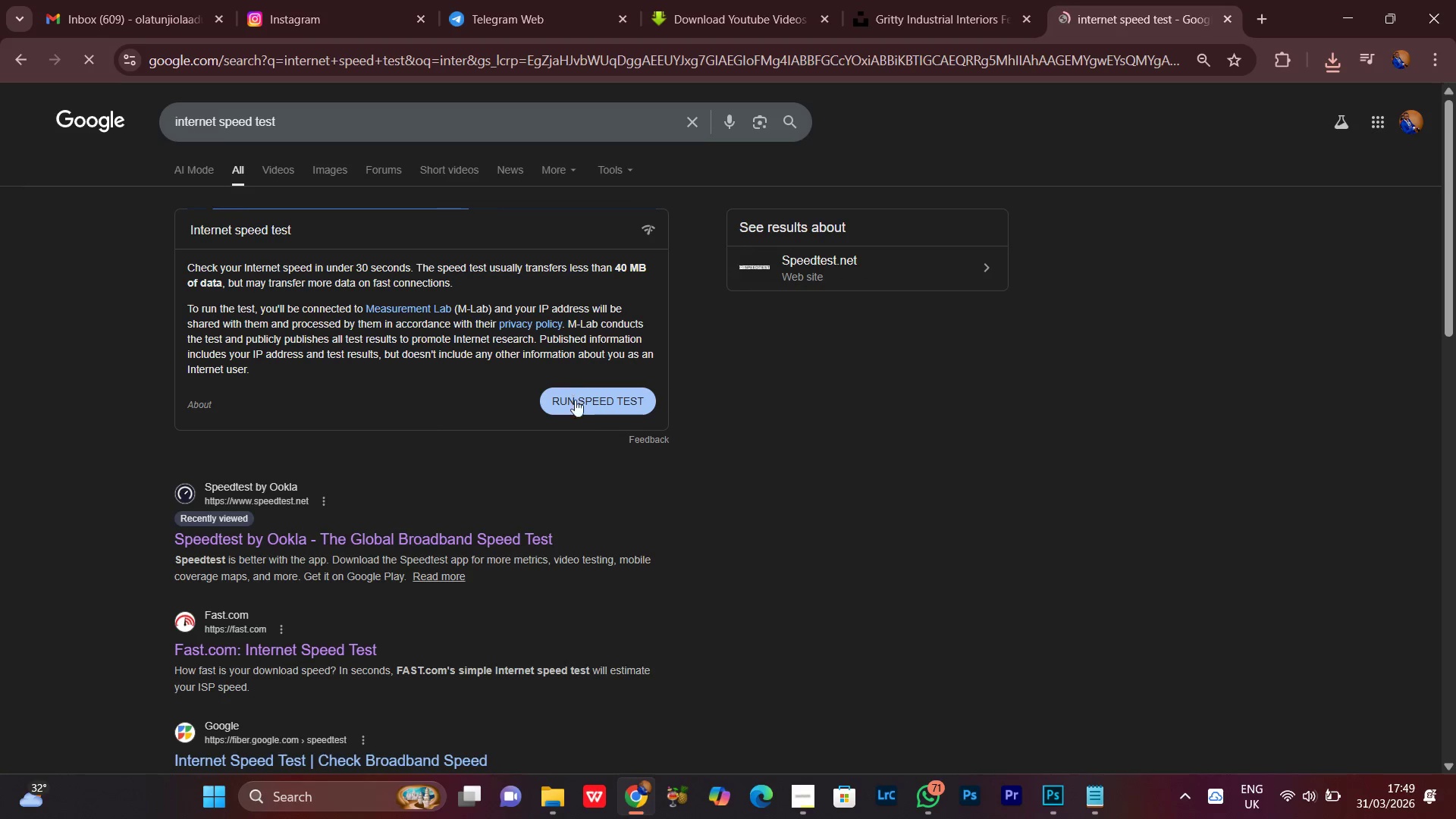 
left_click([583, 409])
 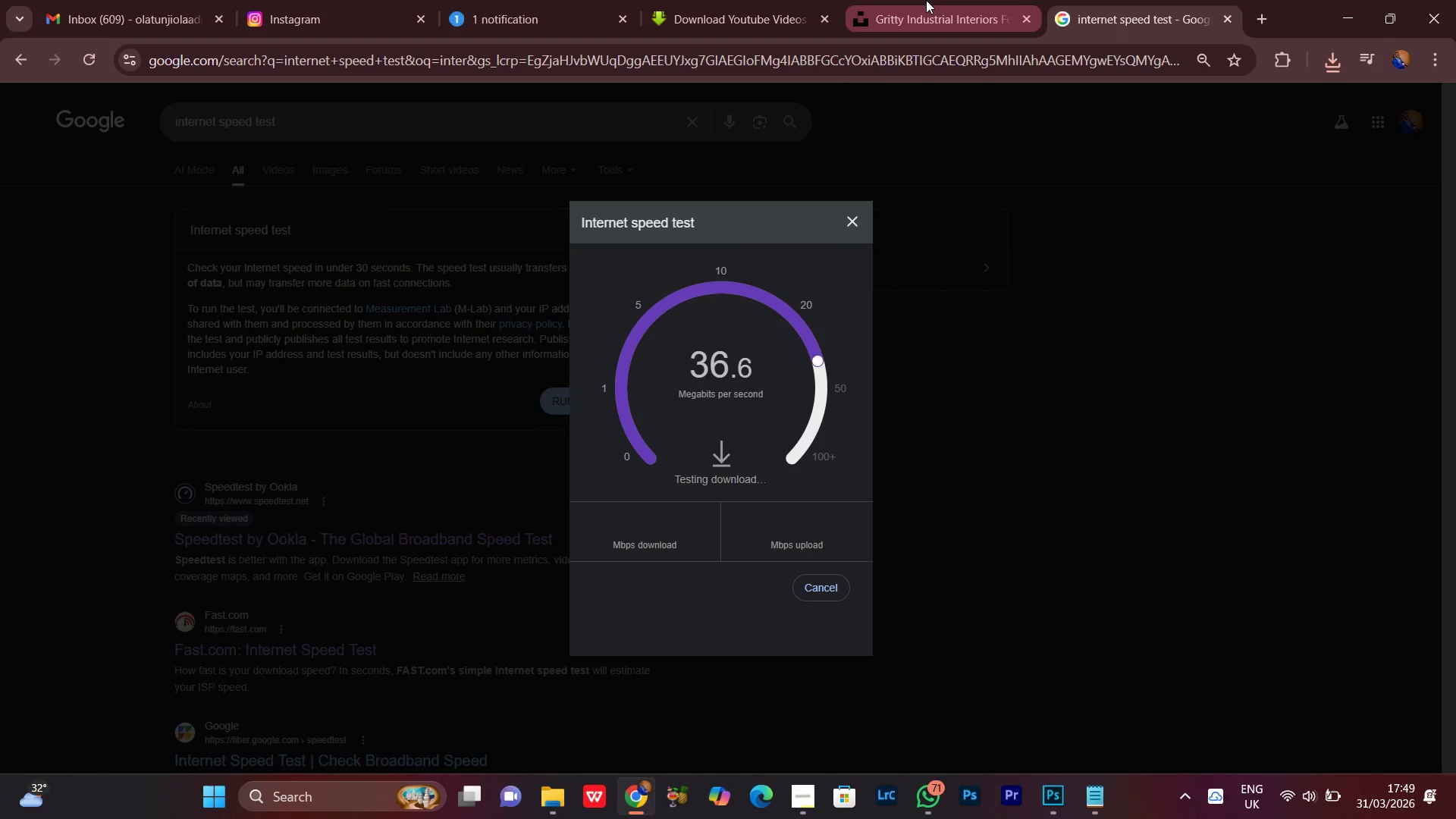 
wait(5.53)
 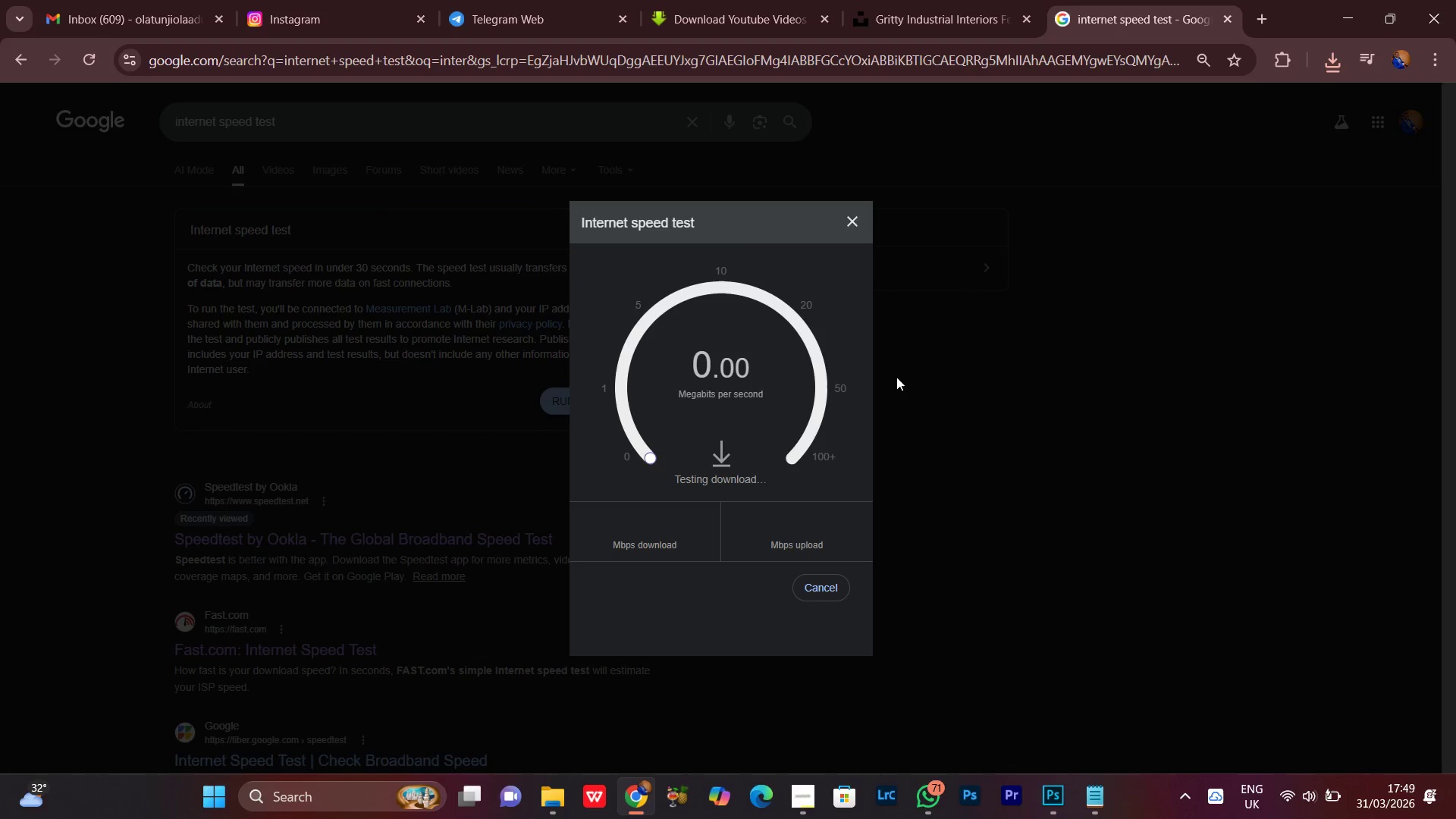 
left_click([934, 0])
 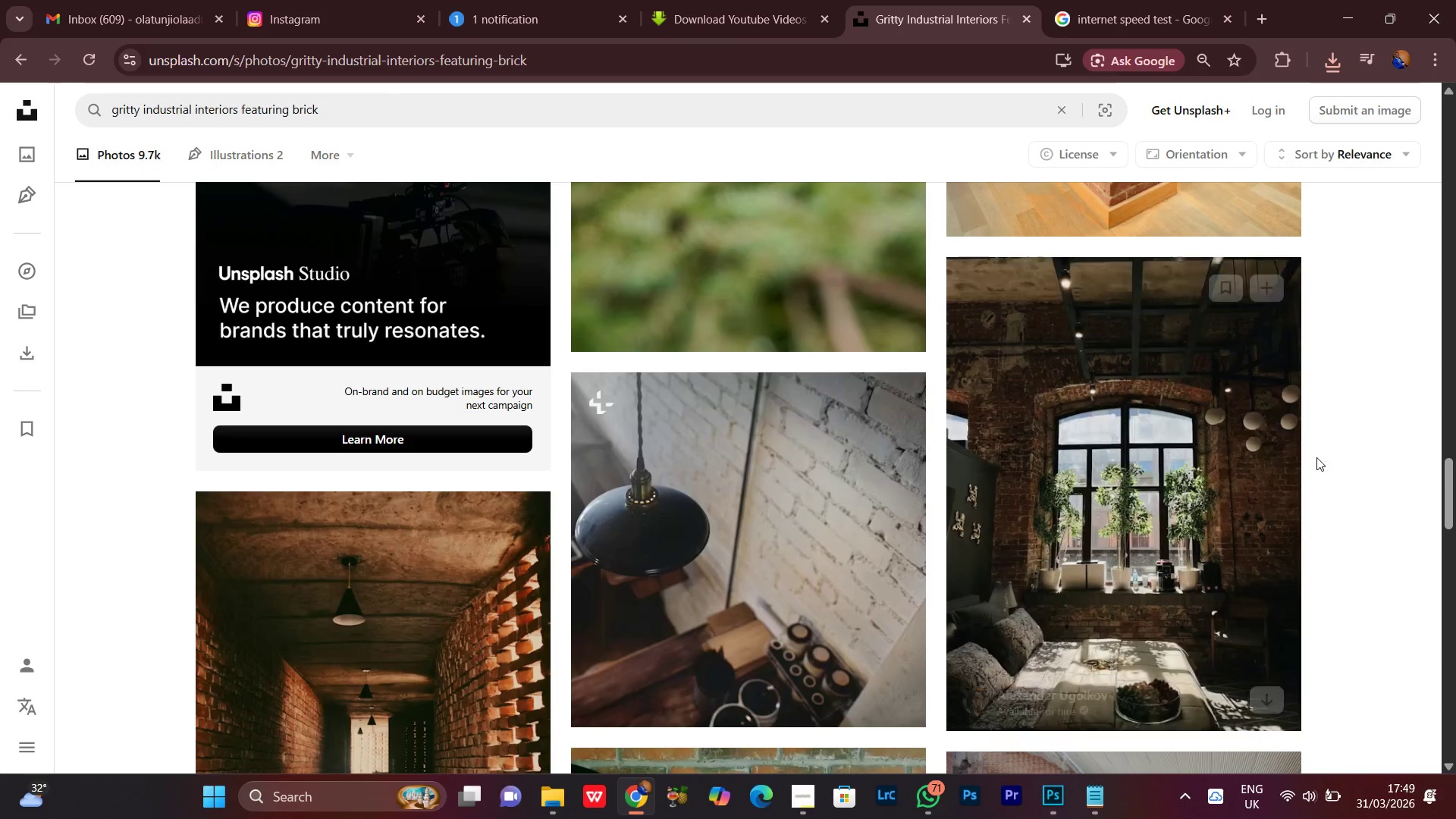 
scroll: coordinate [1363, 435], scroll_direction: down, amount: 3.0
 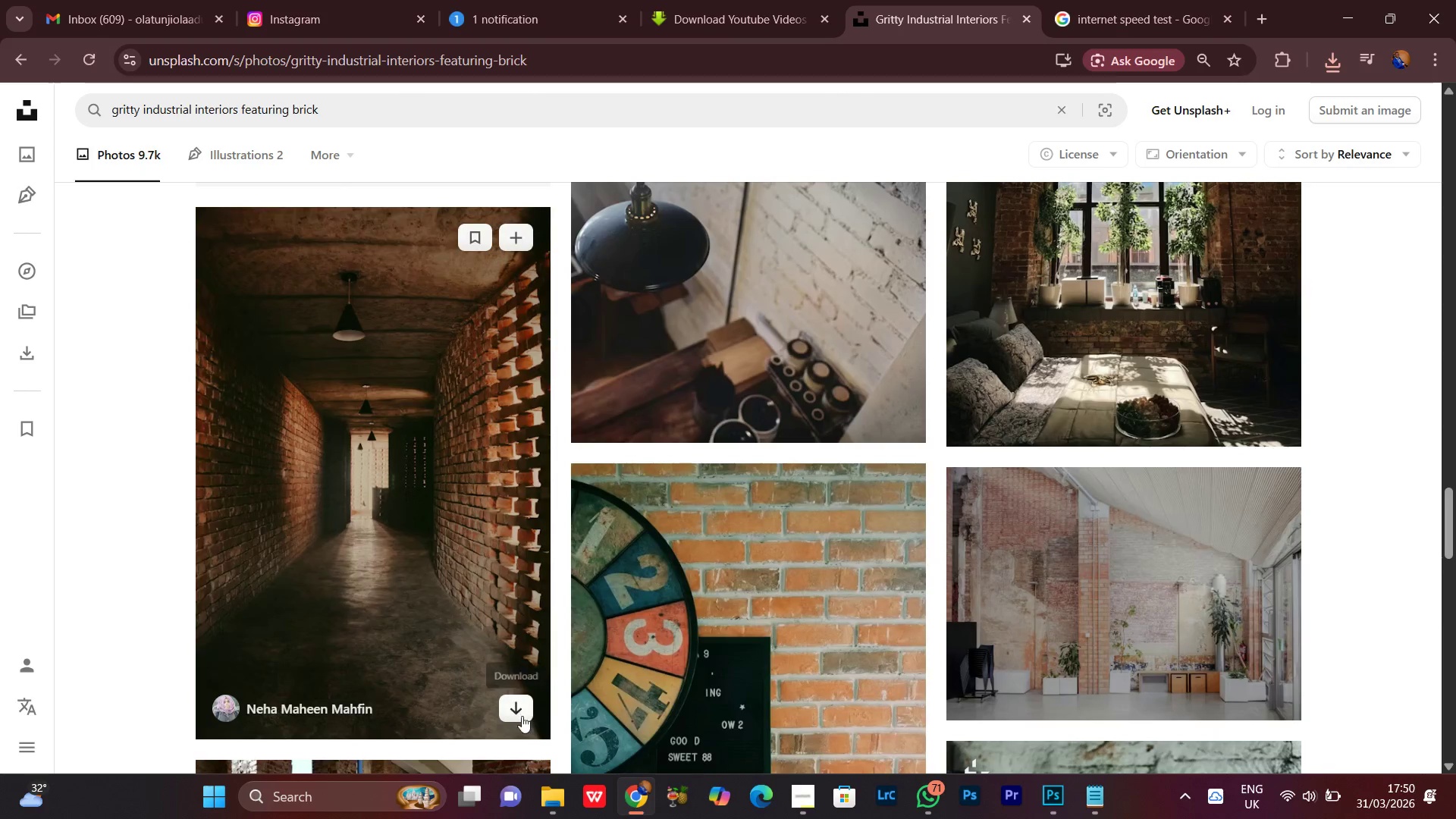 
left_click([520, 711])
 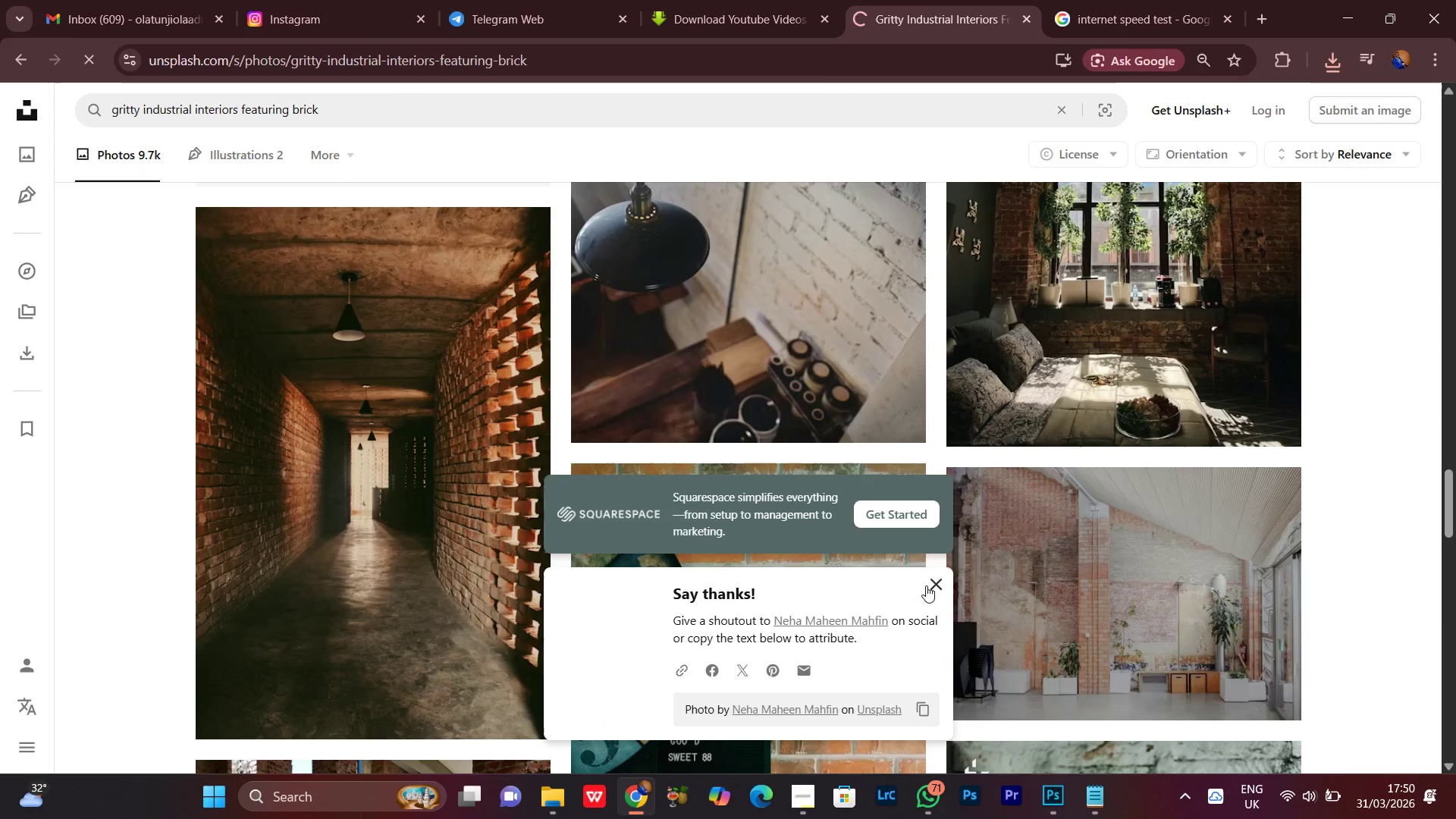 
left_click([934, 579])
 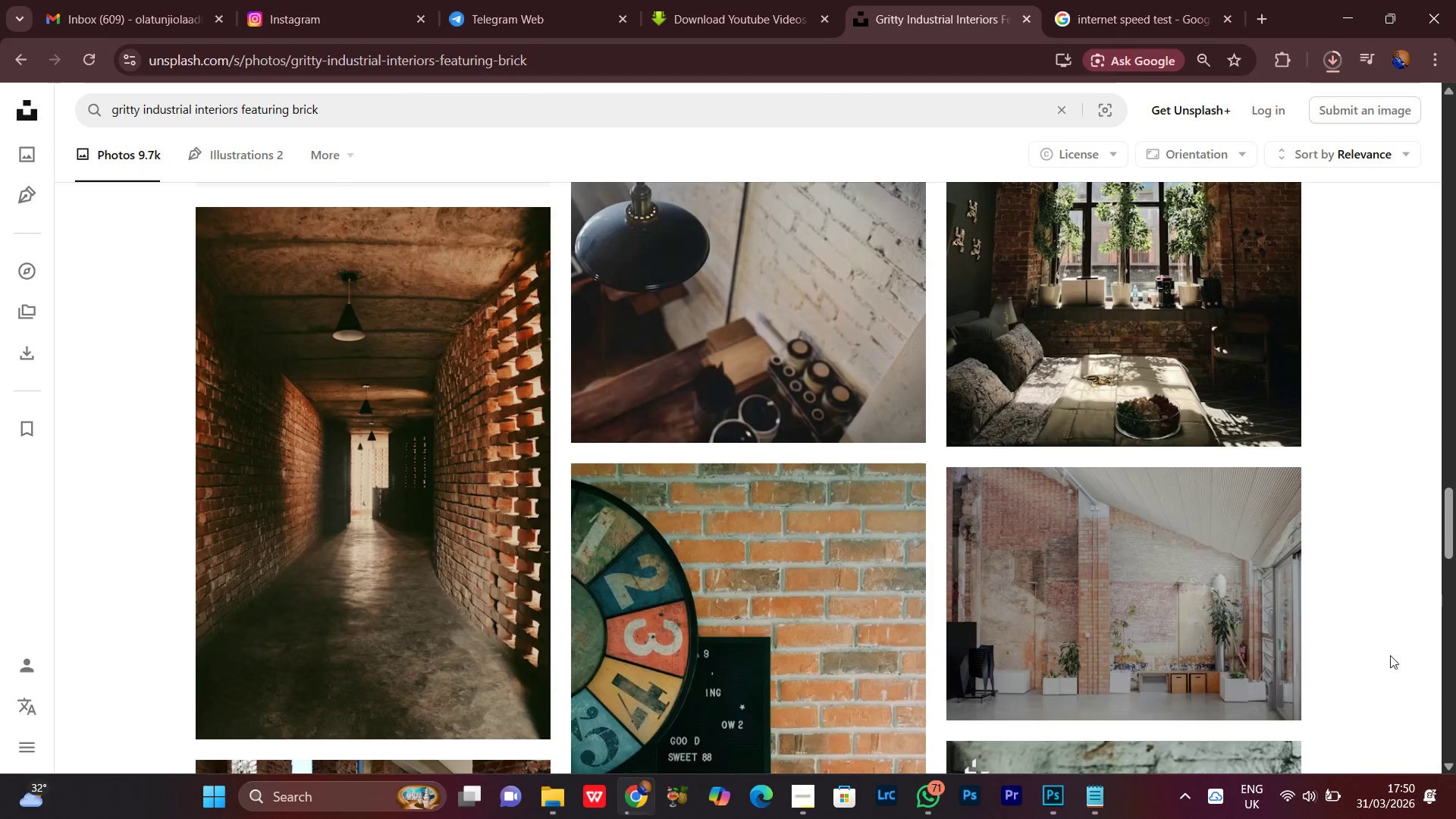 
scroll: coordinate [1442, 558], scroll_direction: down, amount: 4.0
 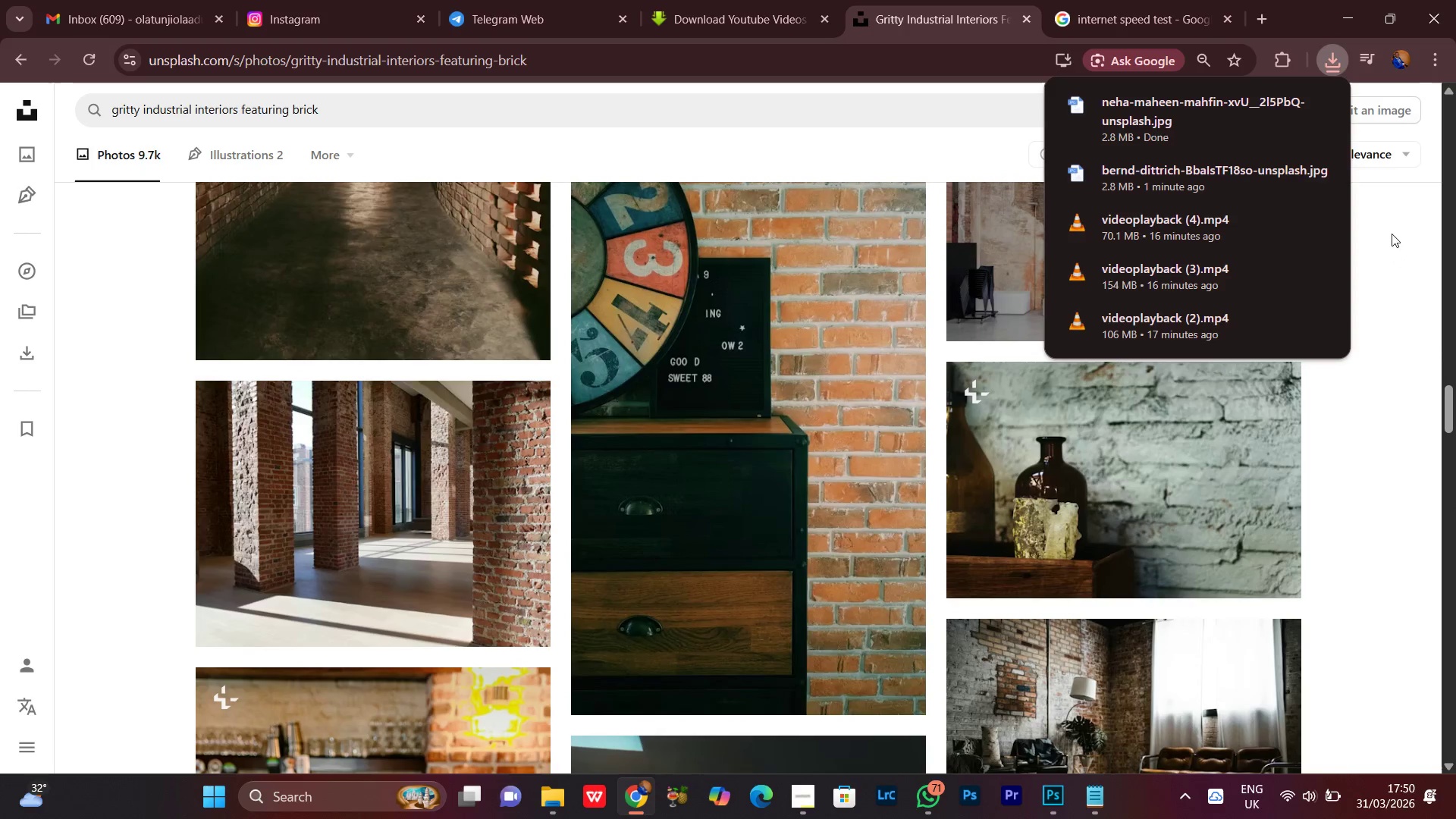 
left_click([1335, 58])
 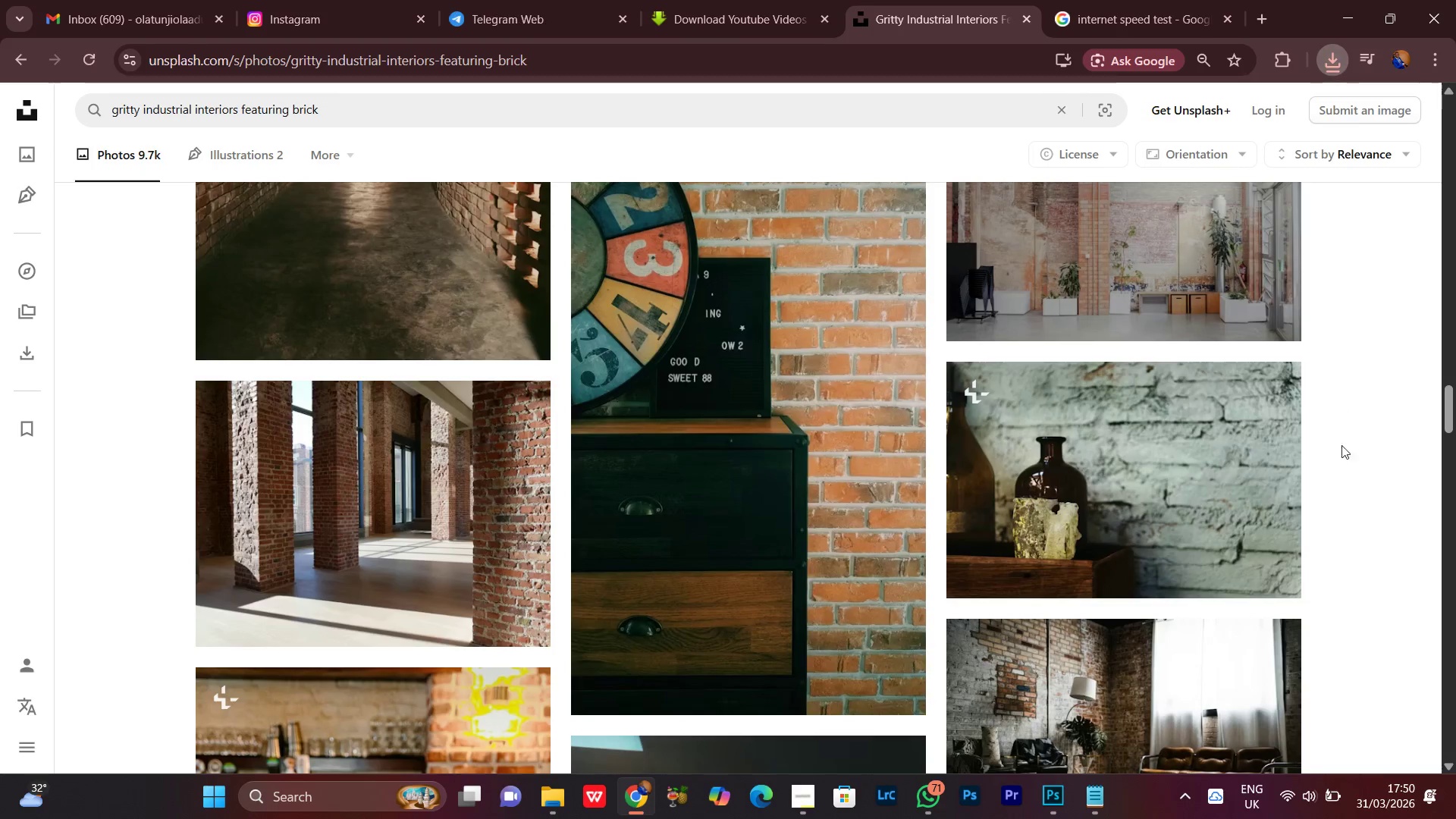 
scroll: coordinate [1345, 457], scroll_direction: down, amount: 11.0
 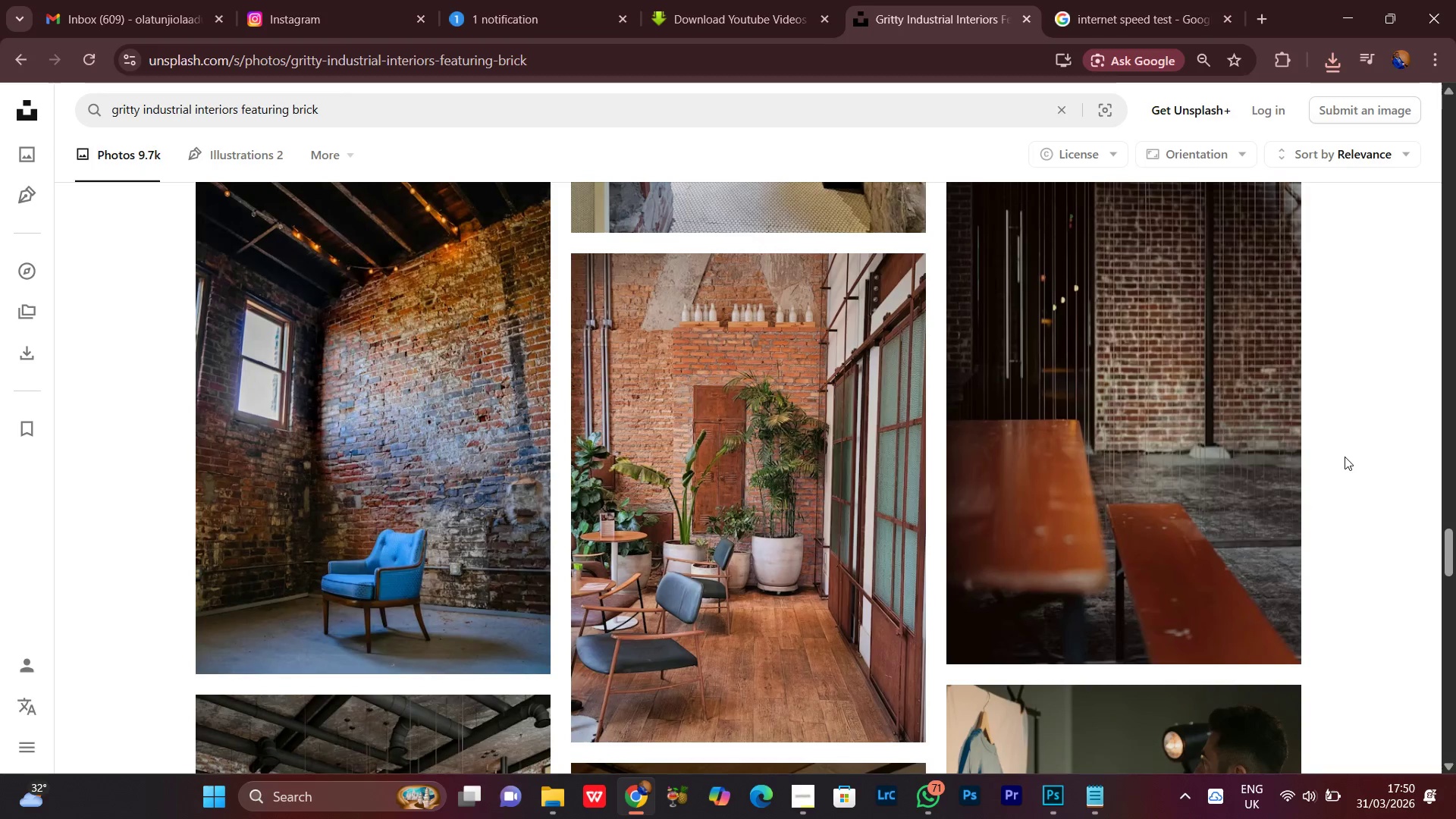 
scroll: coordinate [1345, 457], scroll_direction: up, amount: 3.0
 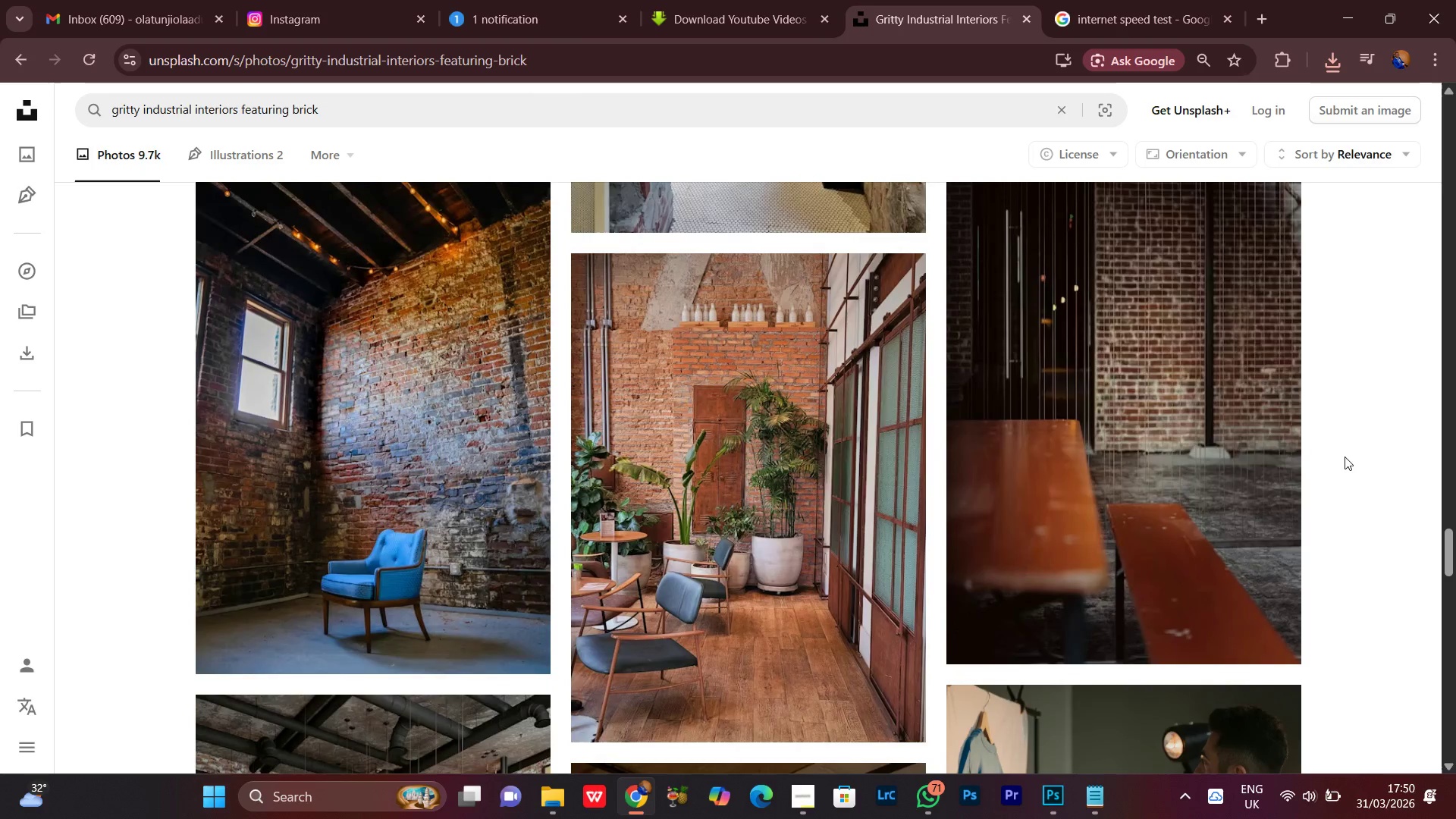 
scroll: coordinate [1345, 457], scroll_direction: down, amount: 1.0
 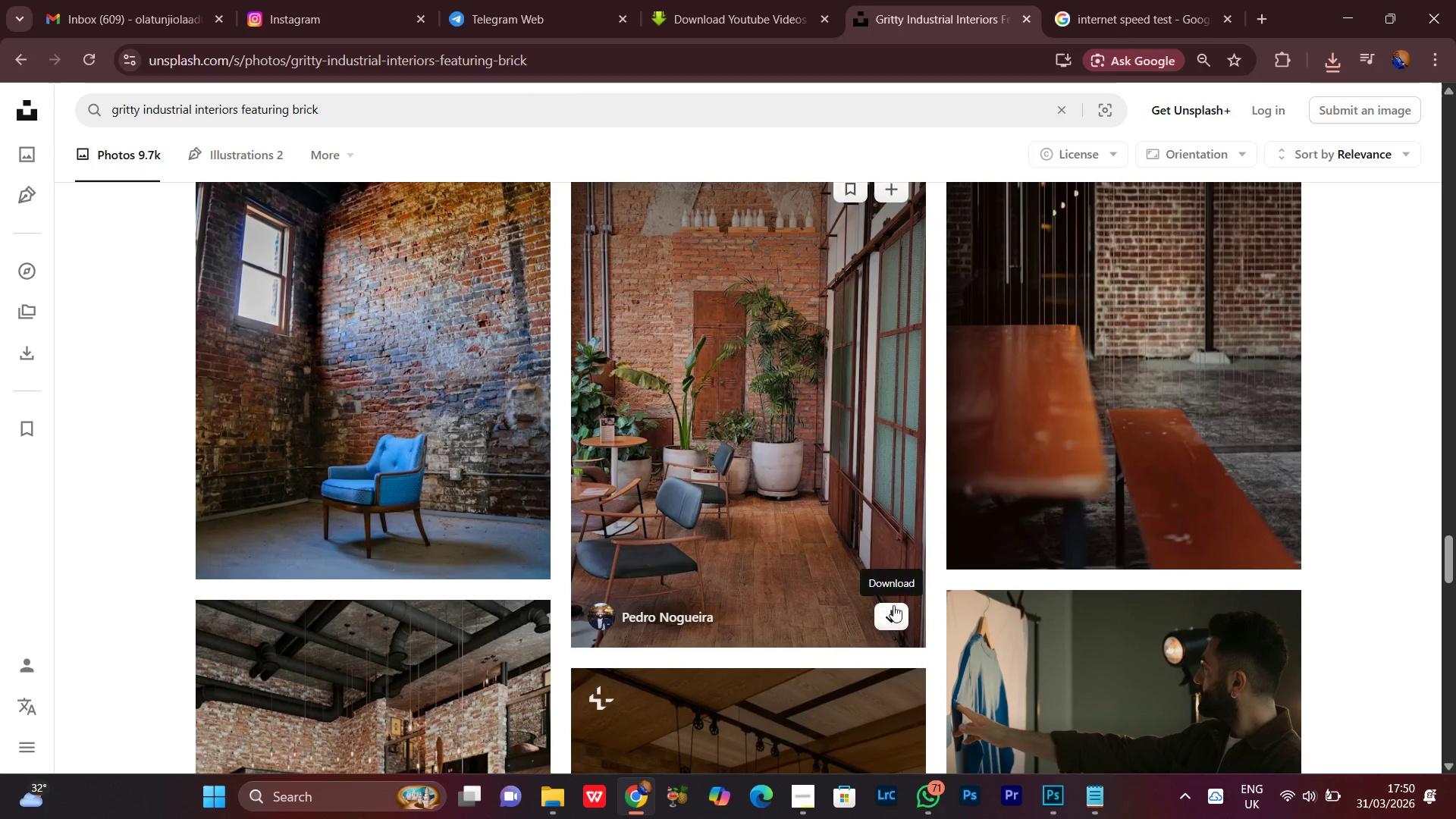 
left_click([893, 614])
 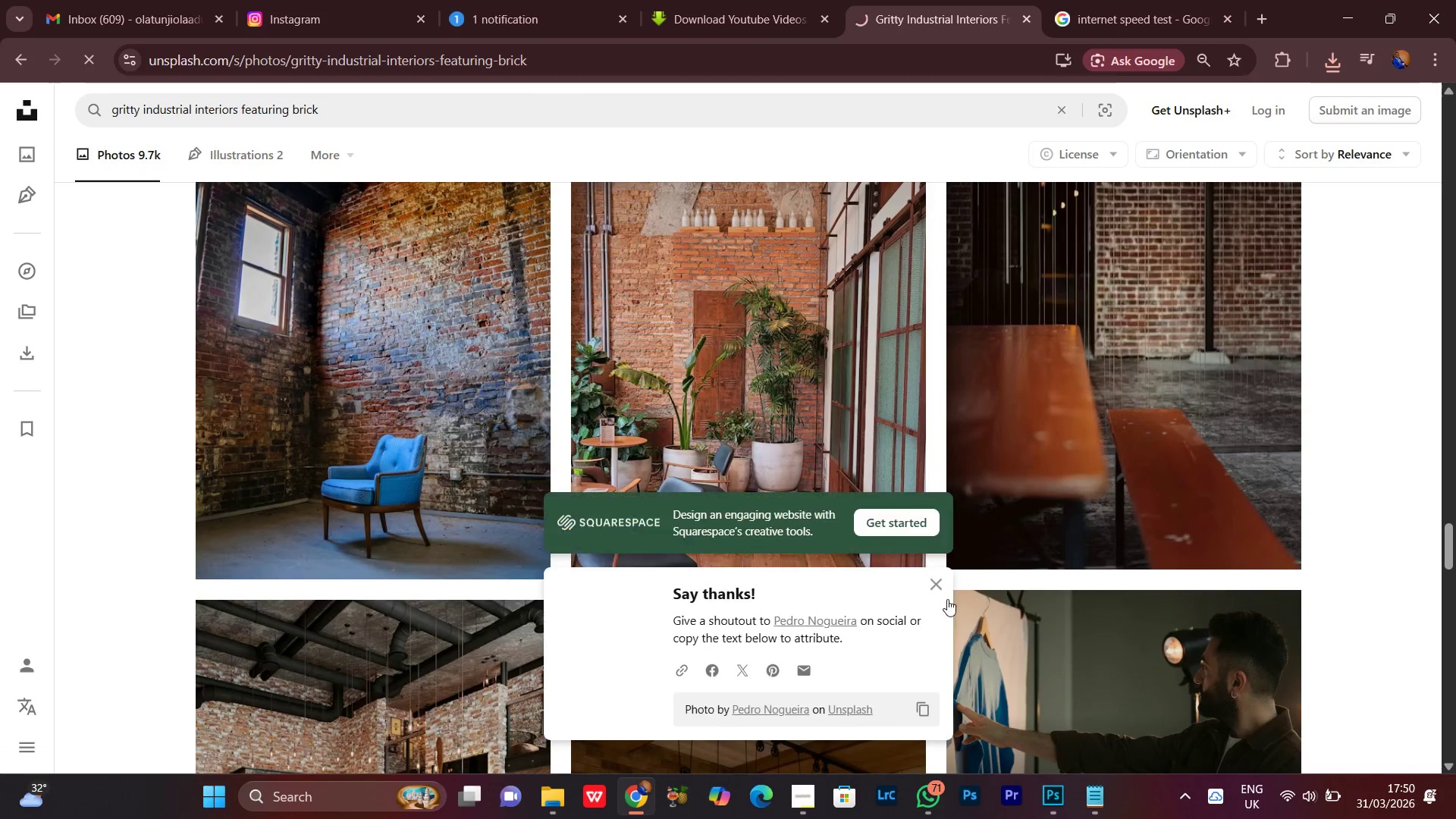 
left_click([935, 582])
 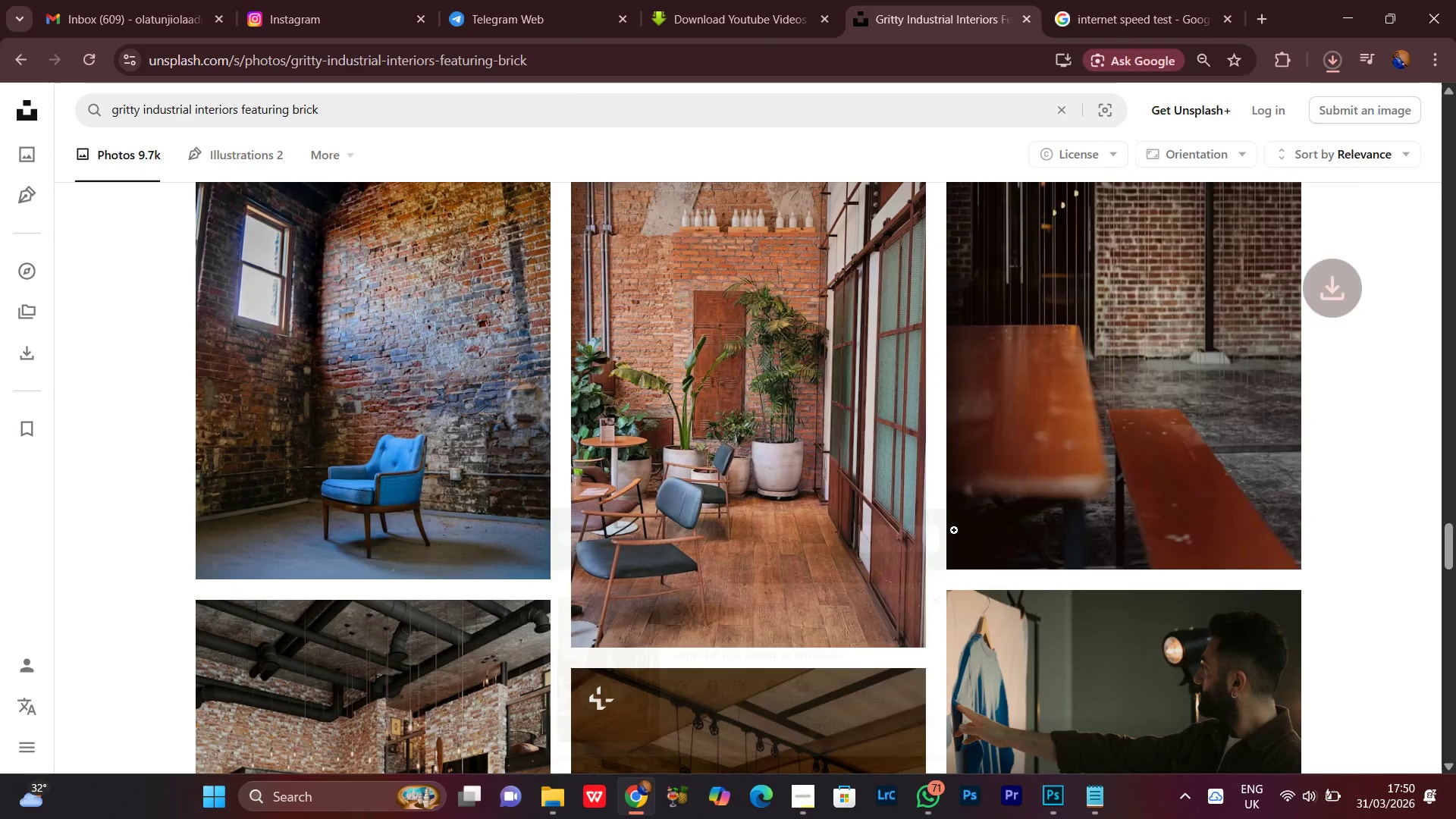 
scroll: coordinate [955, 529], scroll_direction: down, amount: 9.0
 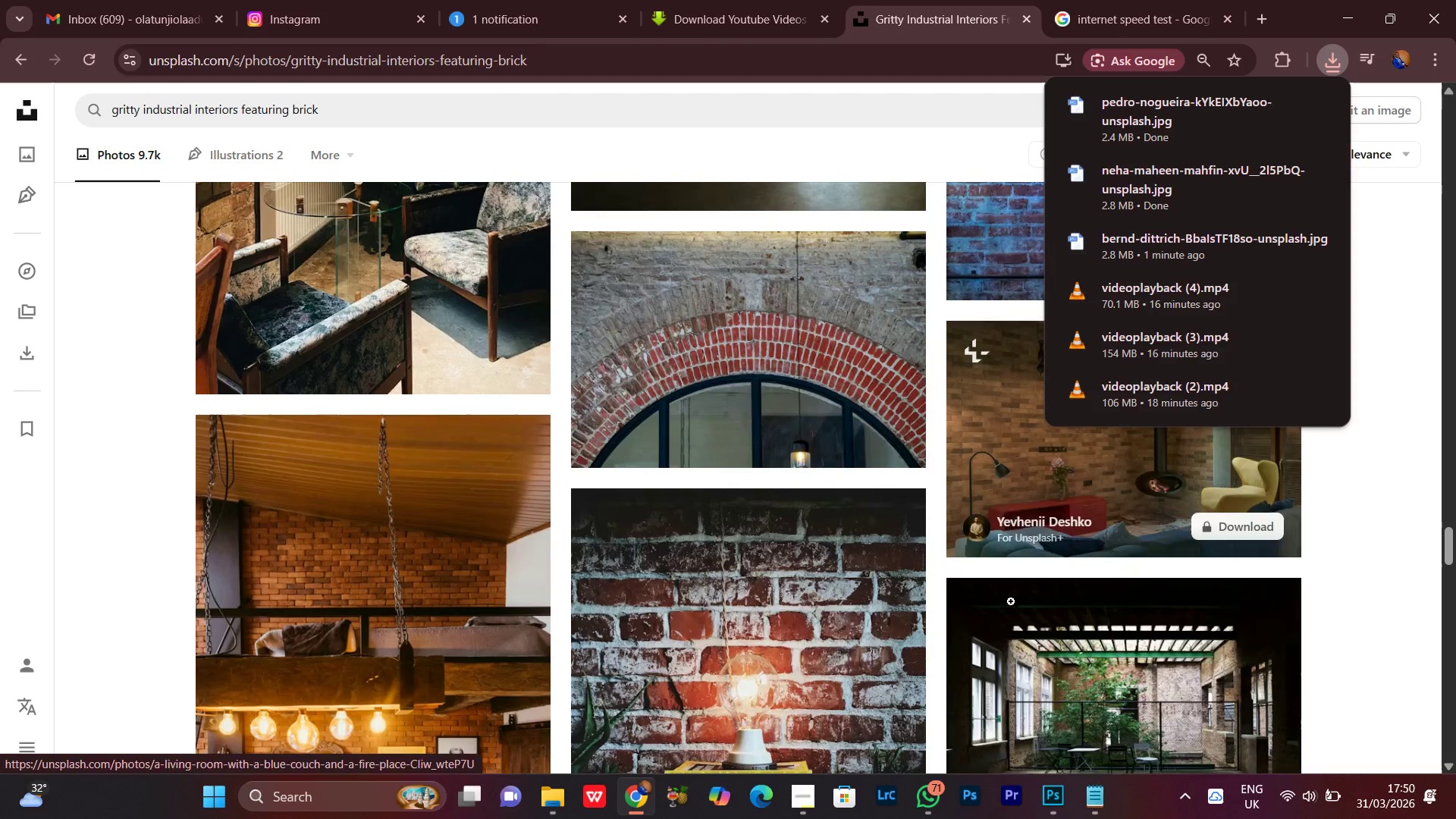 
left_click([1351, 17])
 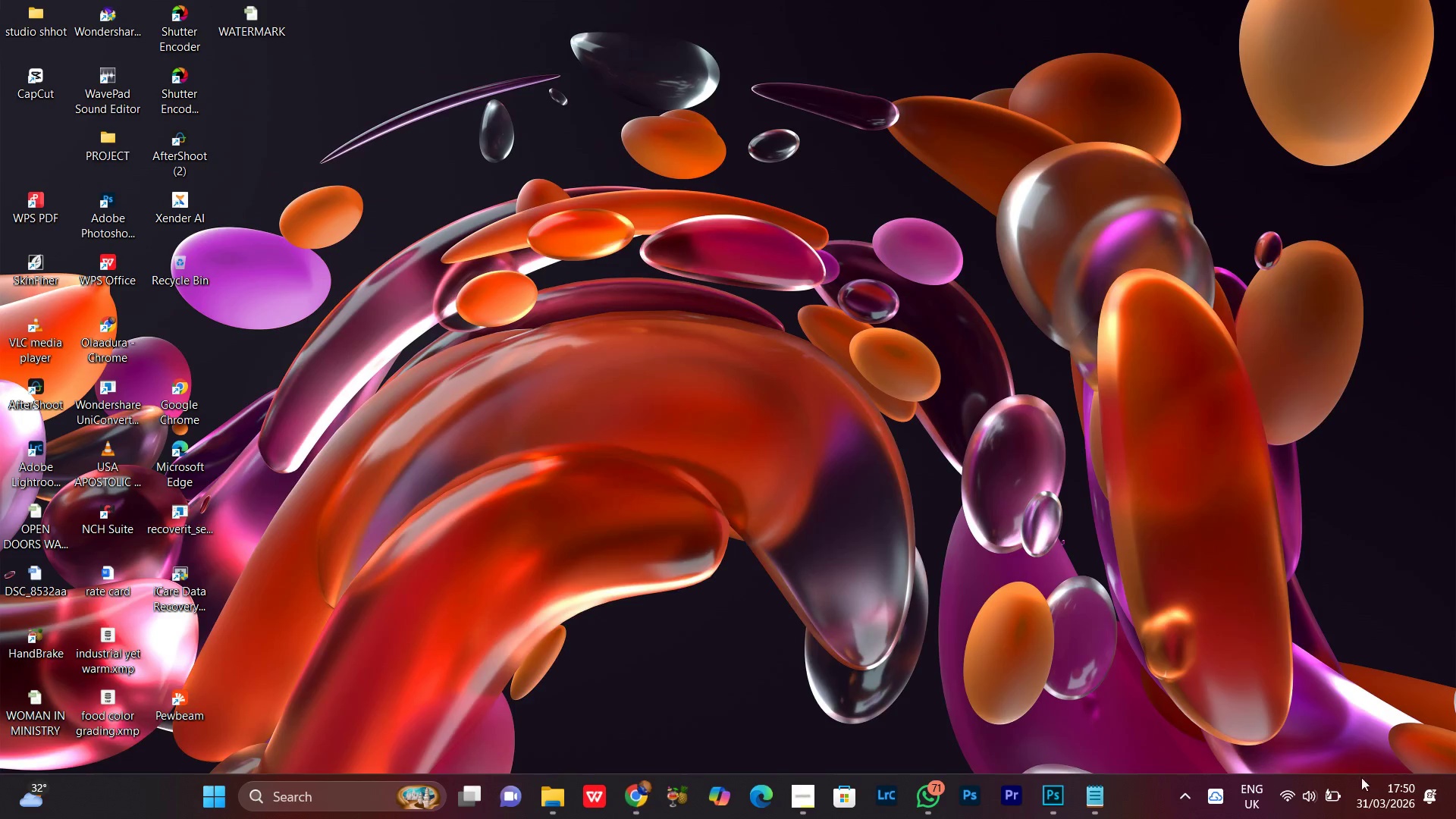 
mouse_move([1325, 794])
 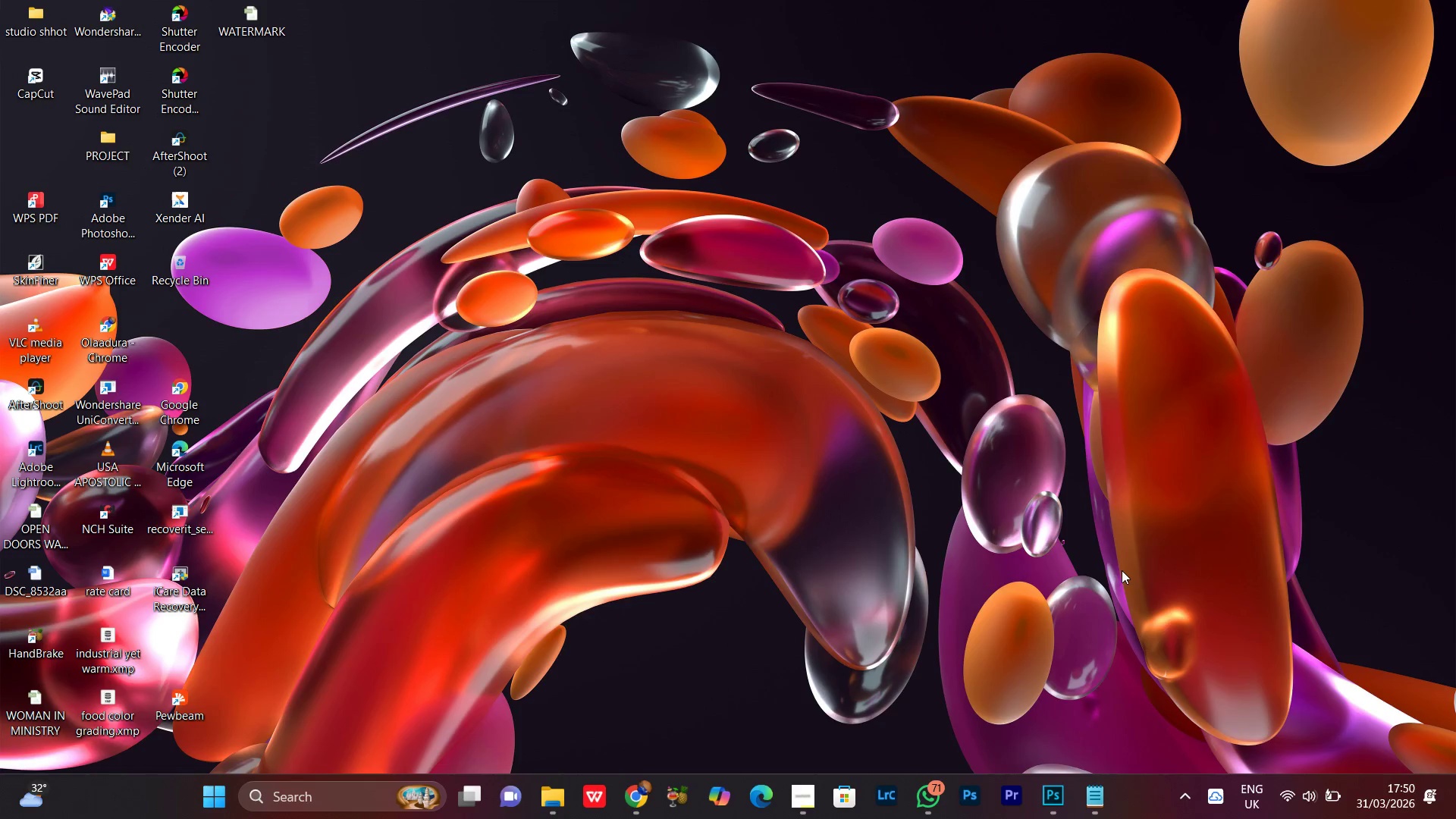 
left_click([1122, 570])
 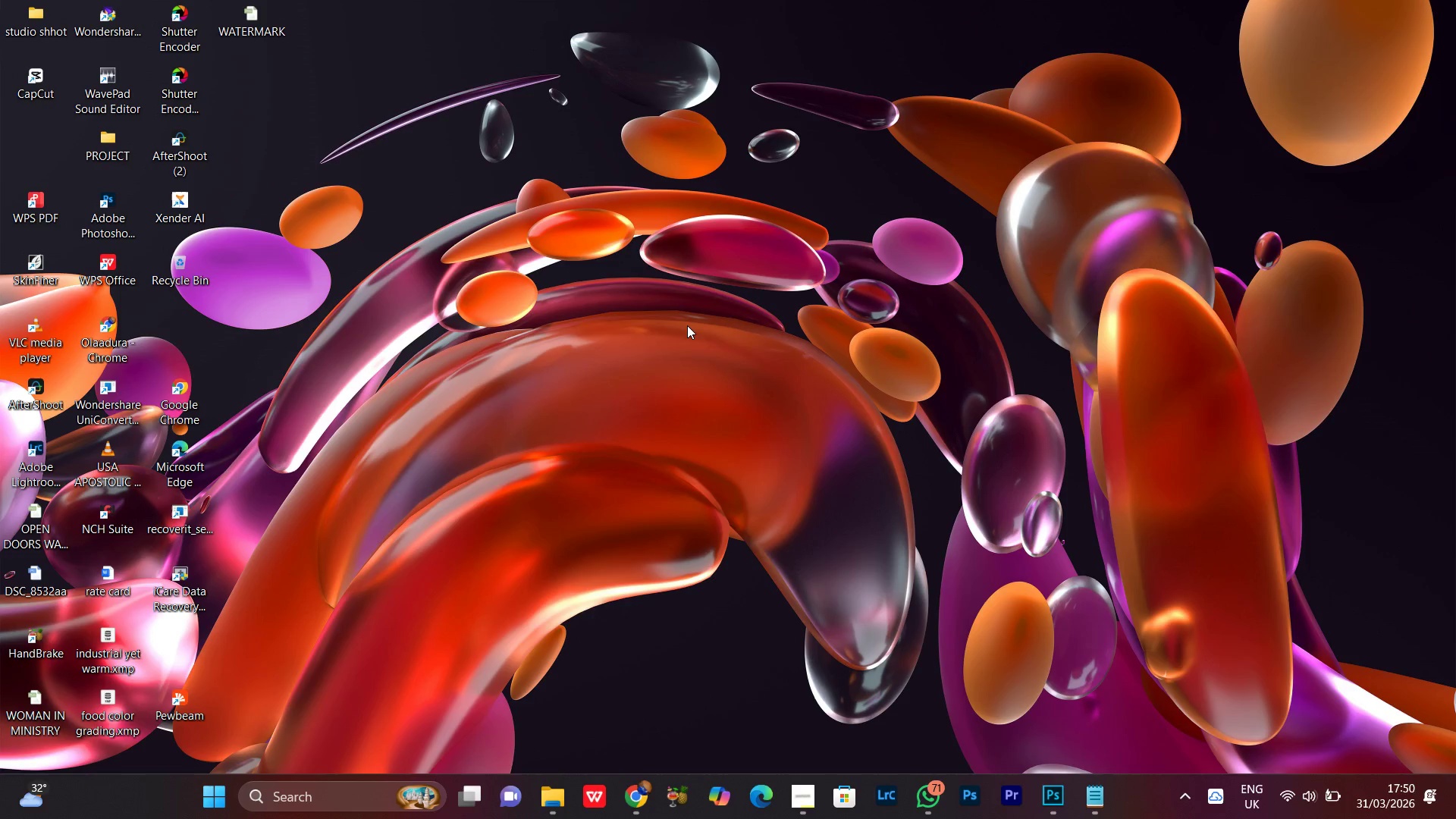 
right_click([687, 325])
 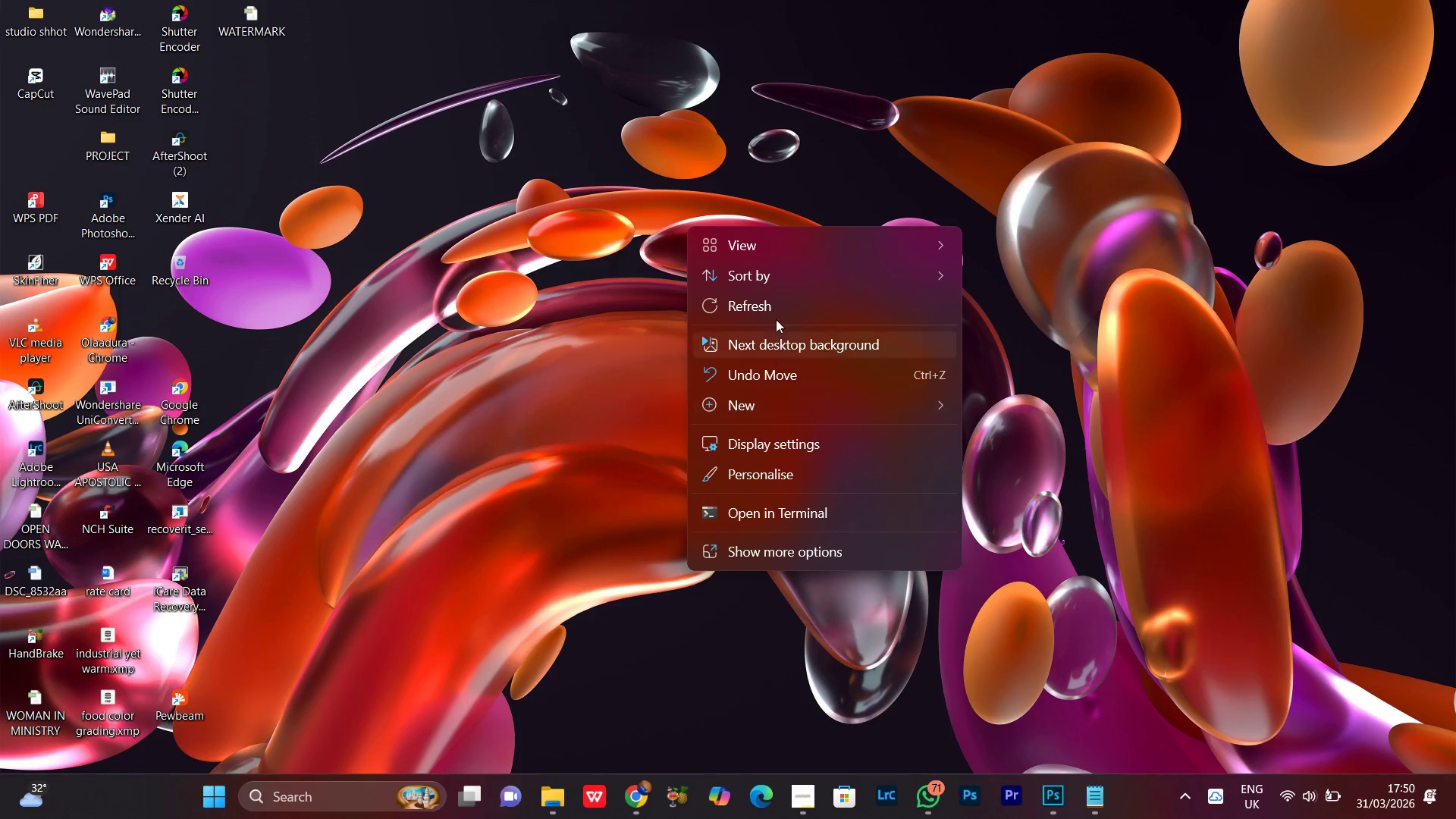 
left_click([760, 306])
 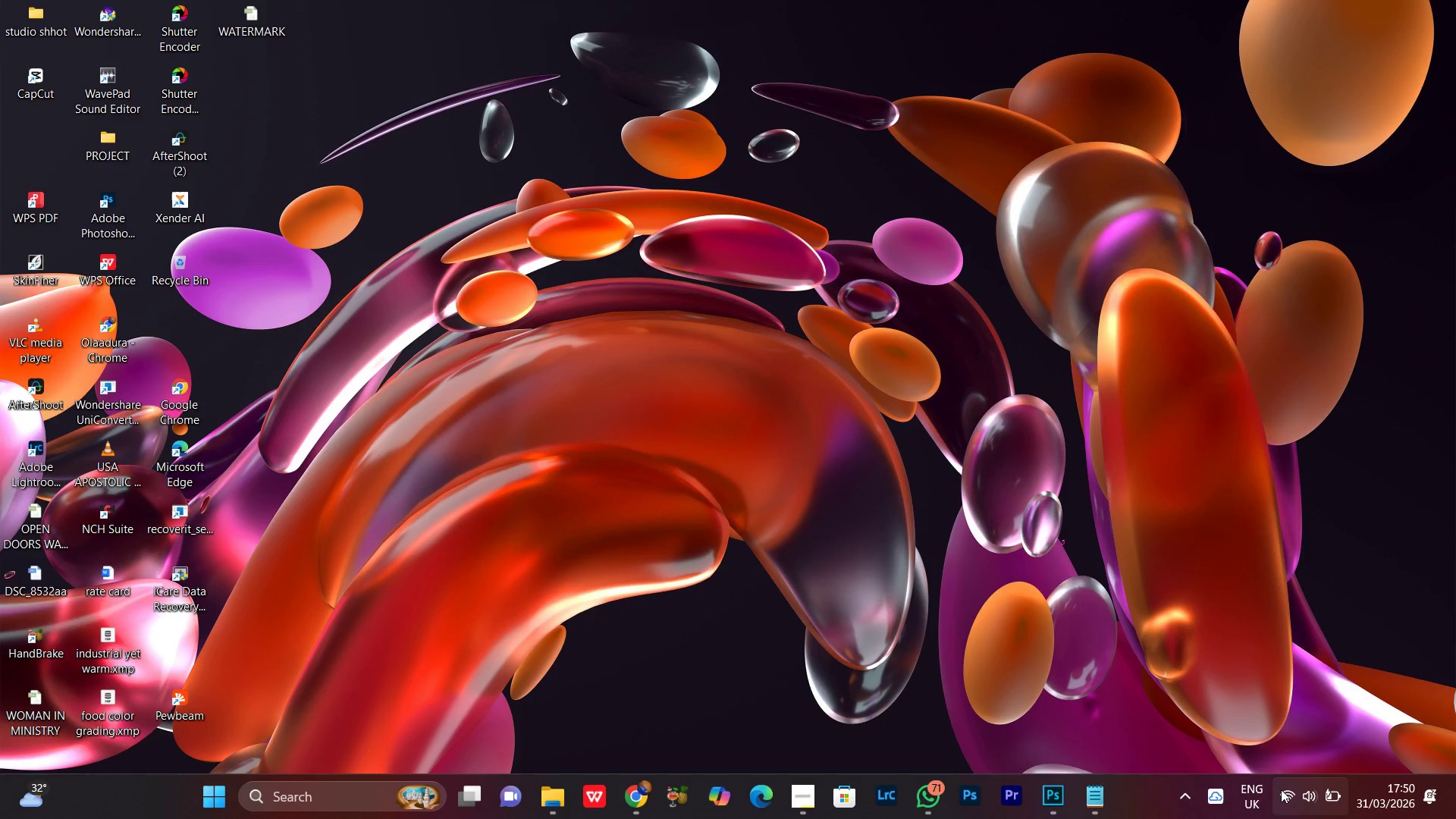 
left_click([1282, 790])
 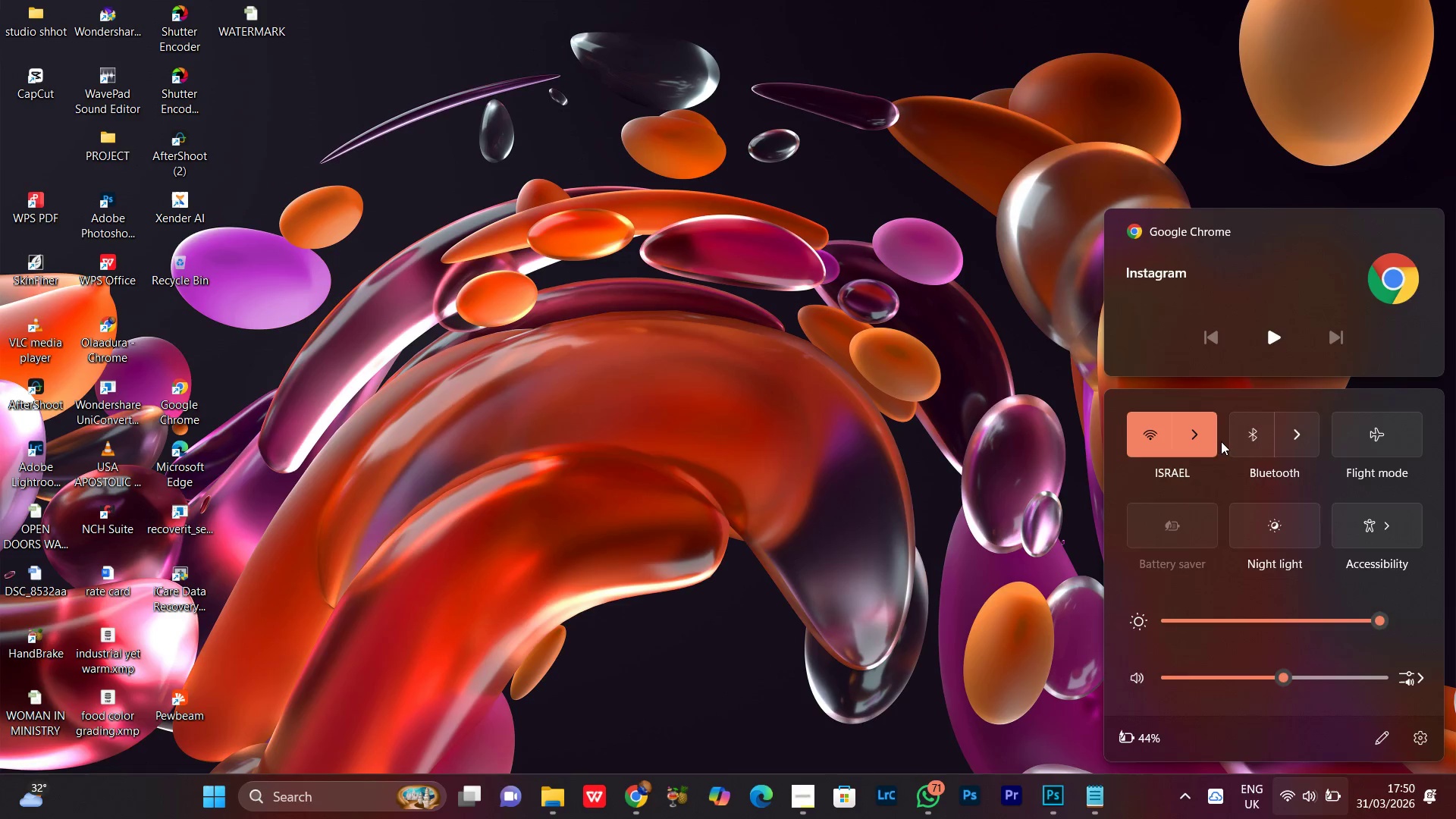 
left_click([1188, 431])
 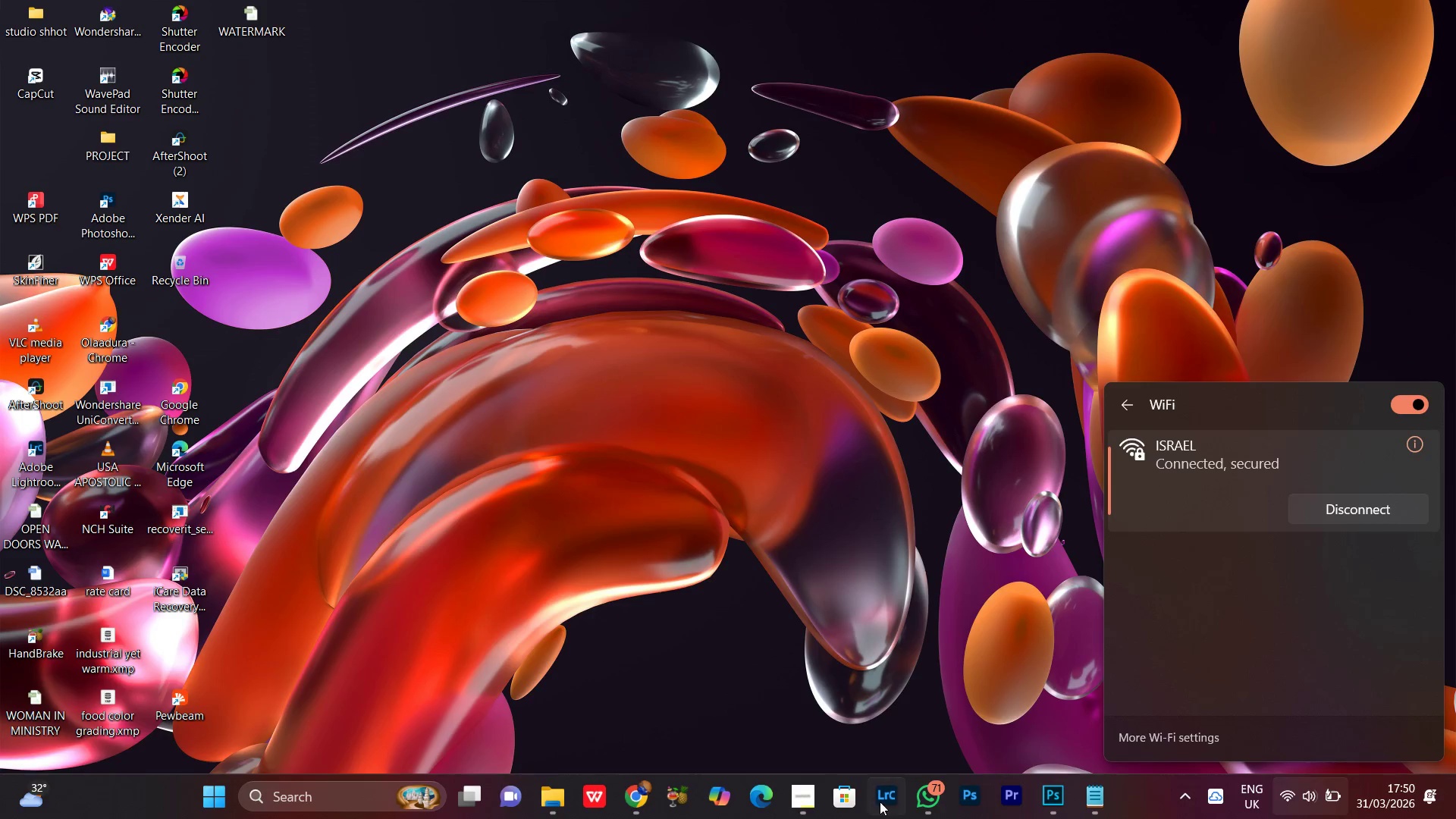 
left_click([887, 810])
 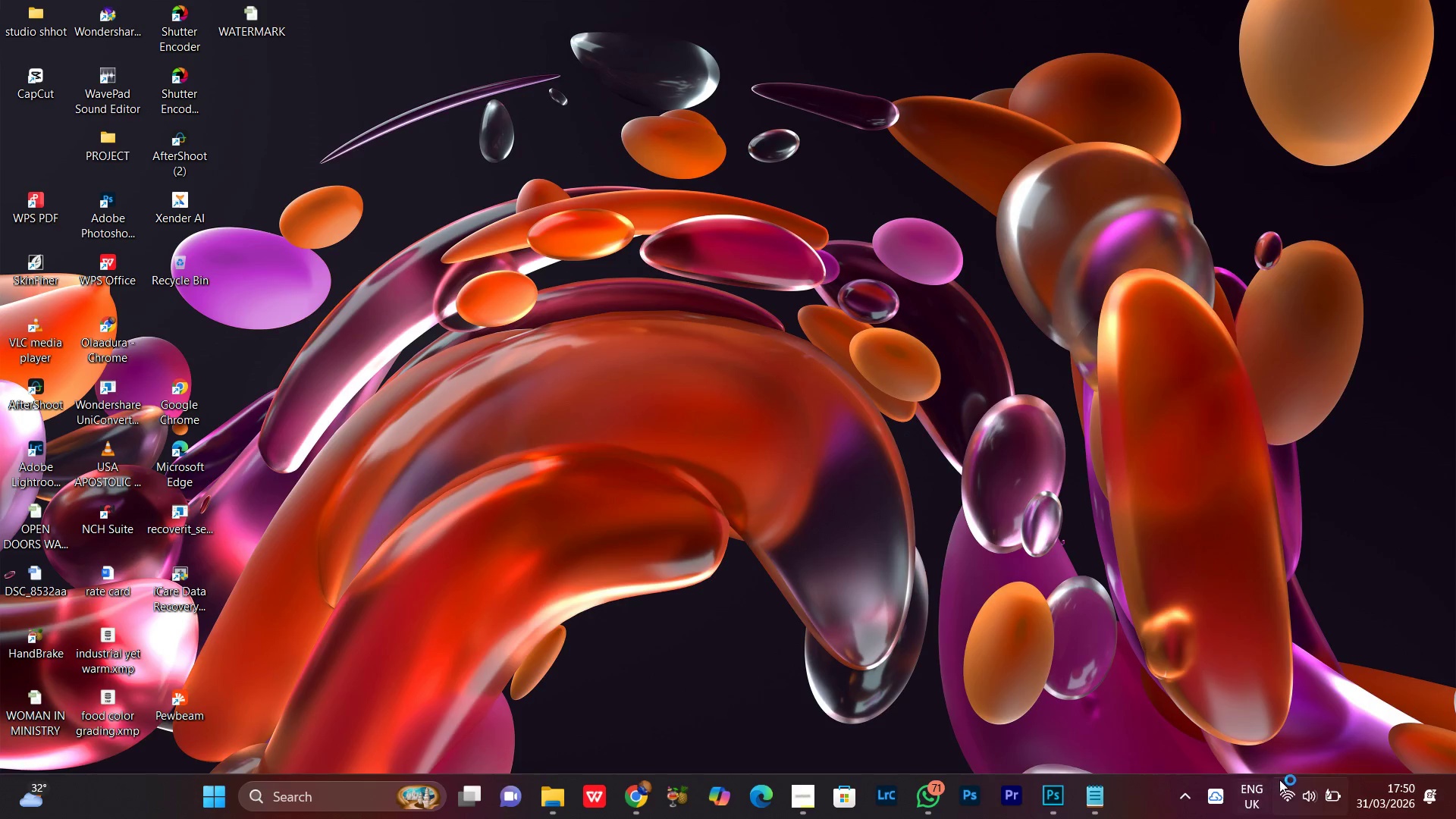 
left_click([1291, 795])
 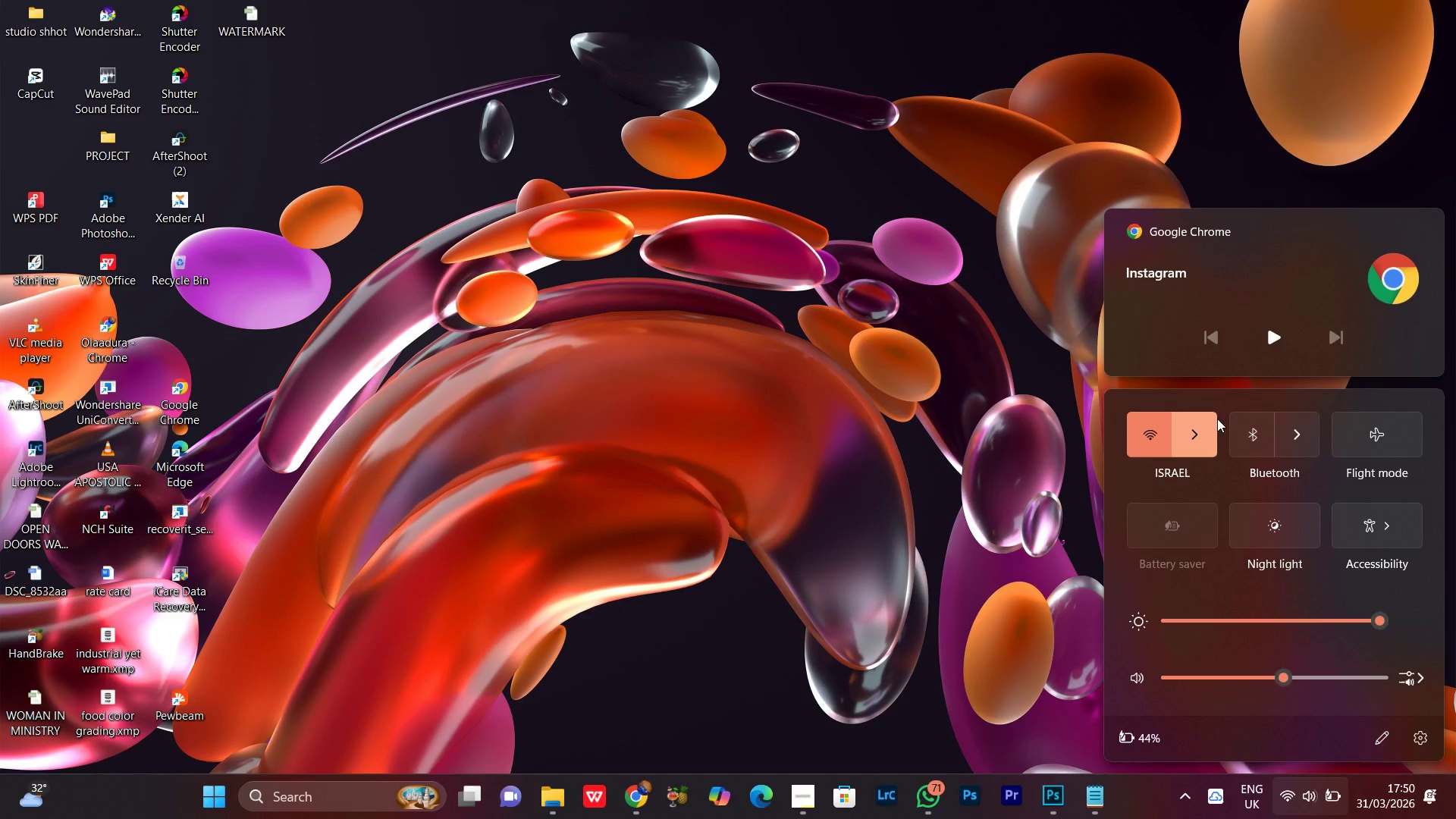 
left_click([1205, 438])
 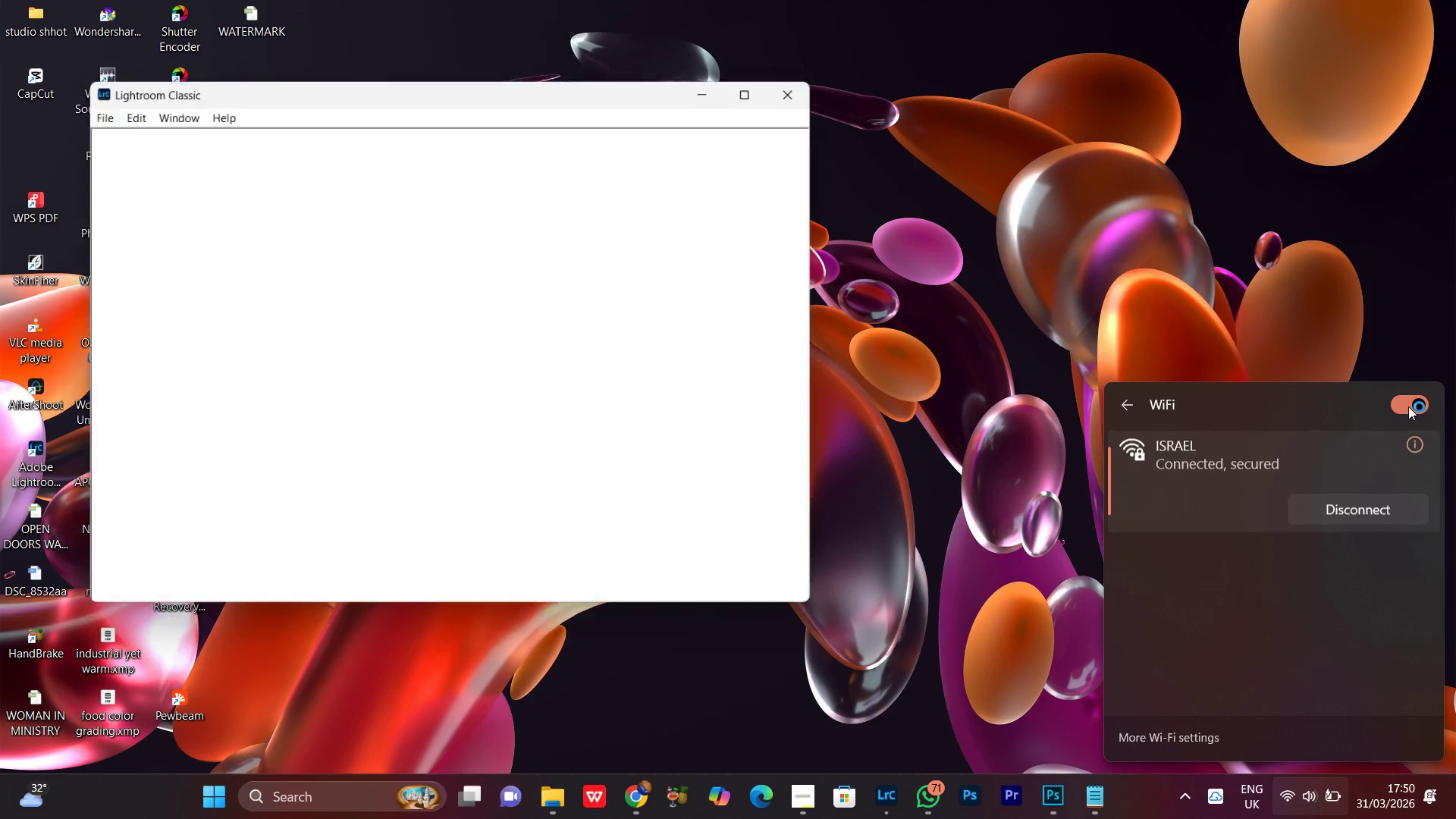 
left_click([1408, 406])
 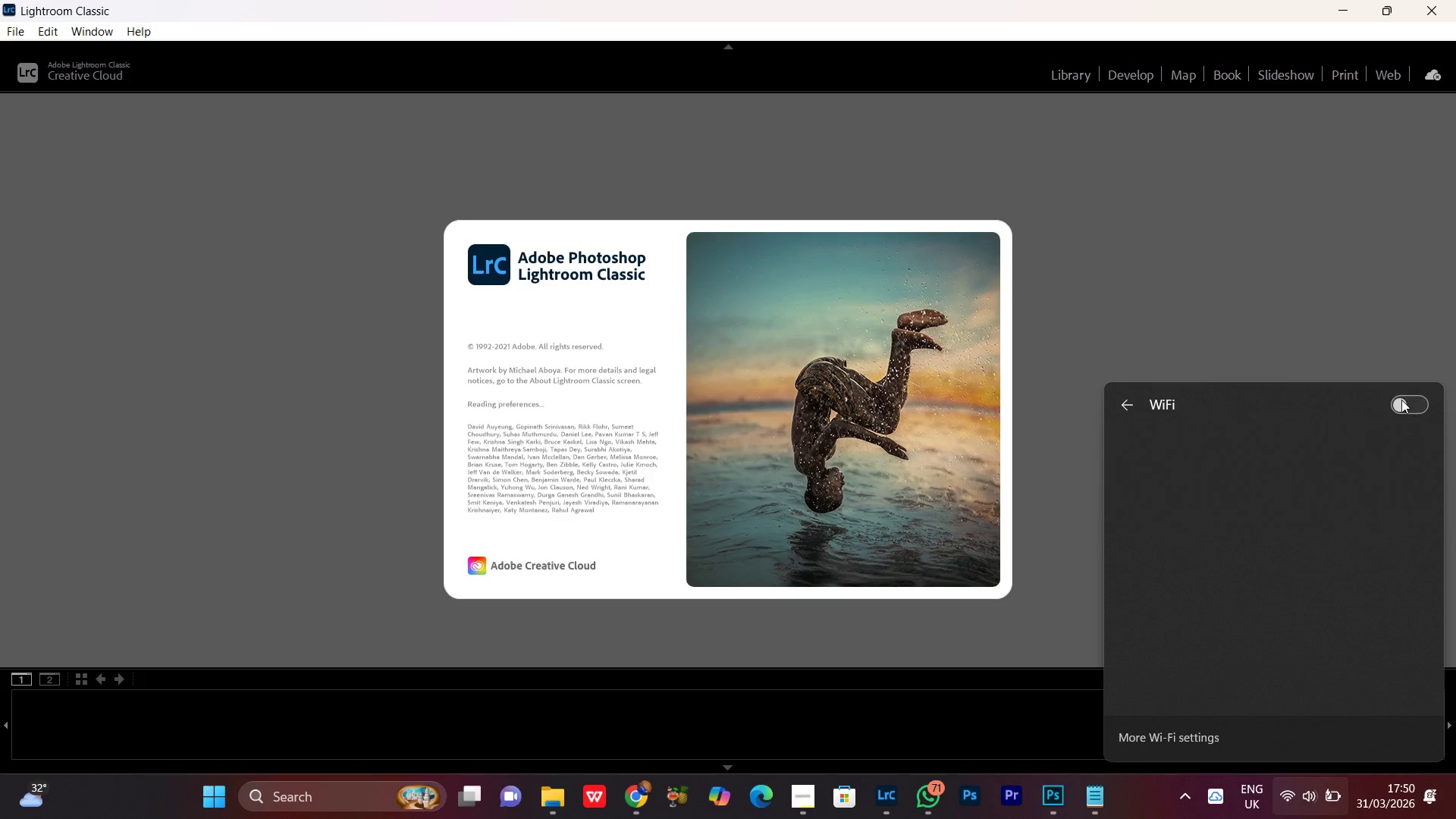 
left_click([1261, 259])
 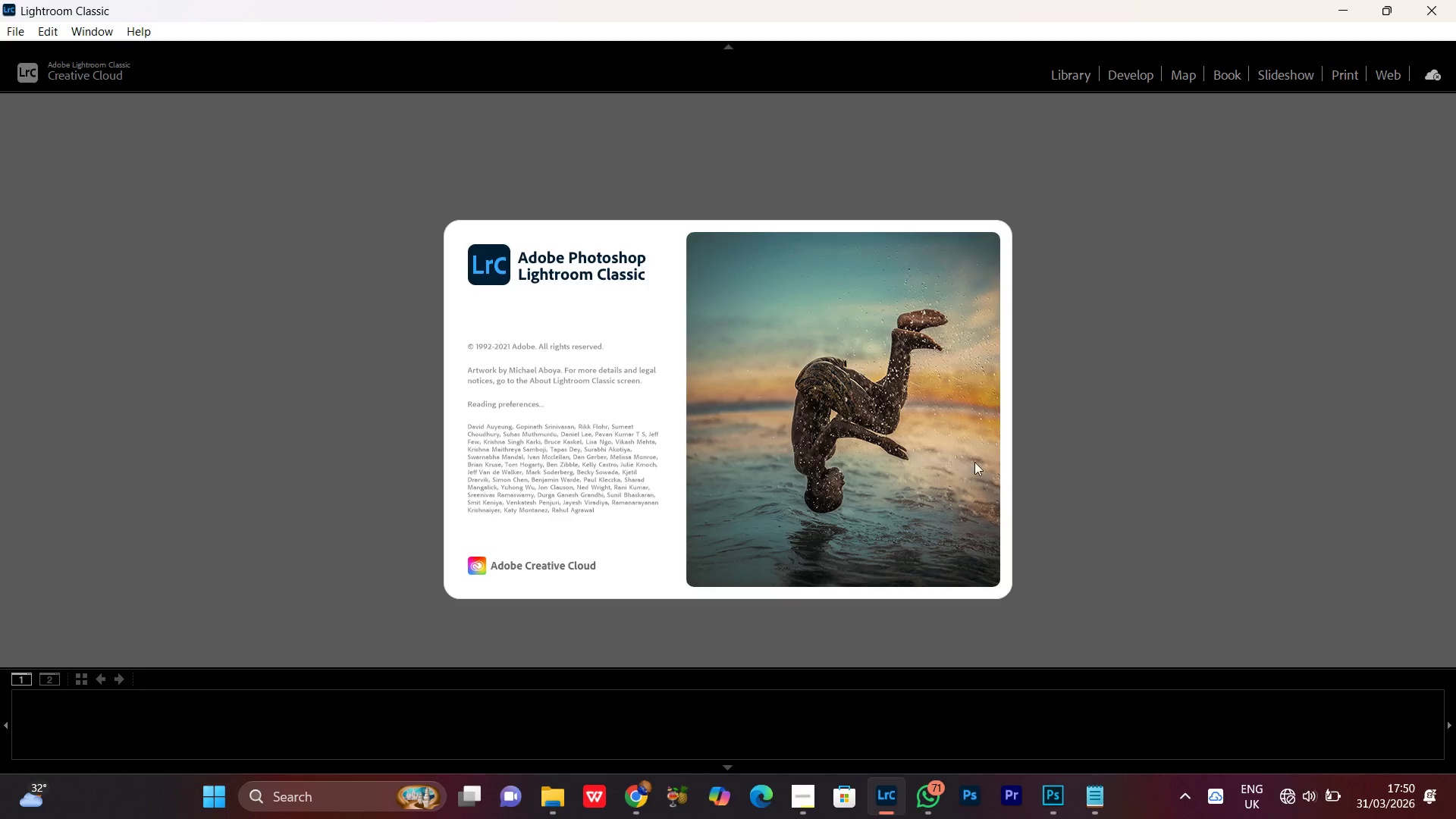 
left_click([1293, 807])
 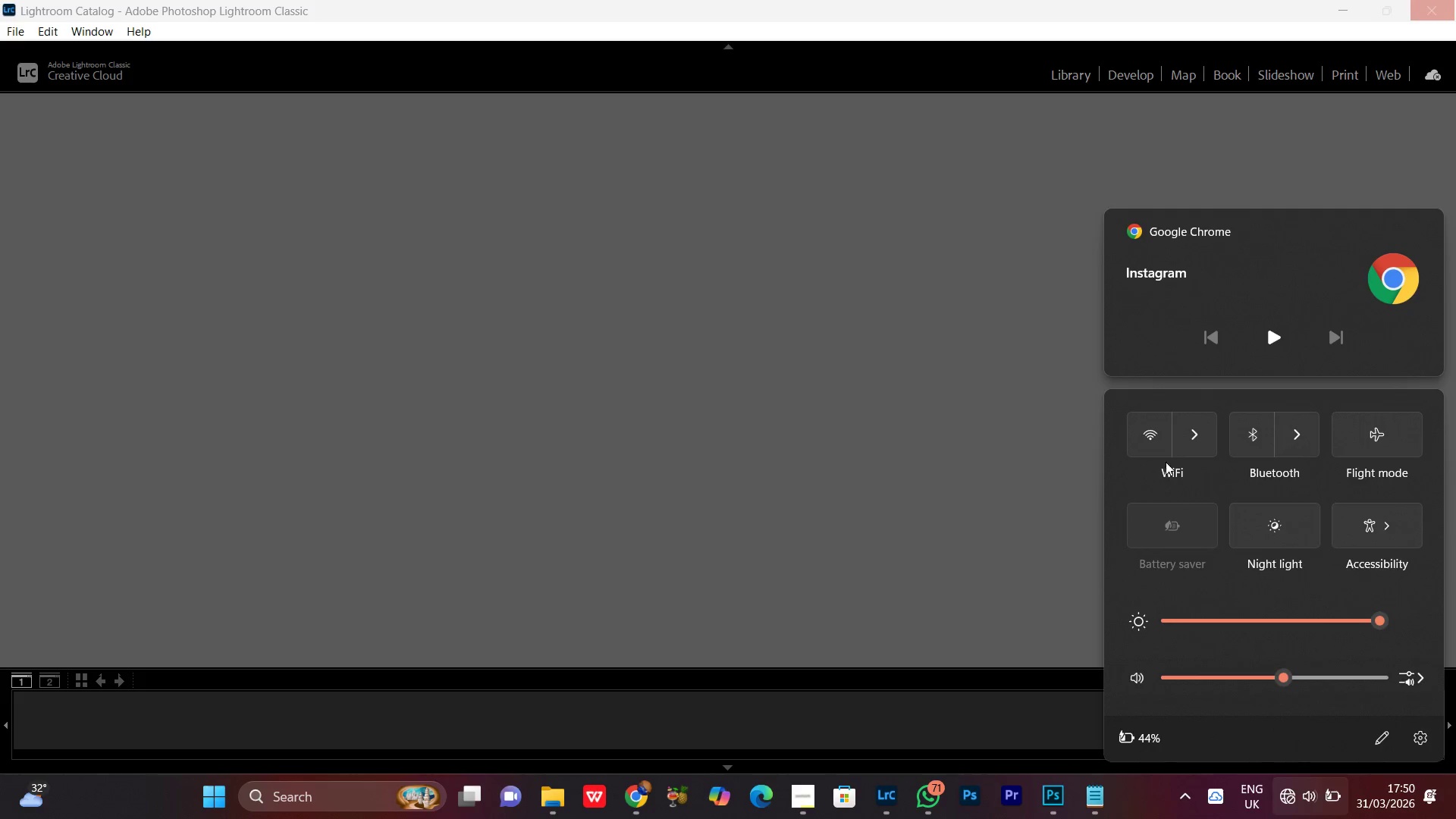 
left_click([1197, 438])
 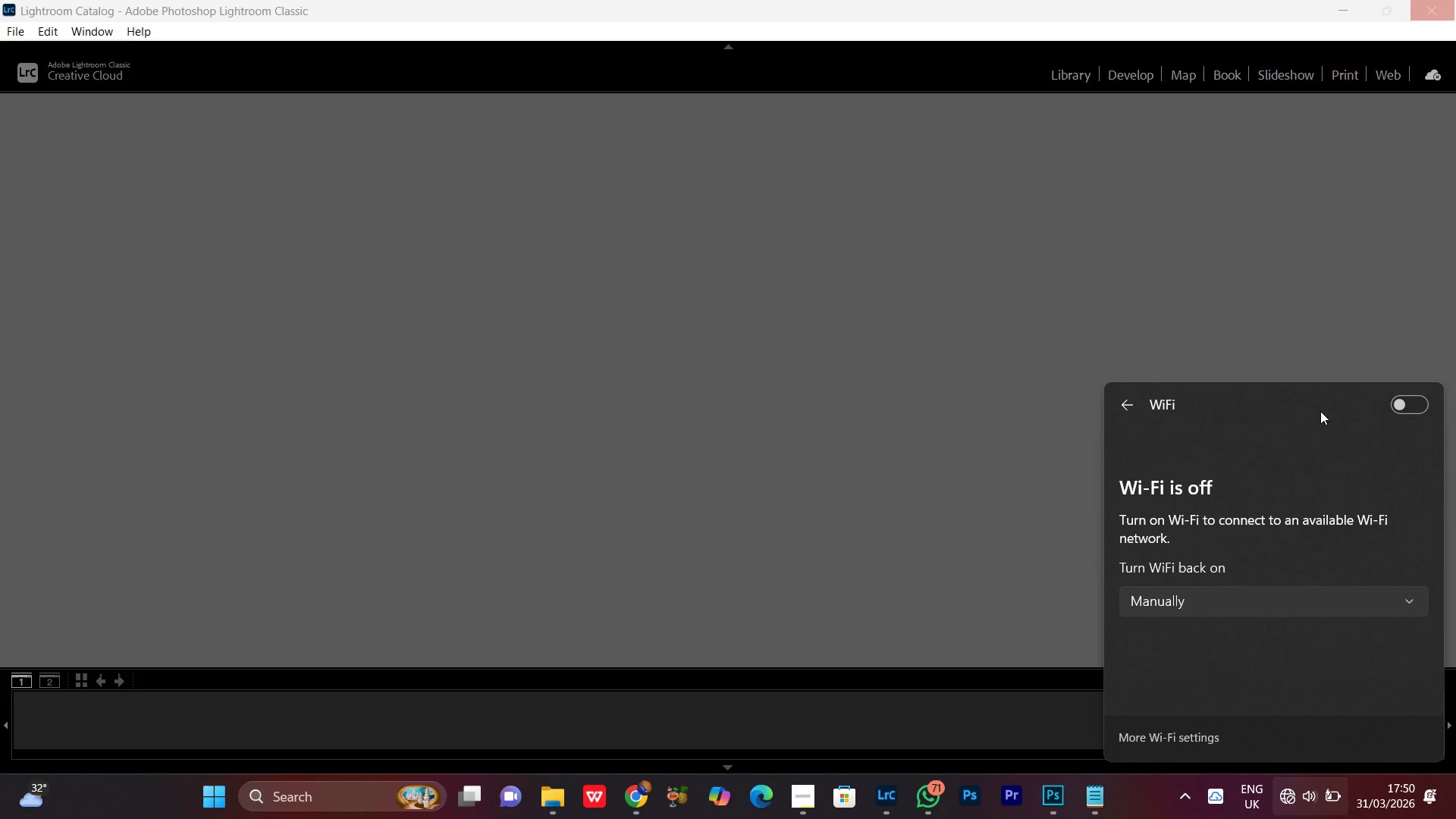 
left_click([1412, 404])
 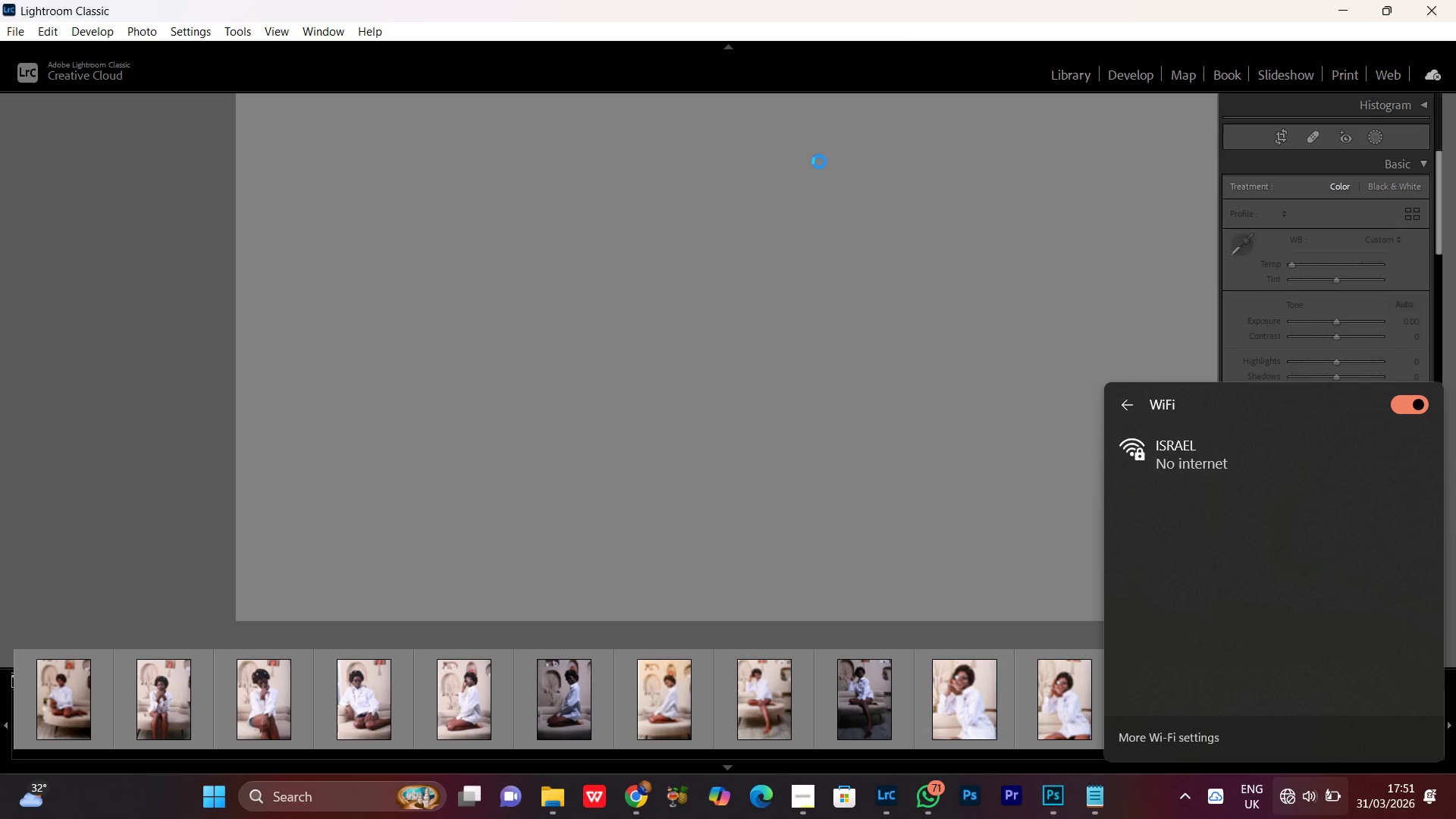 
wait(10.7)
 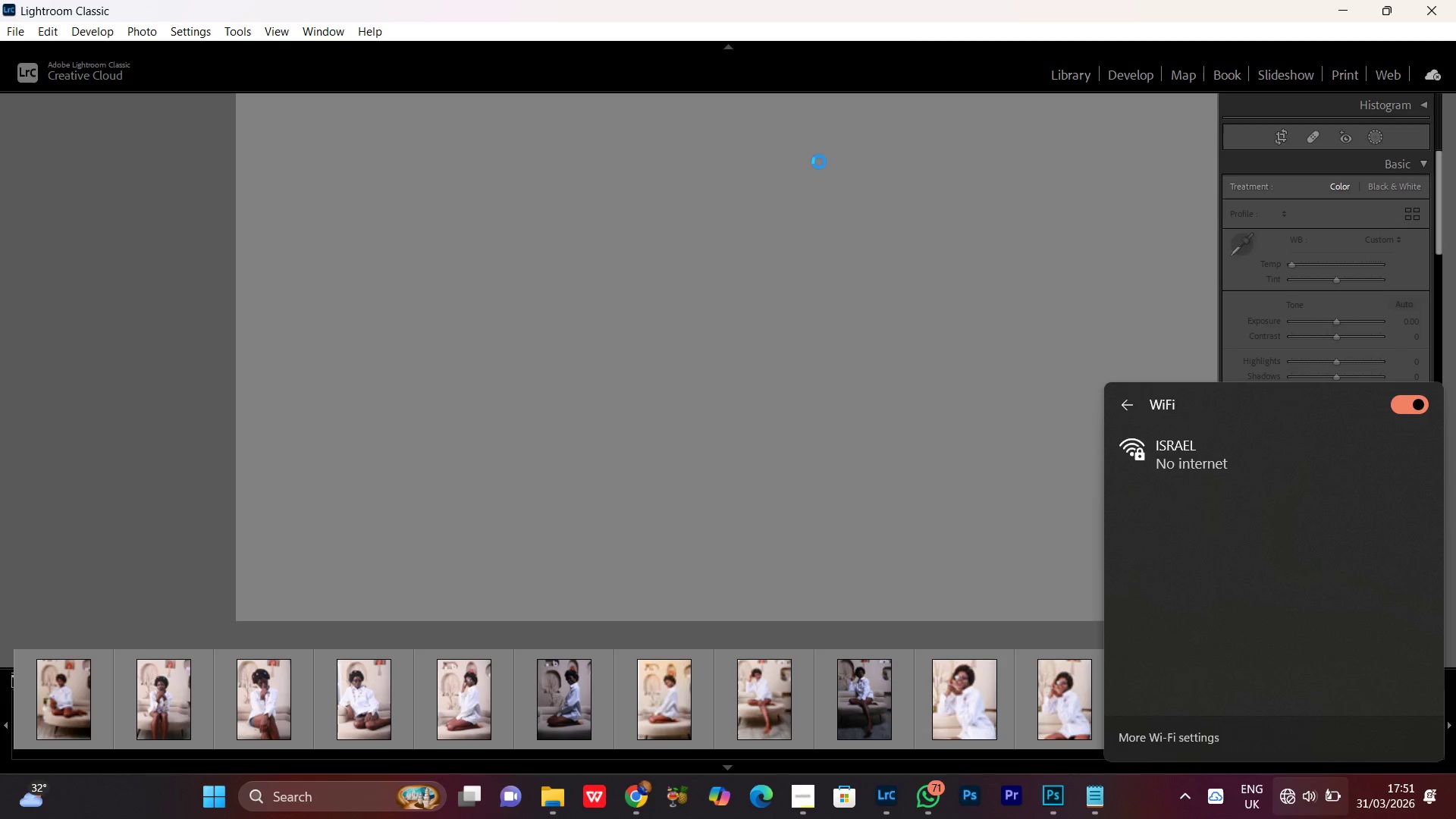 
left_click([1043, 219])
 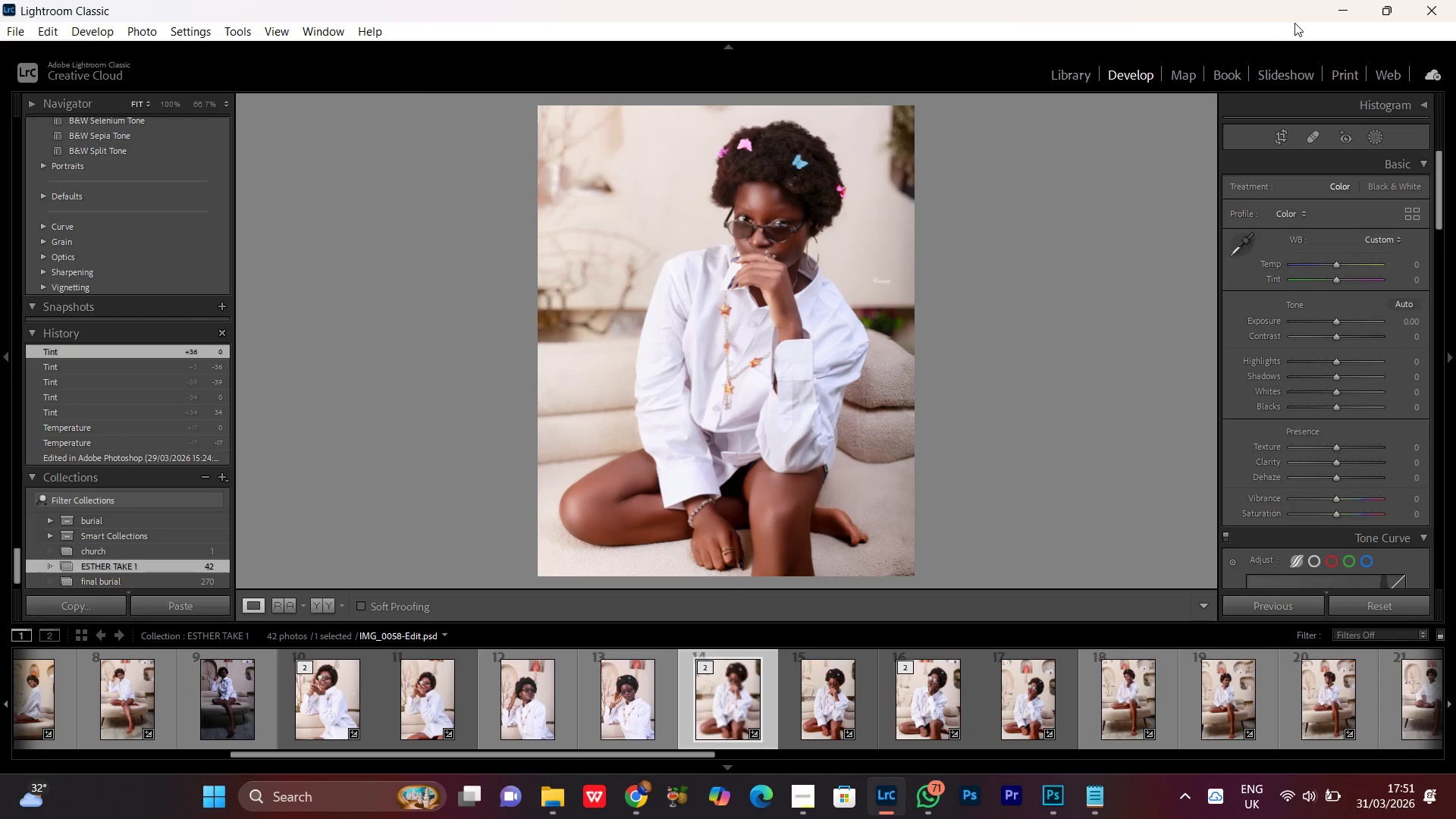 
left_click([1343, 4])
 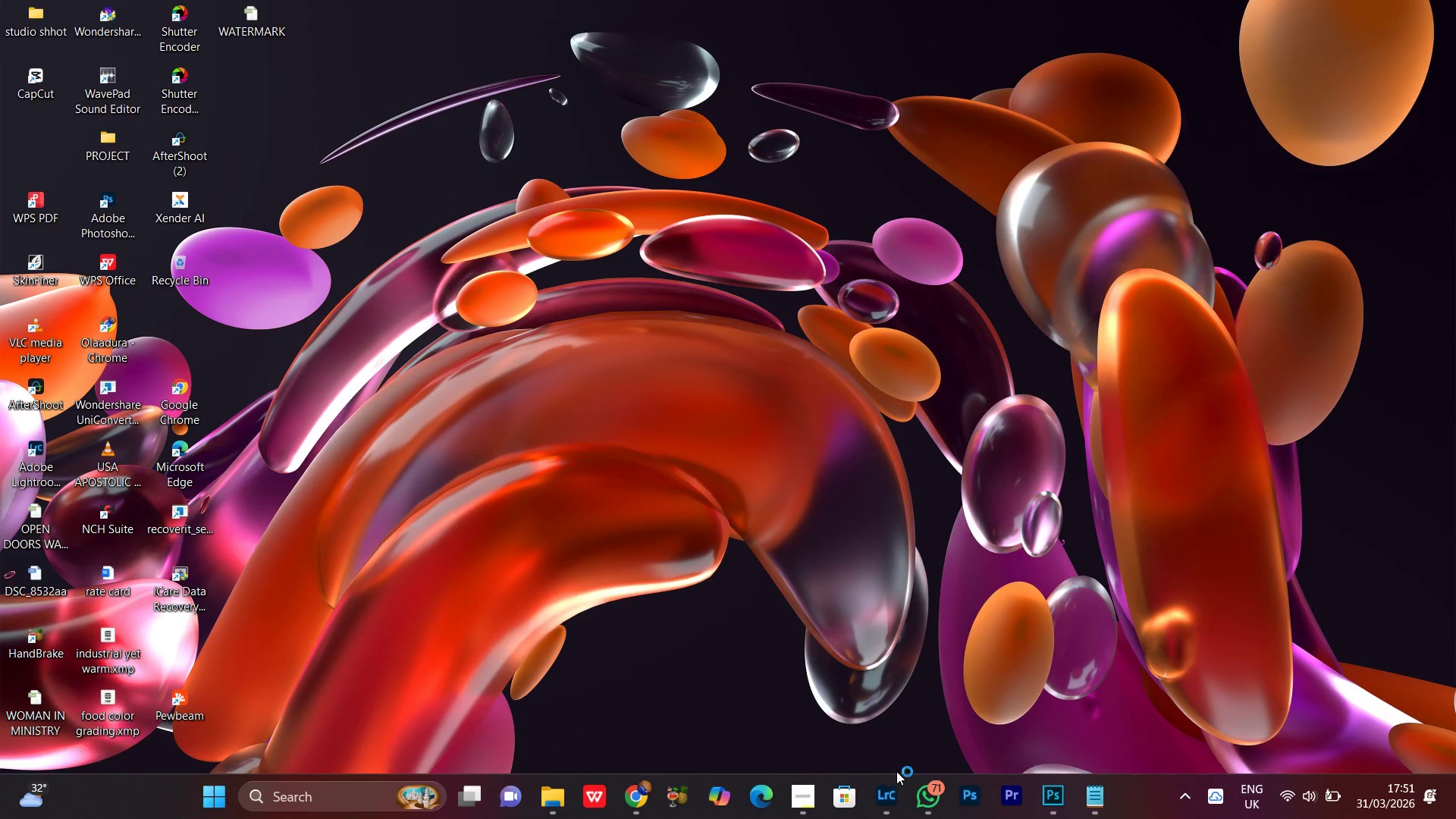 
left_click([891, 796])
 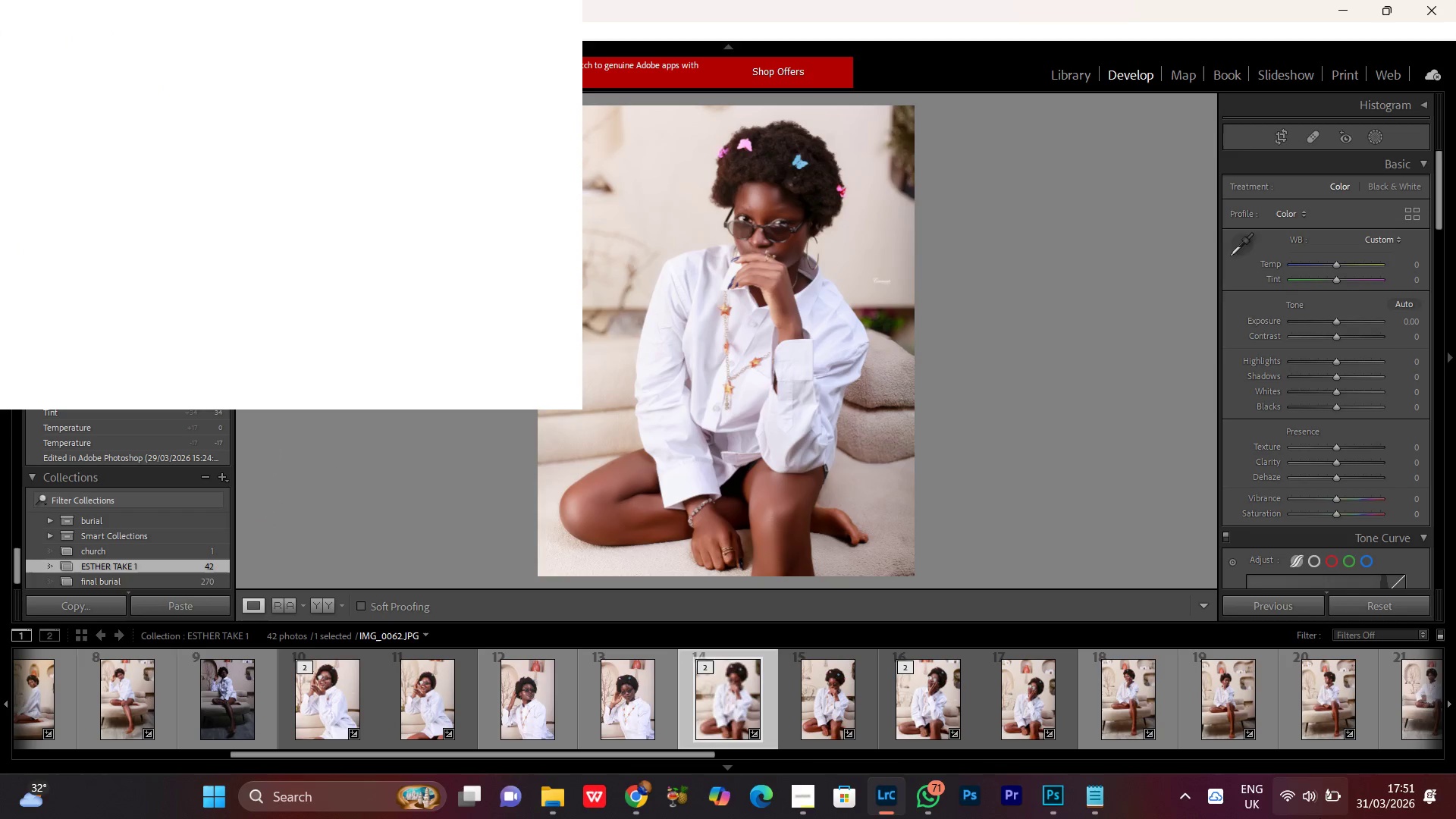 
left_click([1291, 801])
 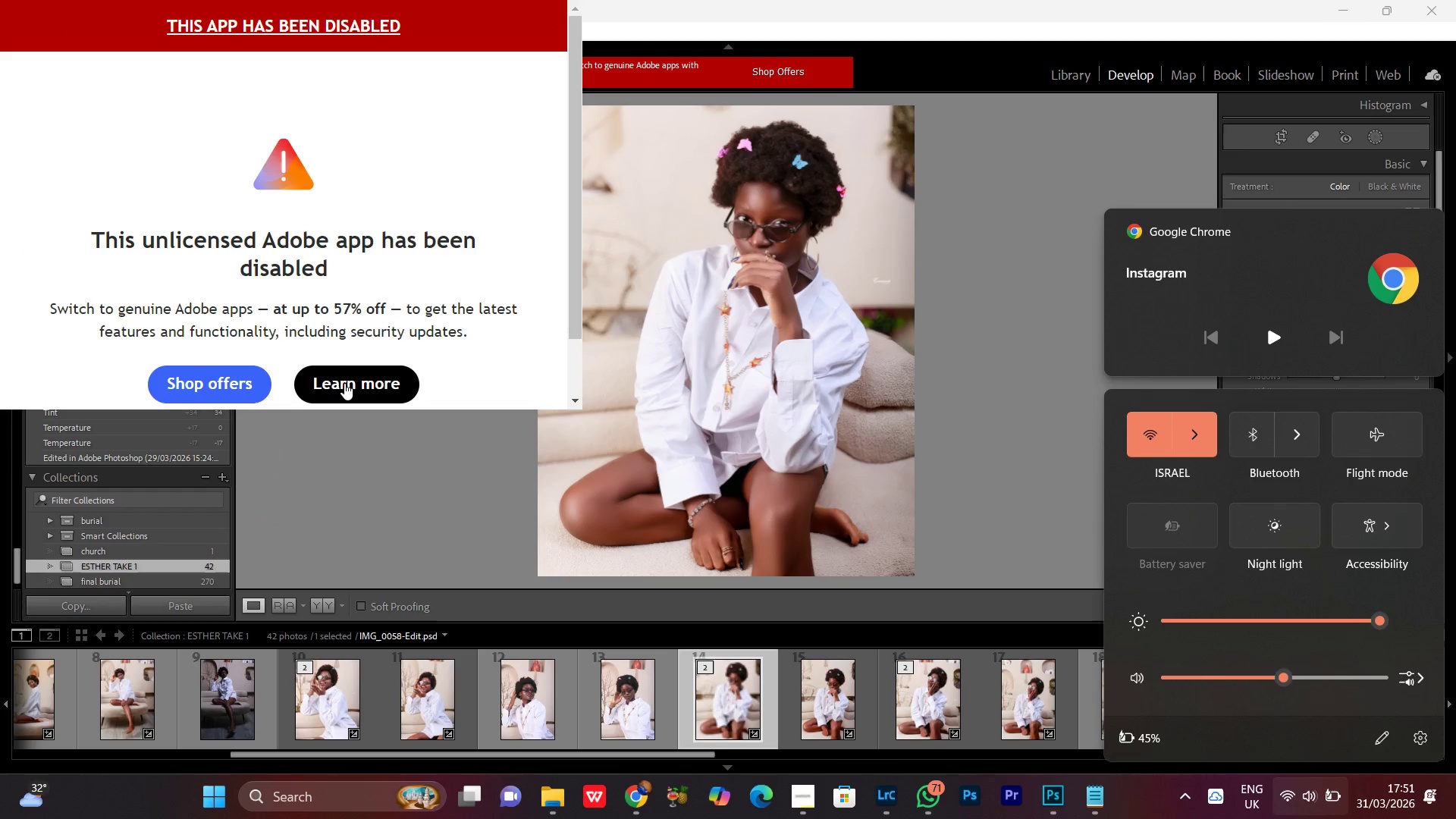 
left_click([1024, 180])
 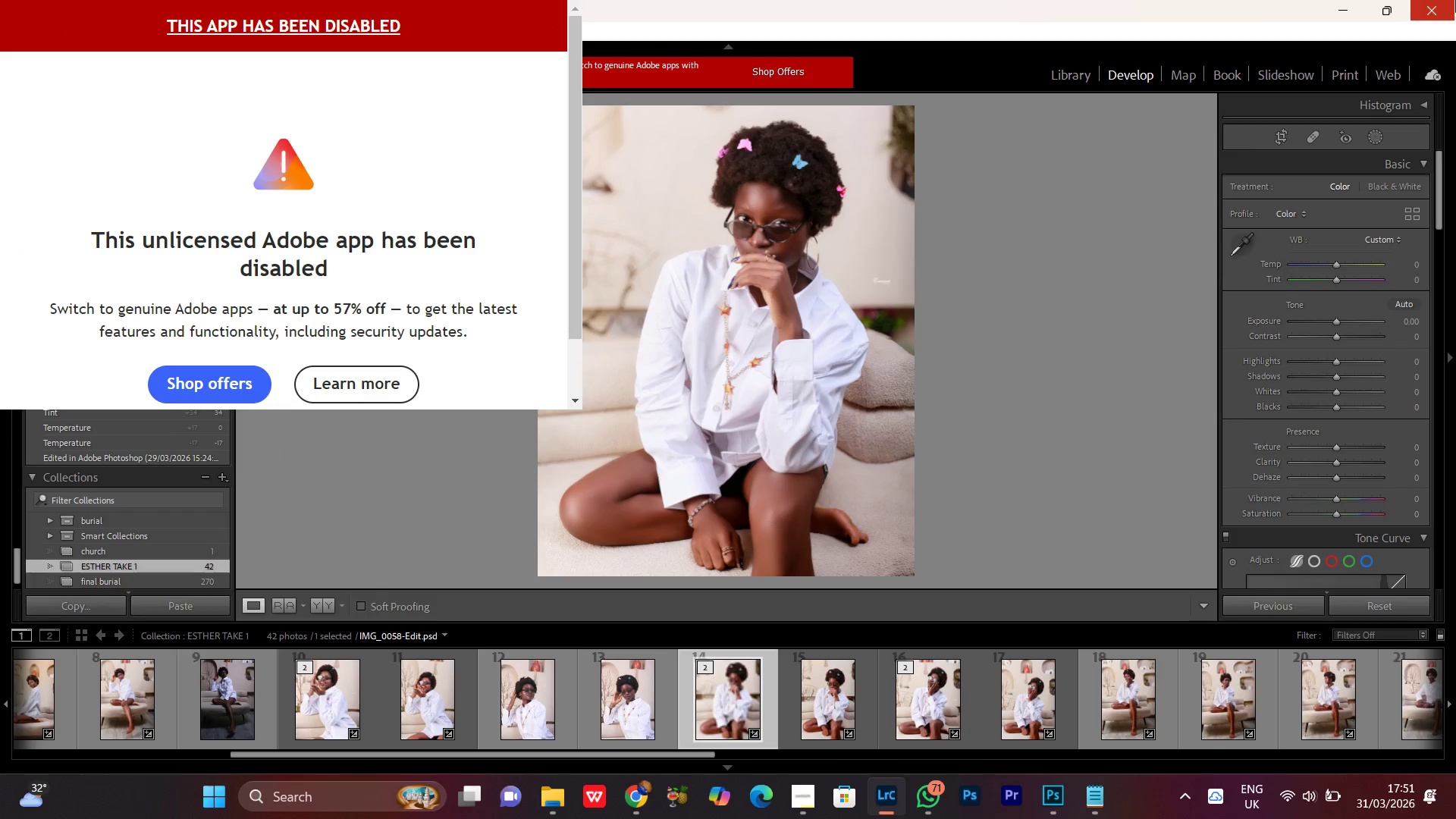 
left_click([1451, 4])
 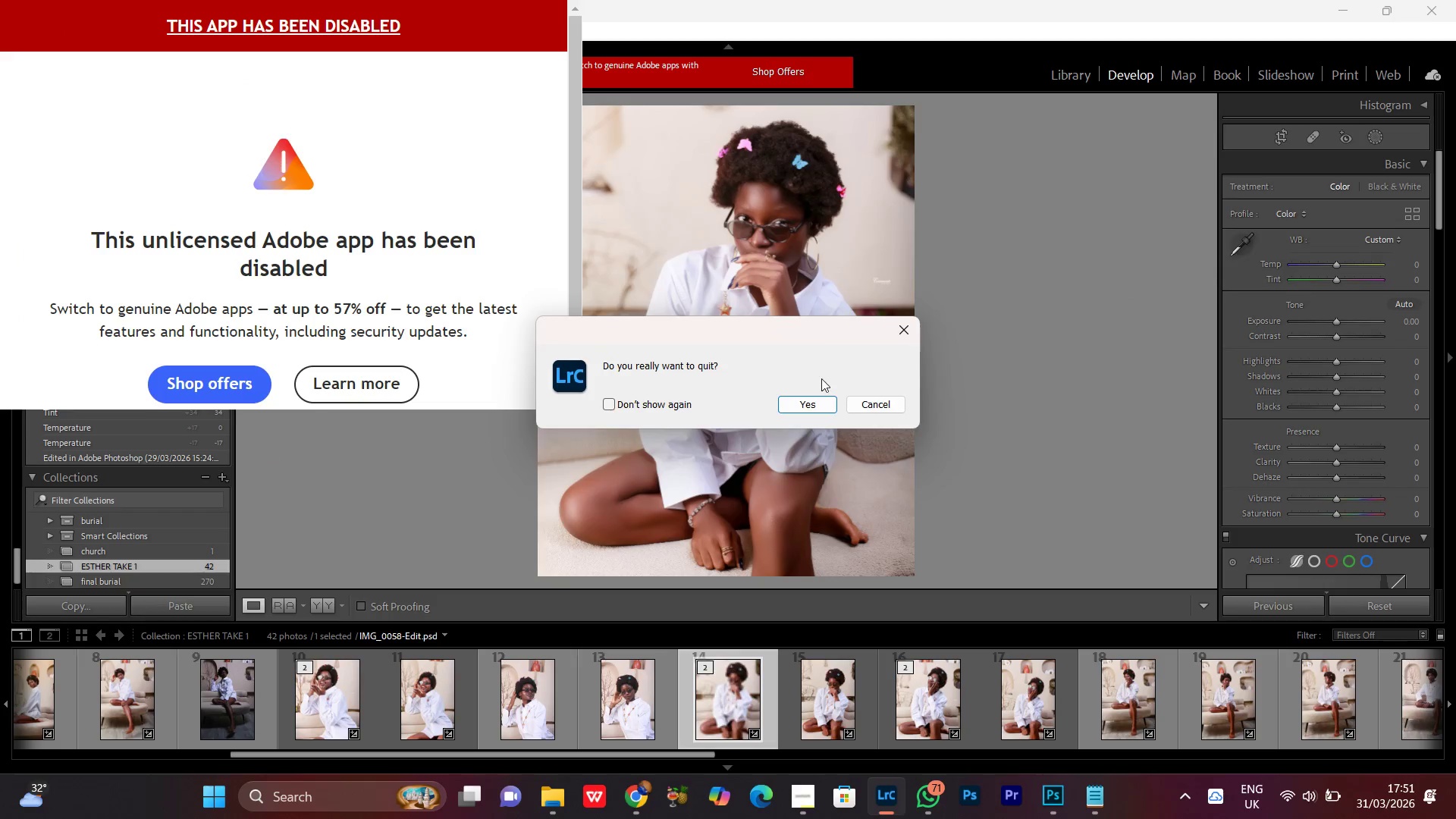 
left_click([809, 405])
 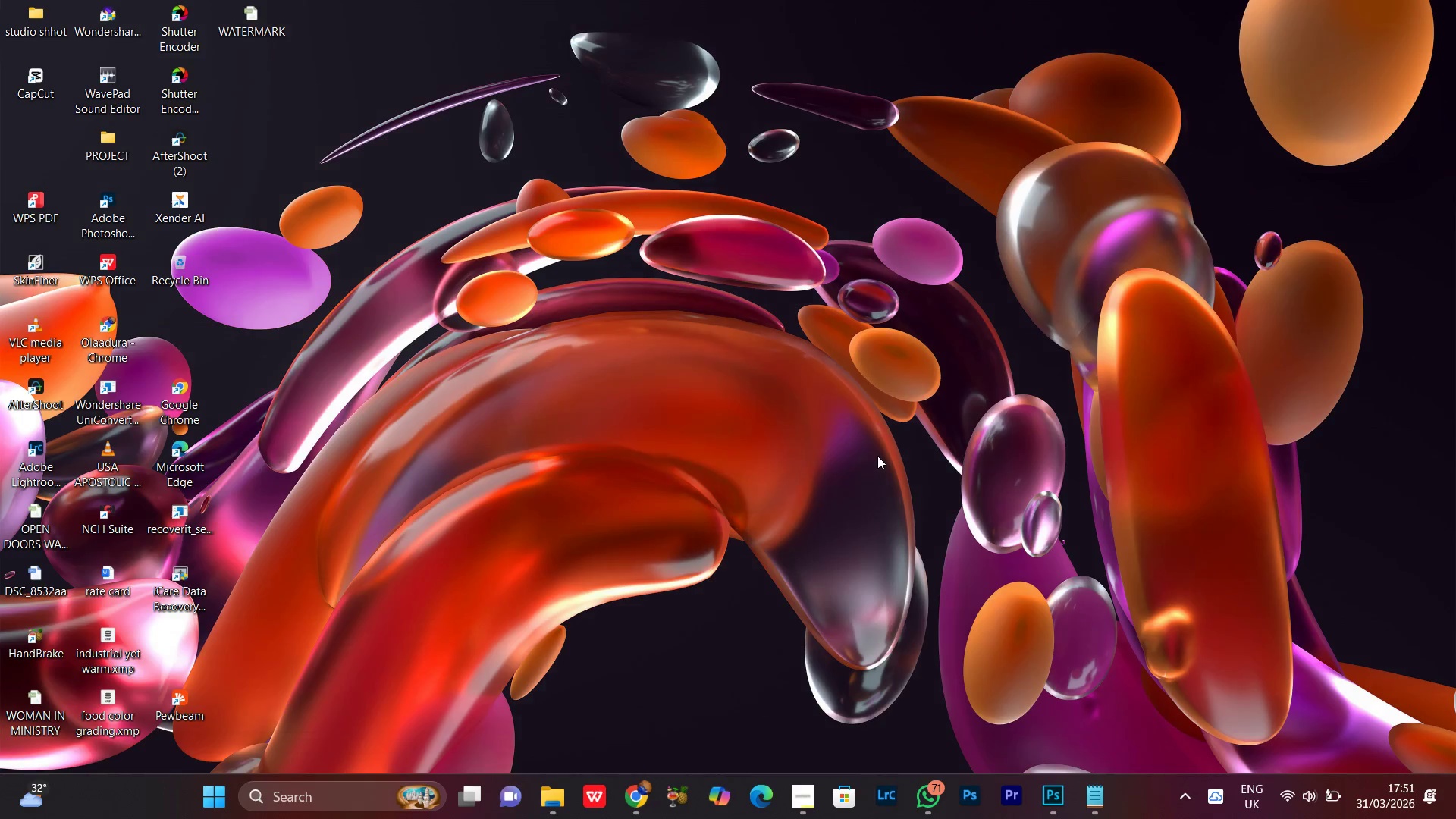 
right_click([654, 221])
 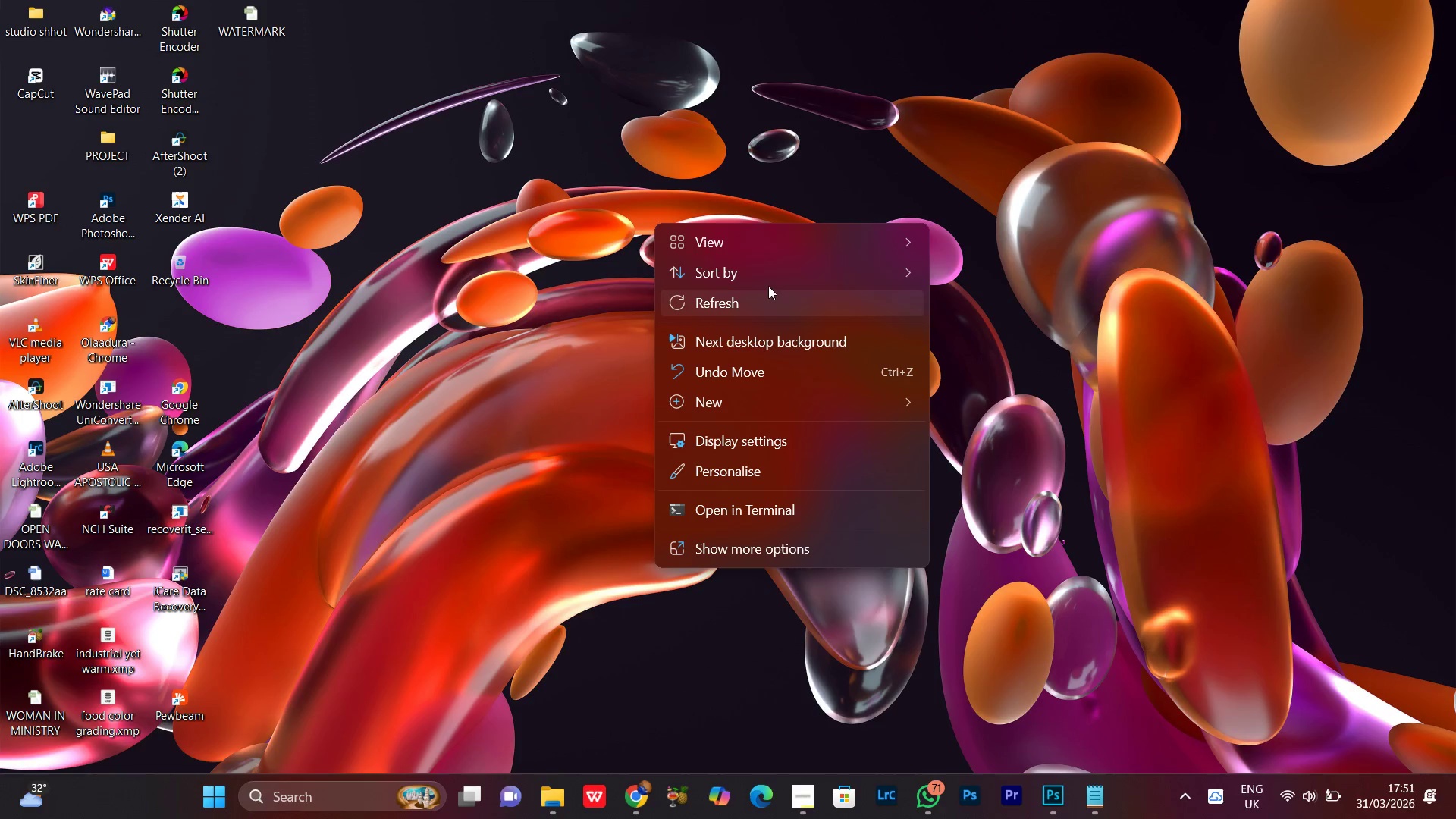 
left_click([739, 297])
 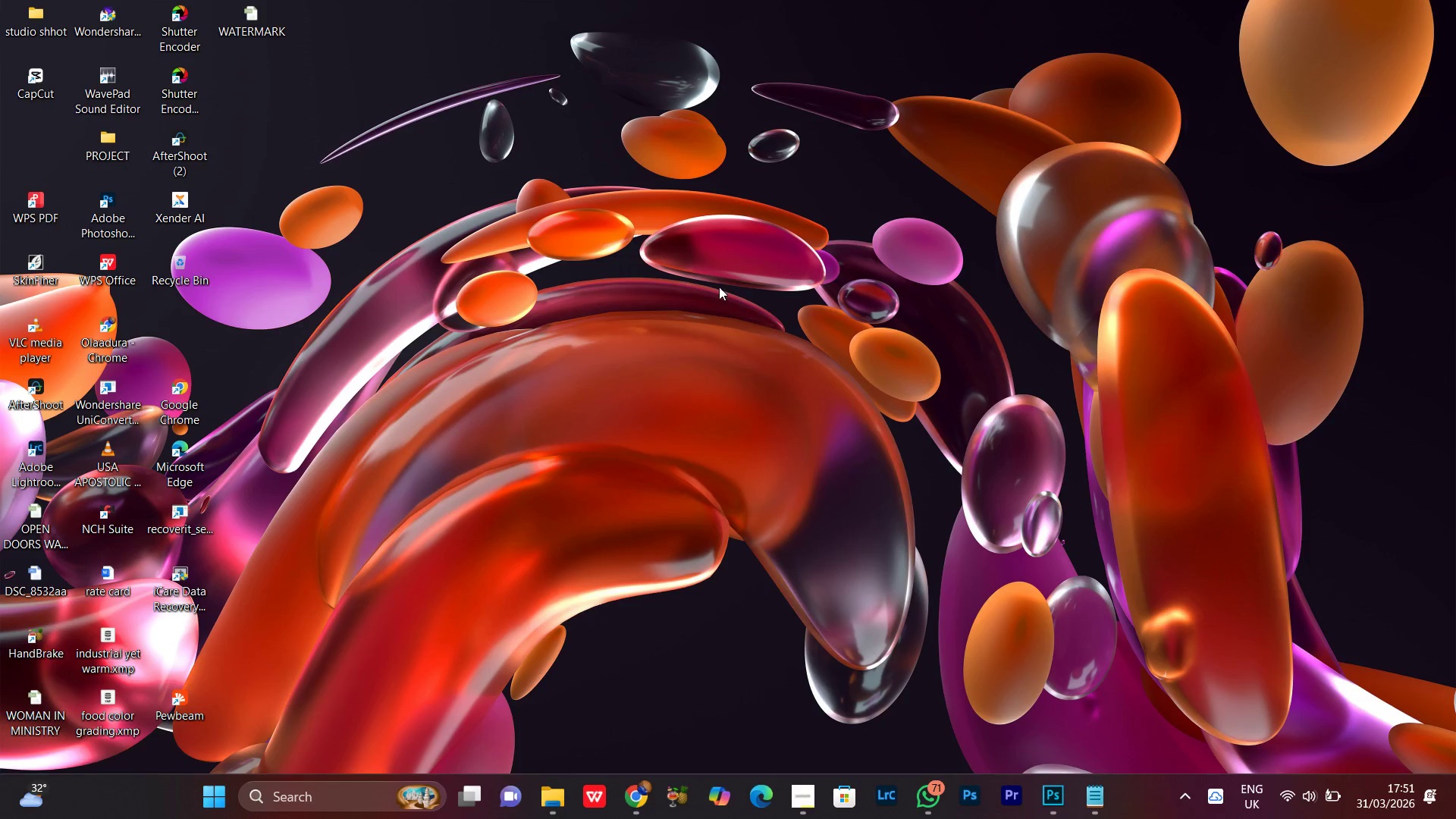 
right_click([692, 250])
 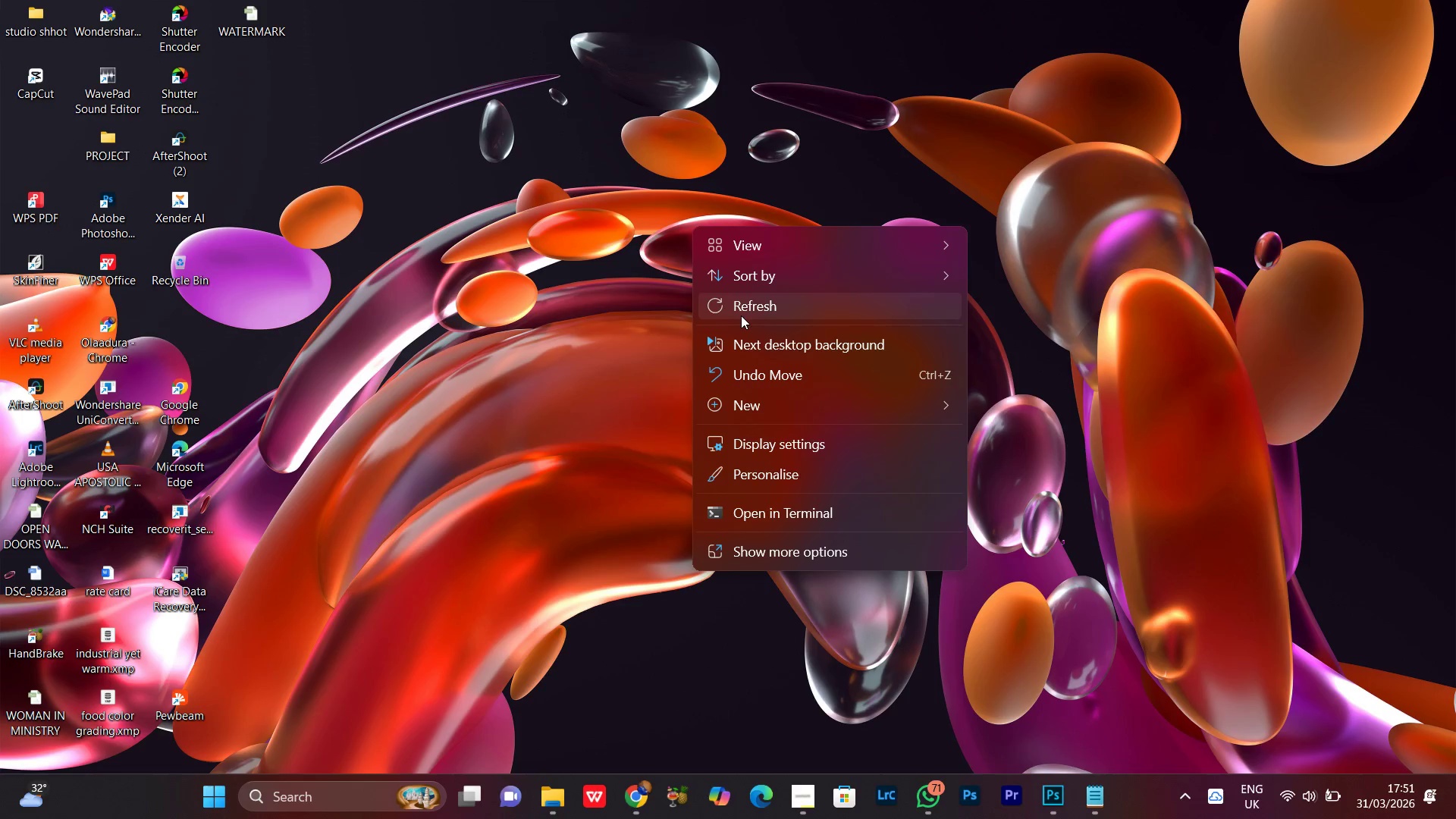 
left_click([737, 311])
 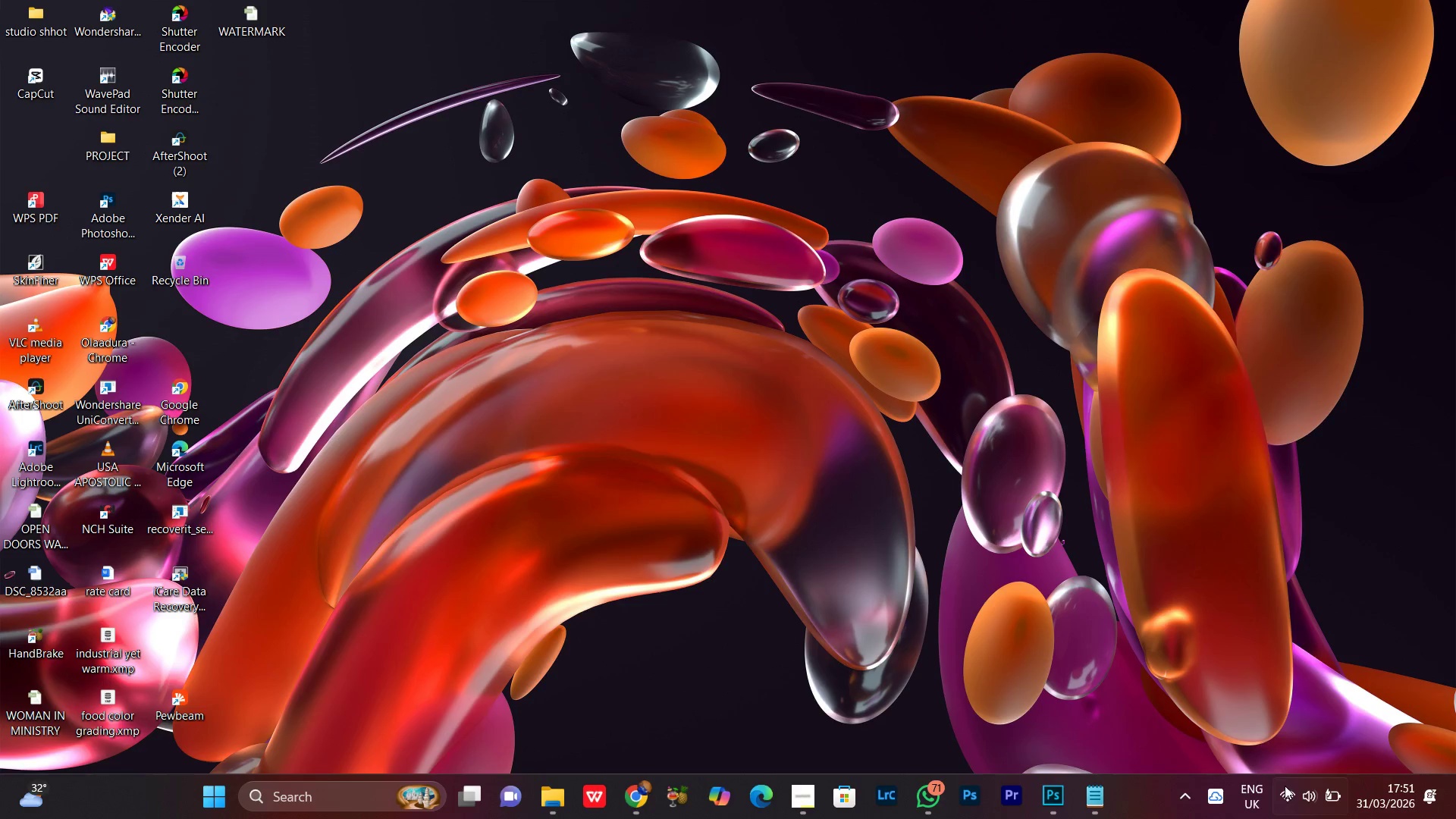 
left_click([1284, 799])
 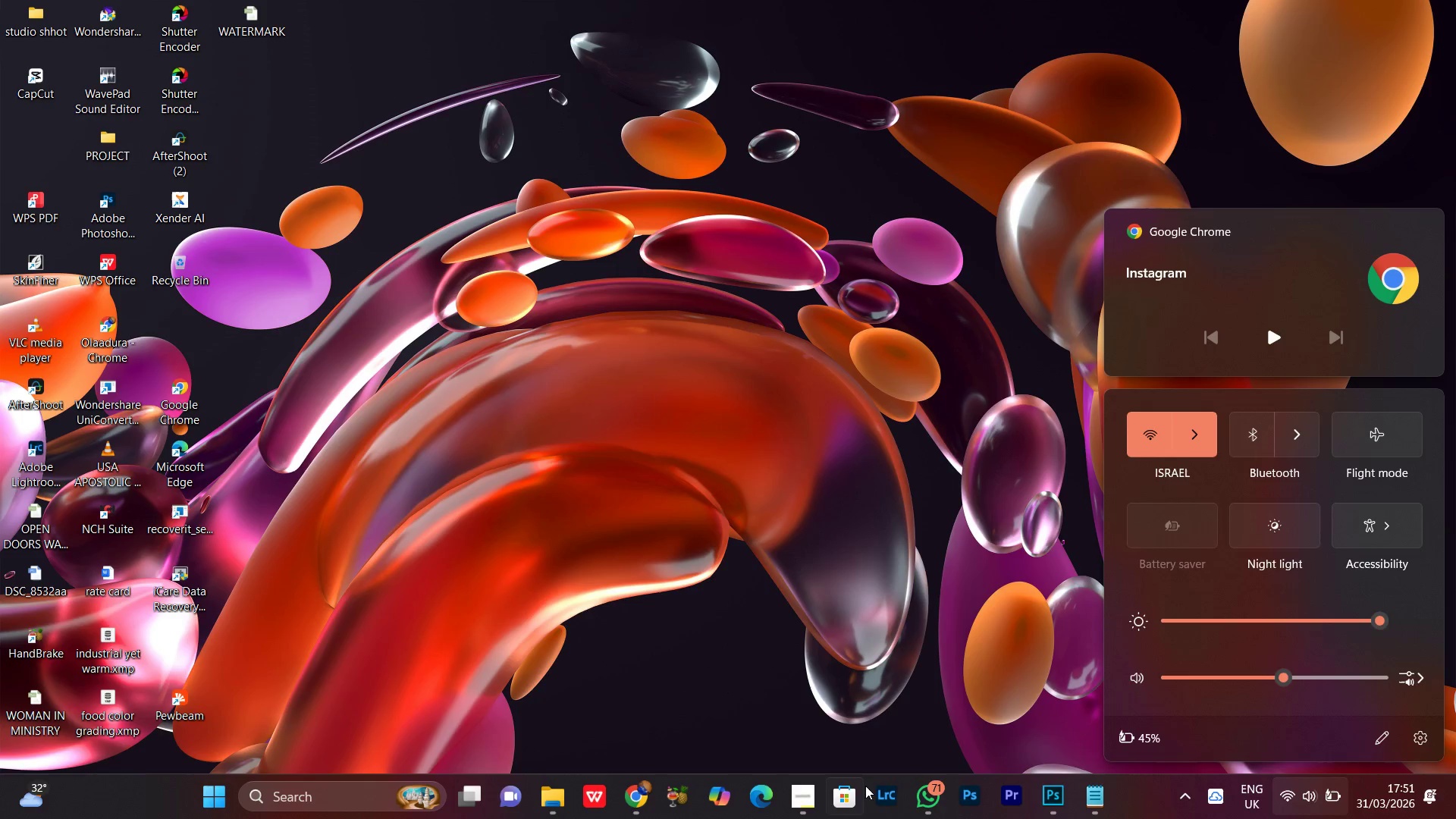 
left_click([885, 806])
 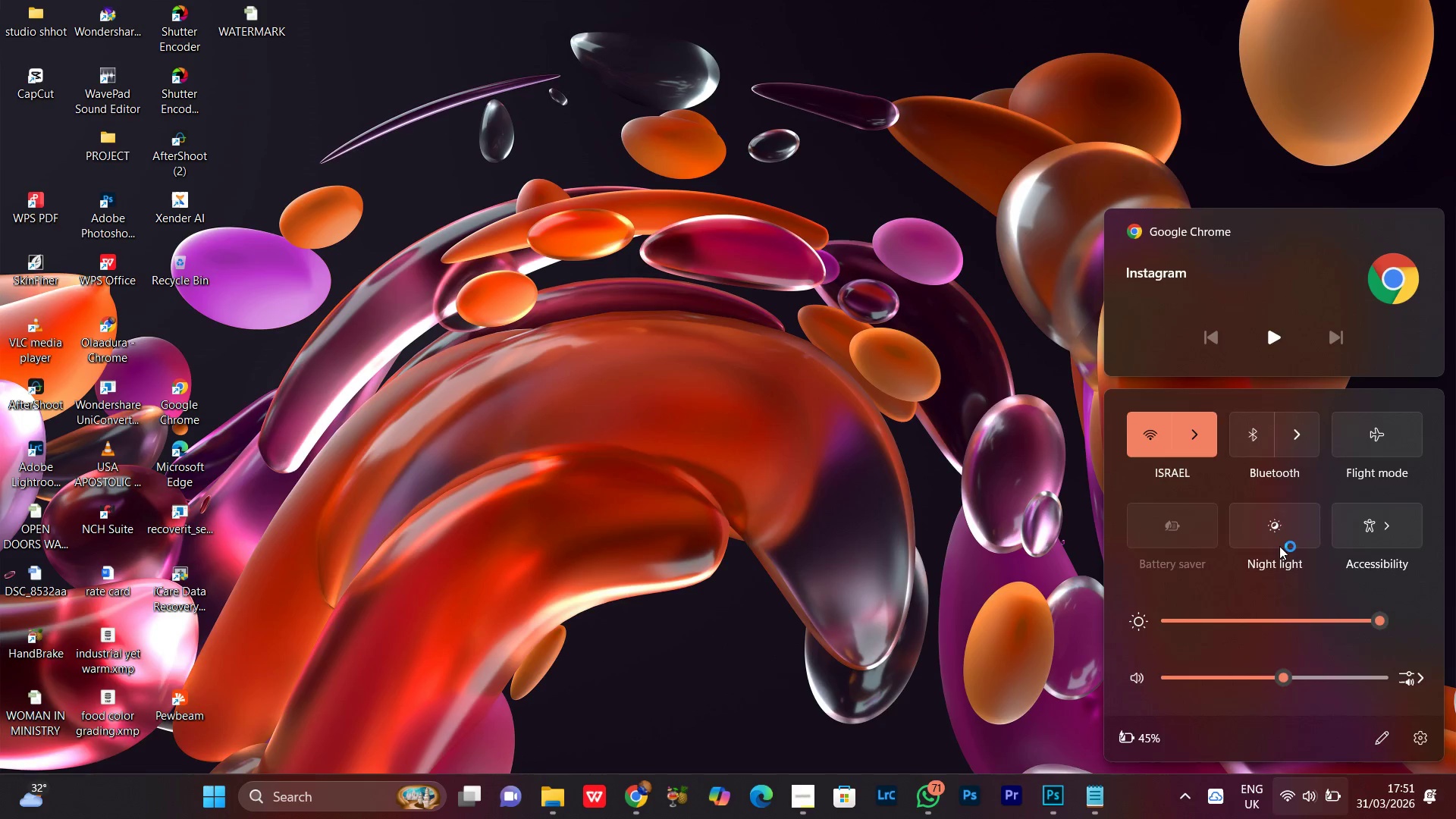 
left_click([1203, 437])
 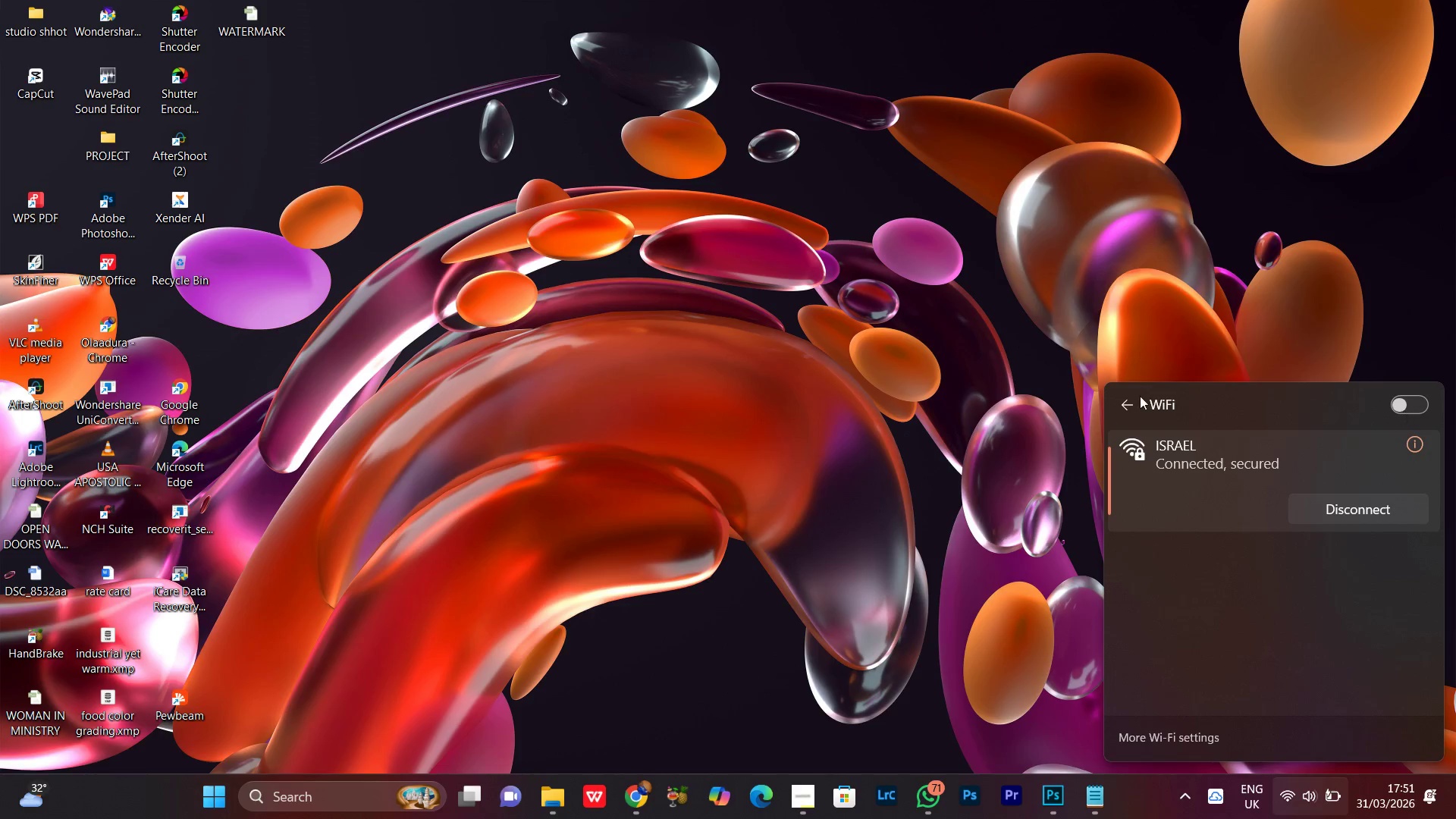 
left_click([924, 369])
 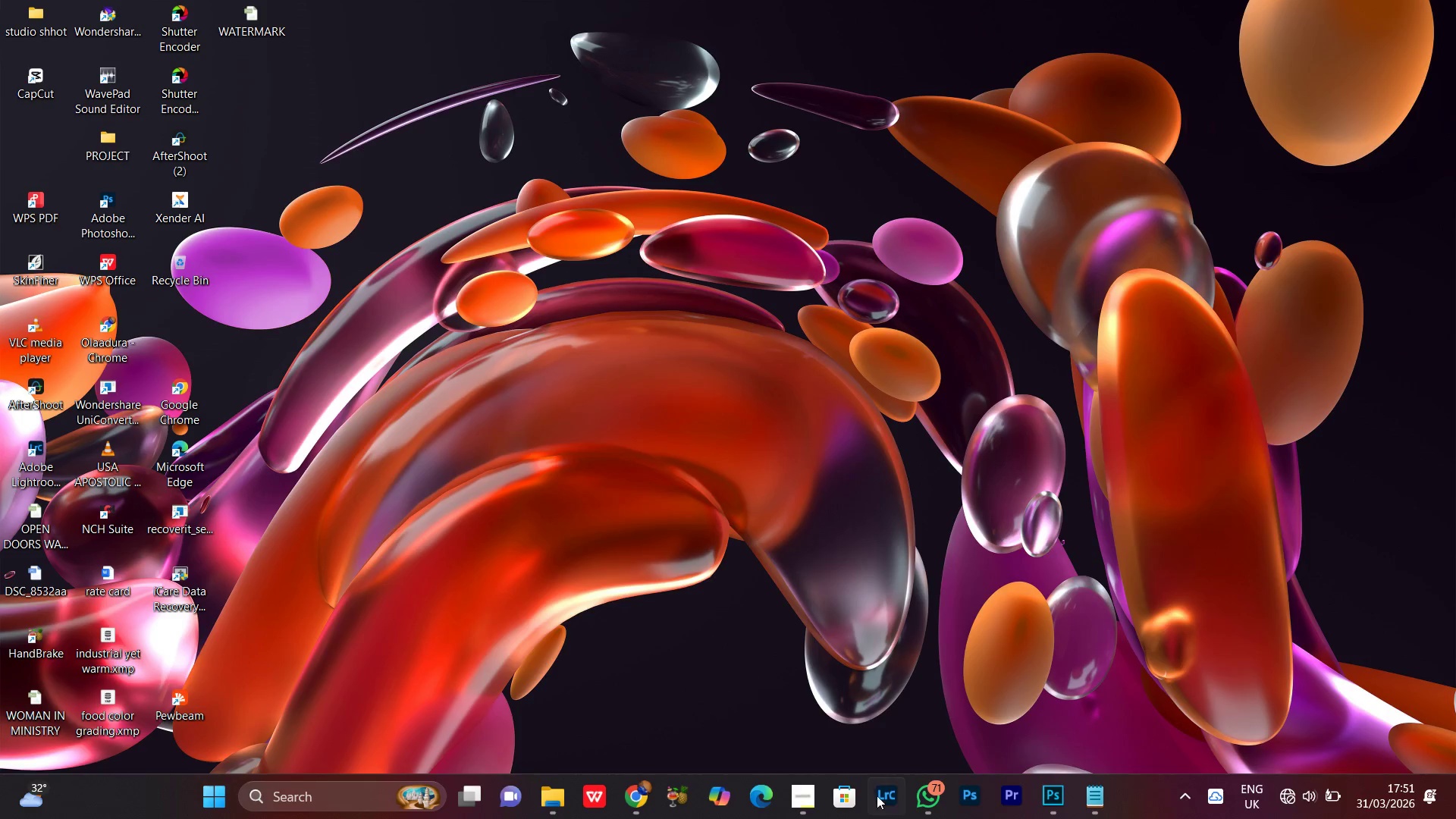 
left_click([883, 810])
 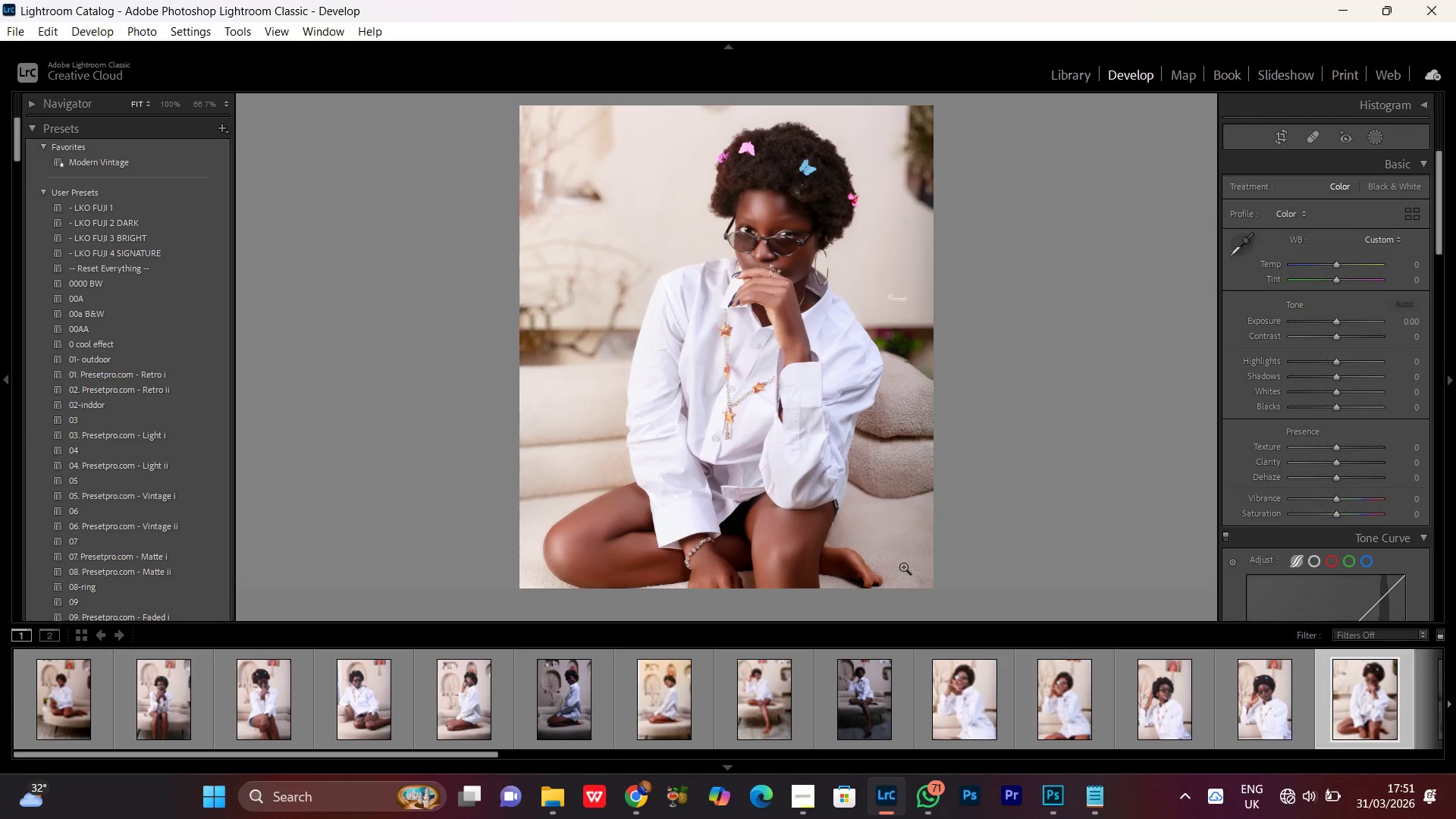 
wait(23.11)
 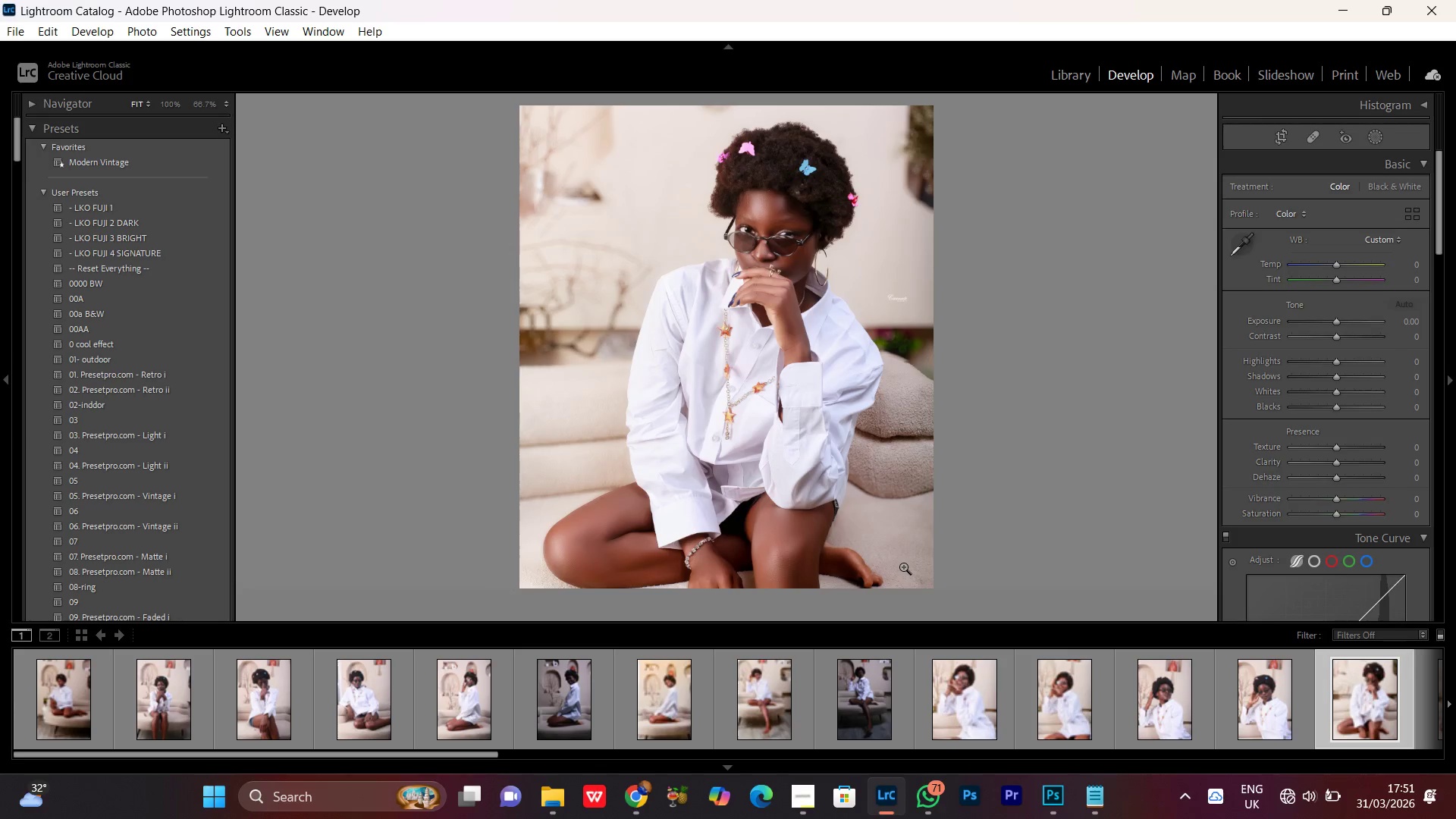 
double_click([746, 278])
 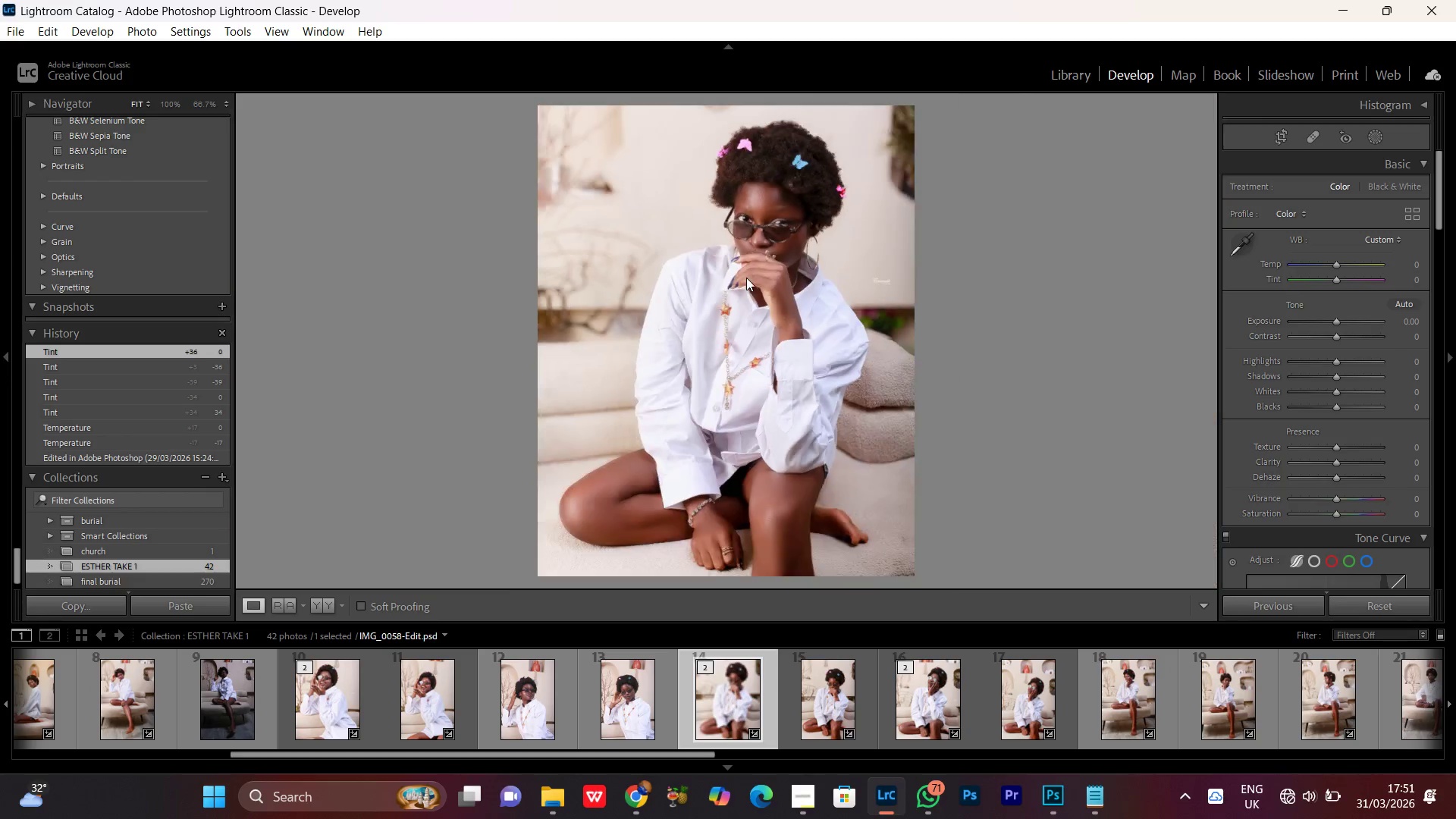 
triple_click([746, 278])
 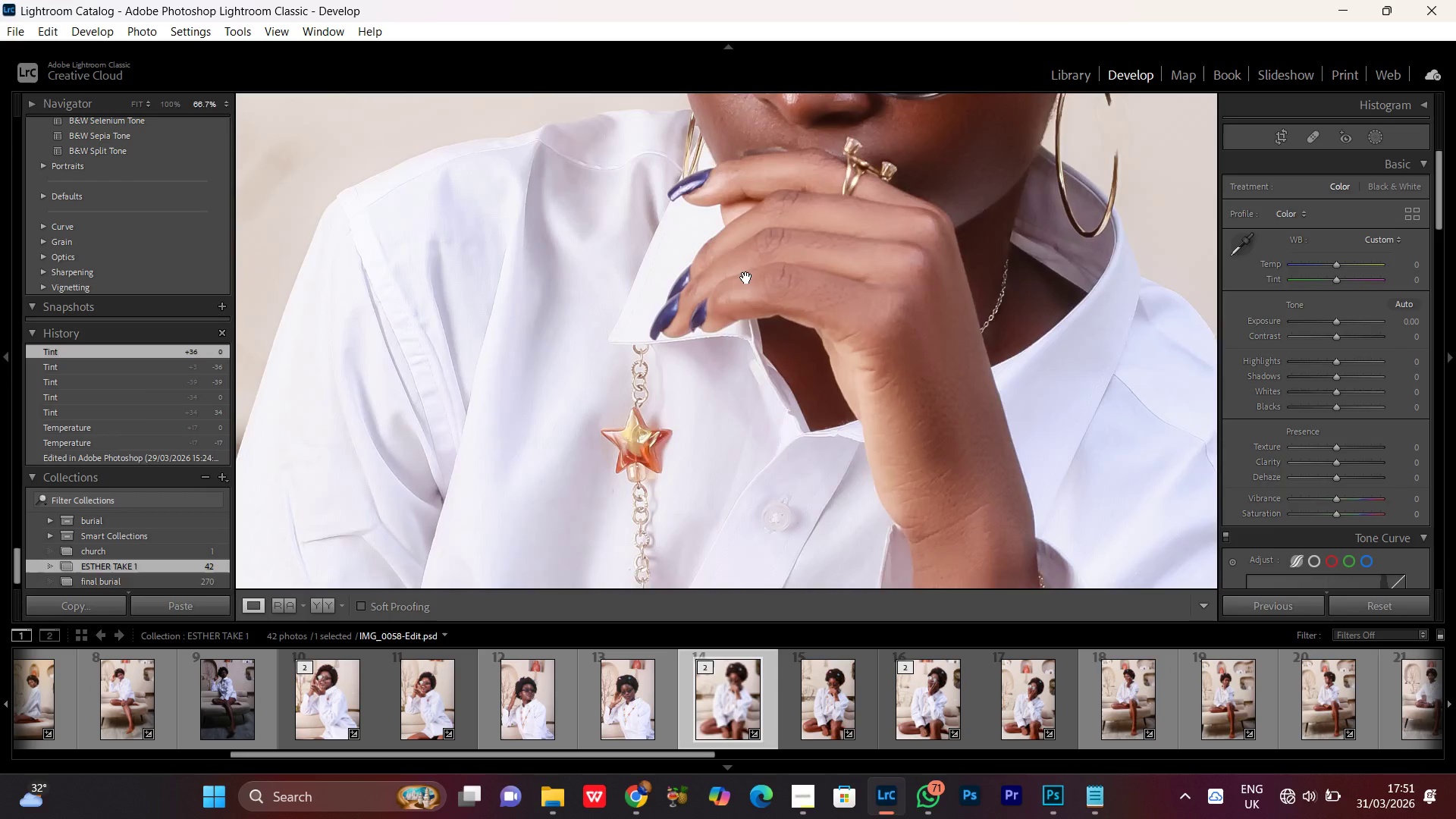 
triple_click([746, 278])
 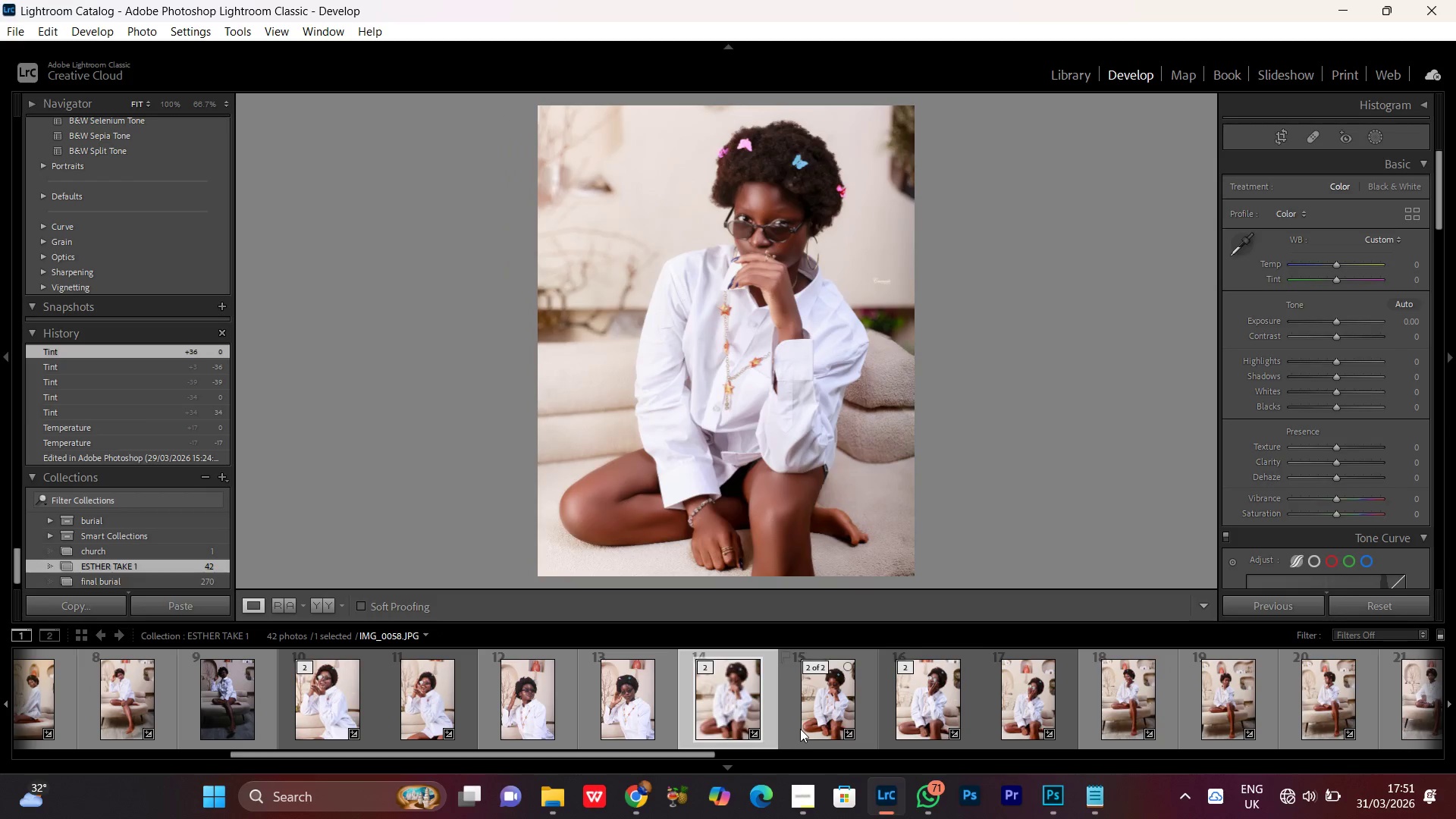 
double_click([802, 726])
 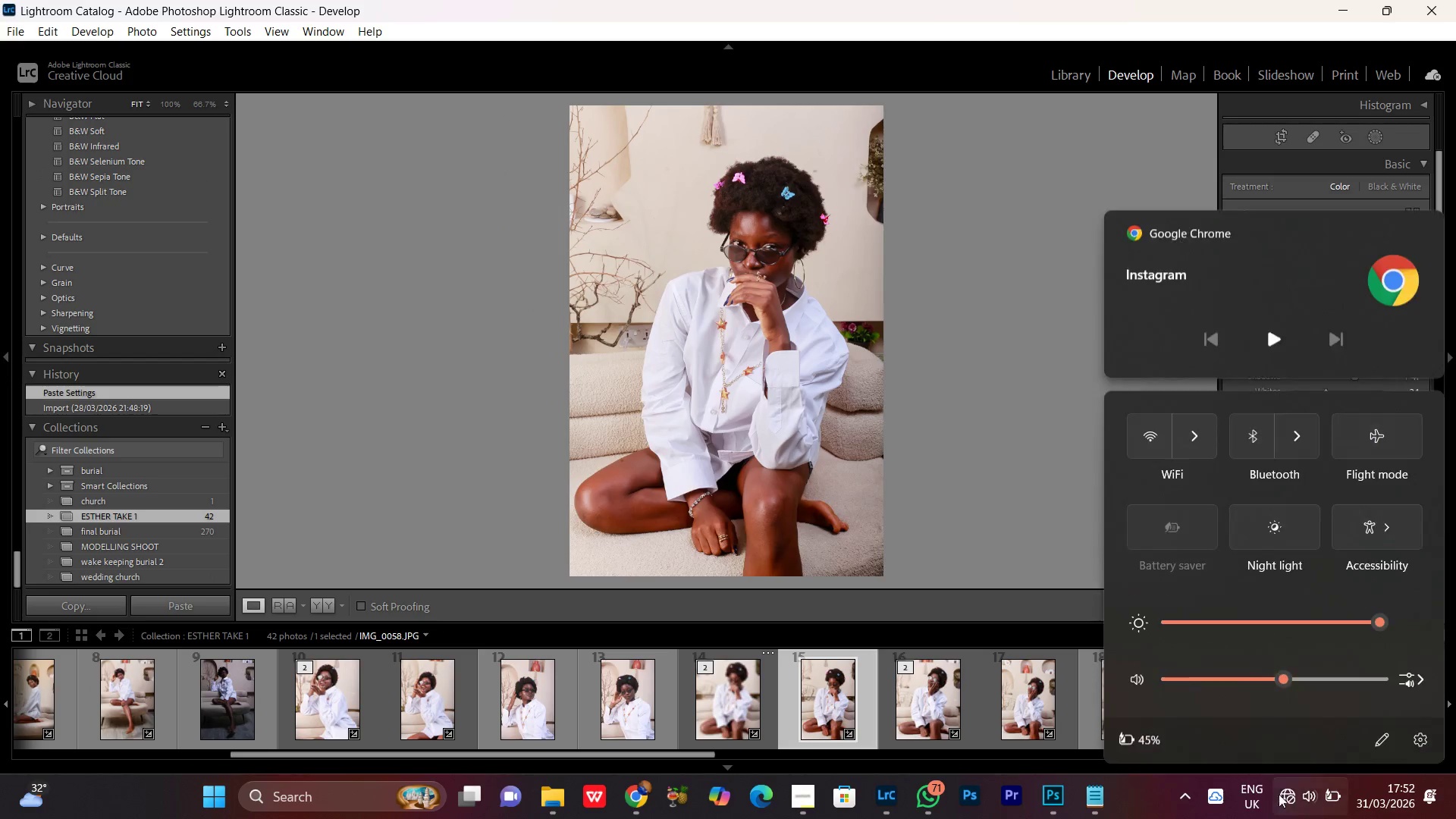 
left_click([1207, 425])
 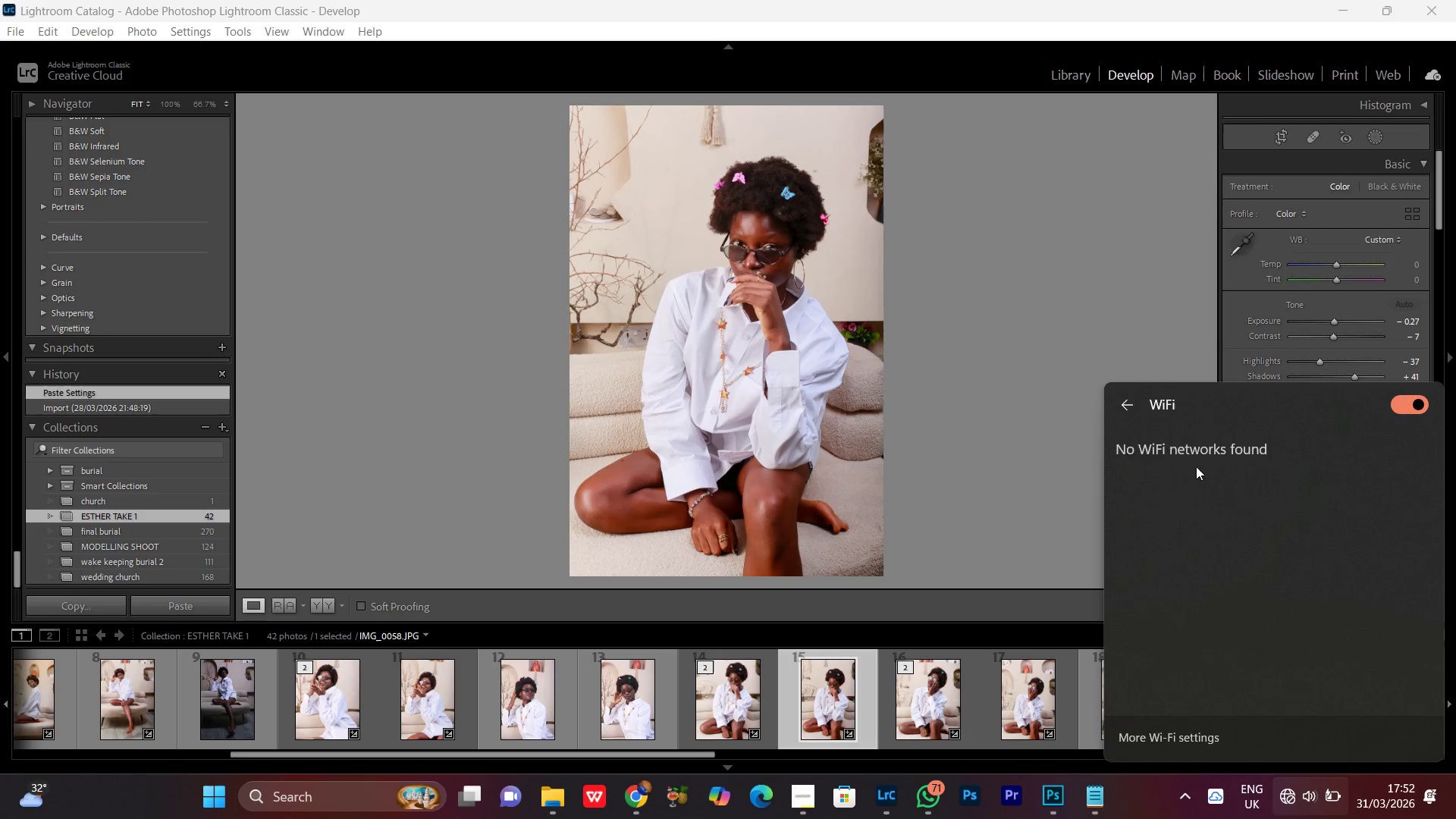 
left_click([1240, 468])
 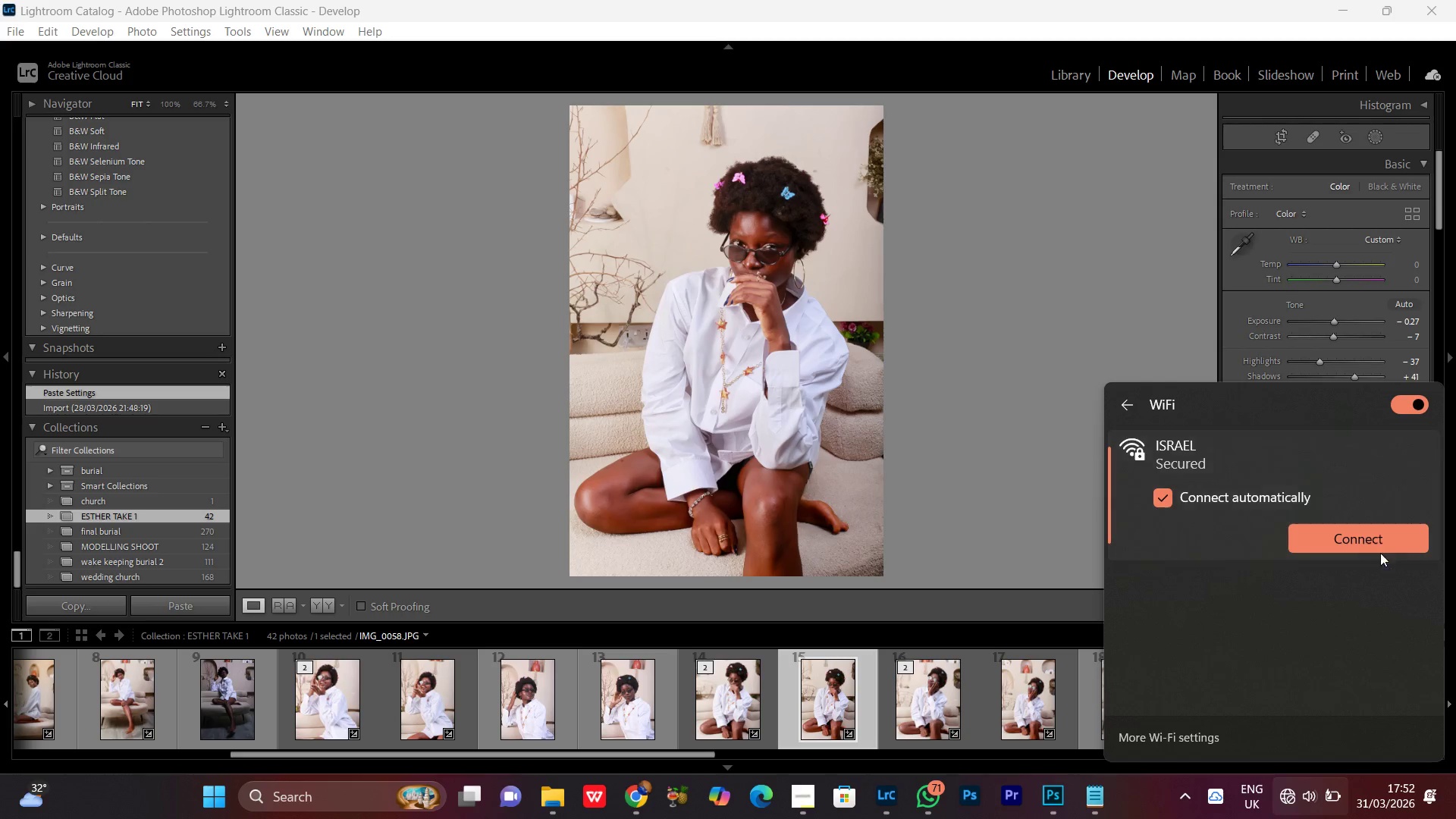 
left_click([1373, 544])
 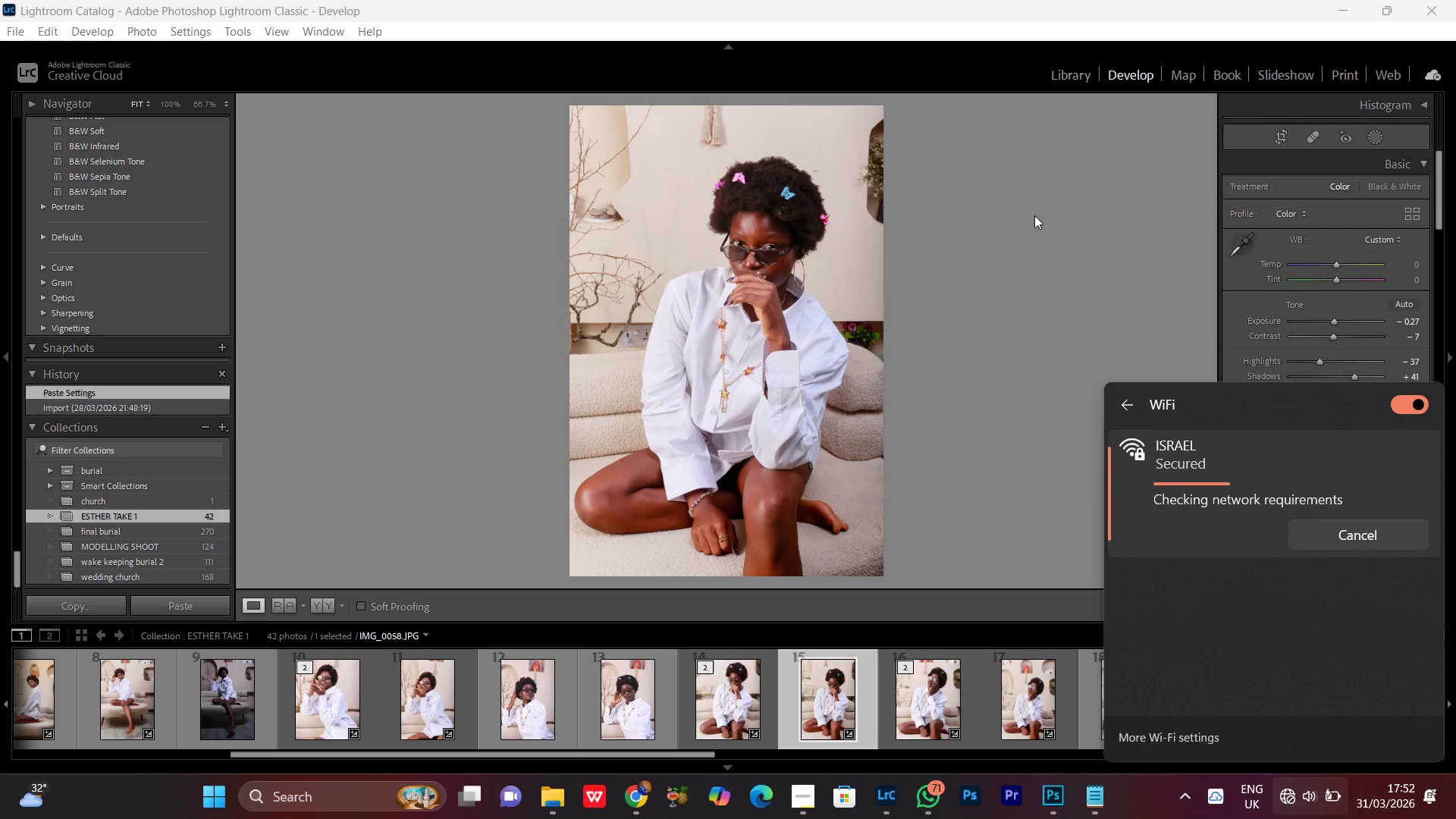 
left_click([982, 170])
 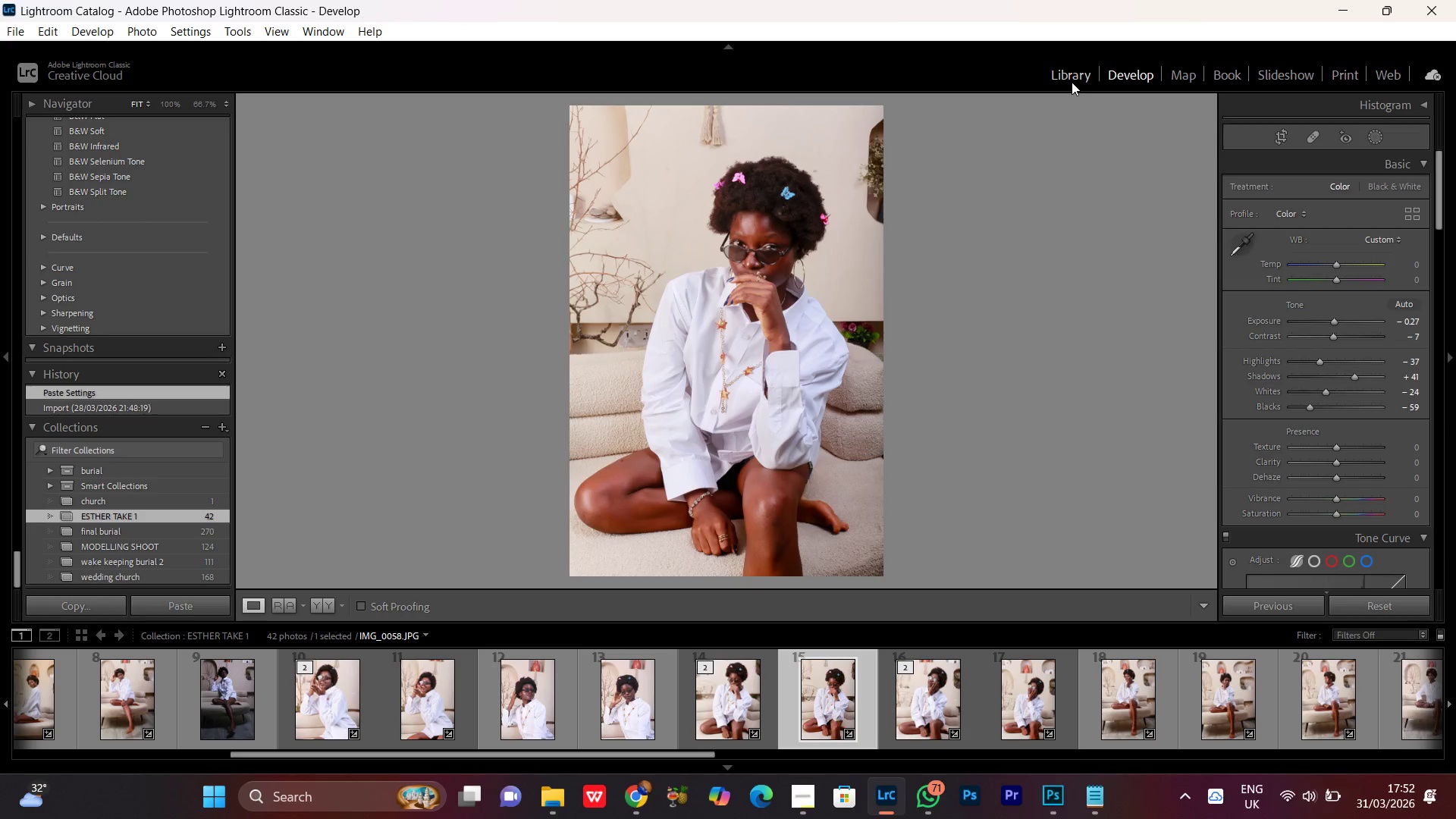 
left_click([1072, 82])
 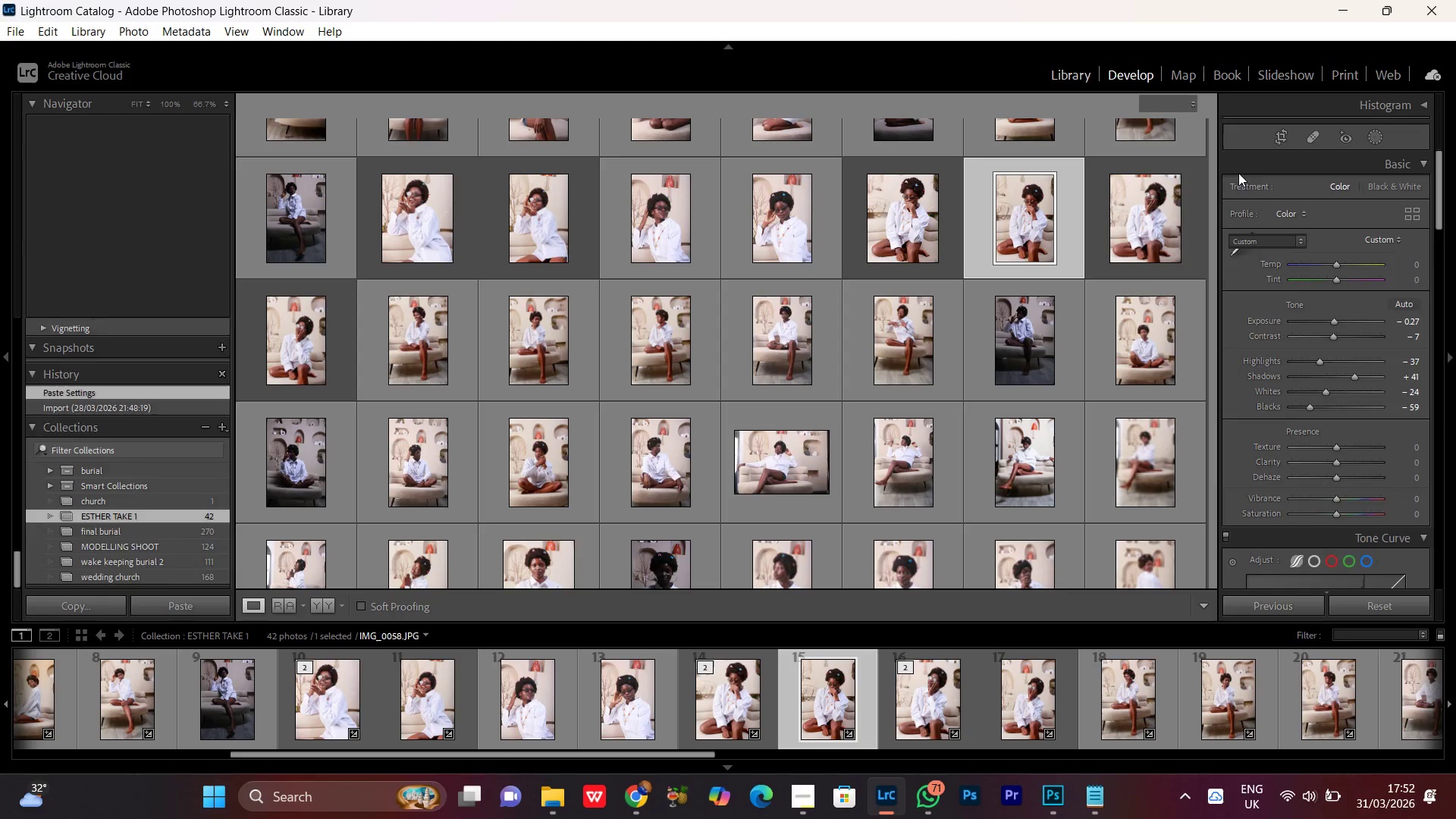 
scroll: coordinate [934, 347], scroll_direction: up, amount: 9.0
 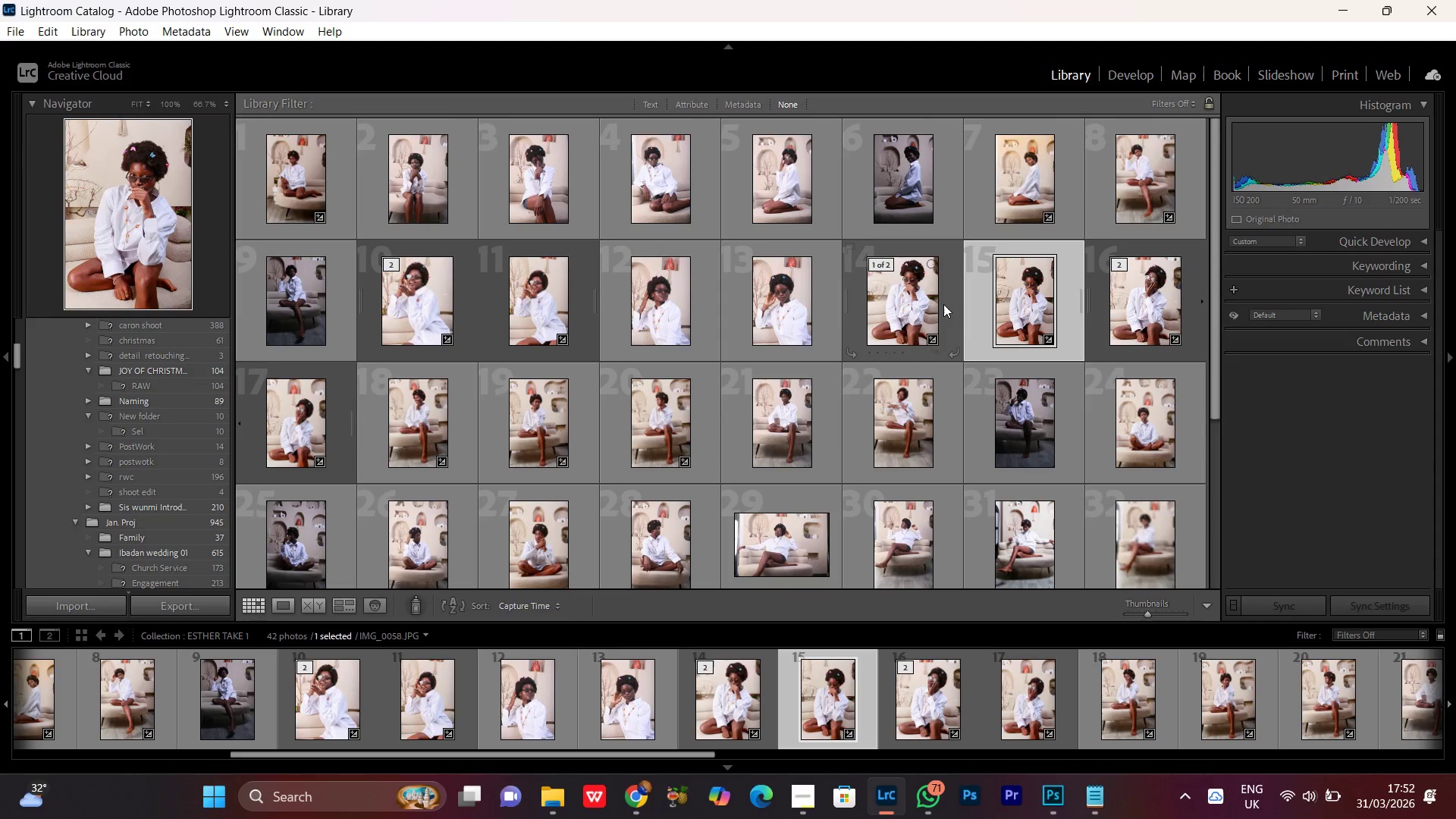 
scroll: coordinate [917, 356], scroll_direction: down, amount: 1.0
 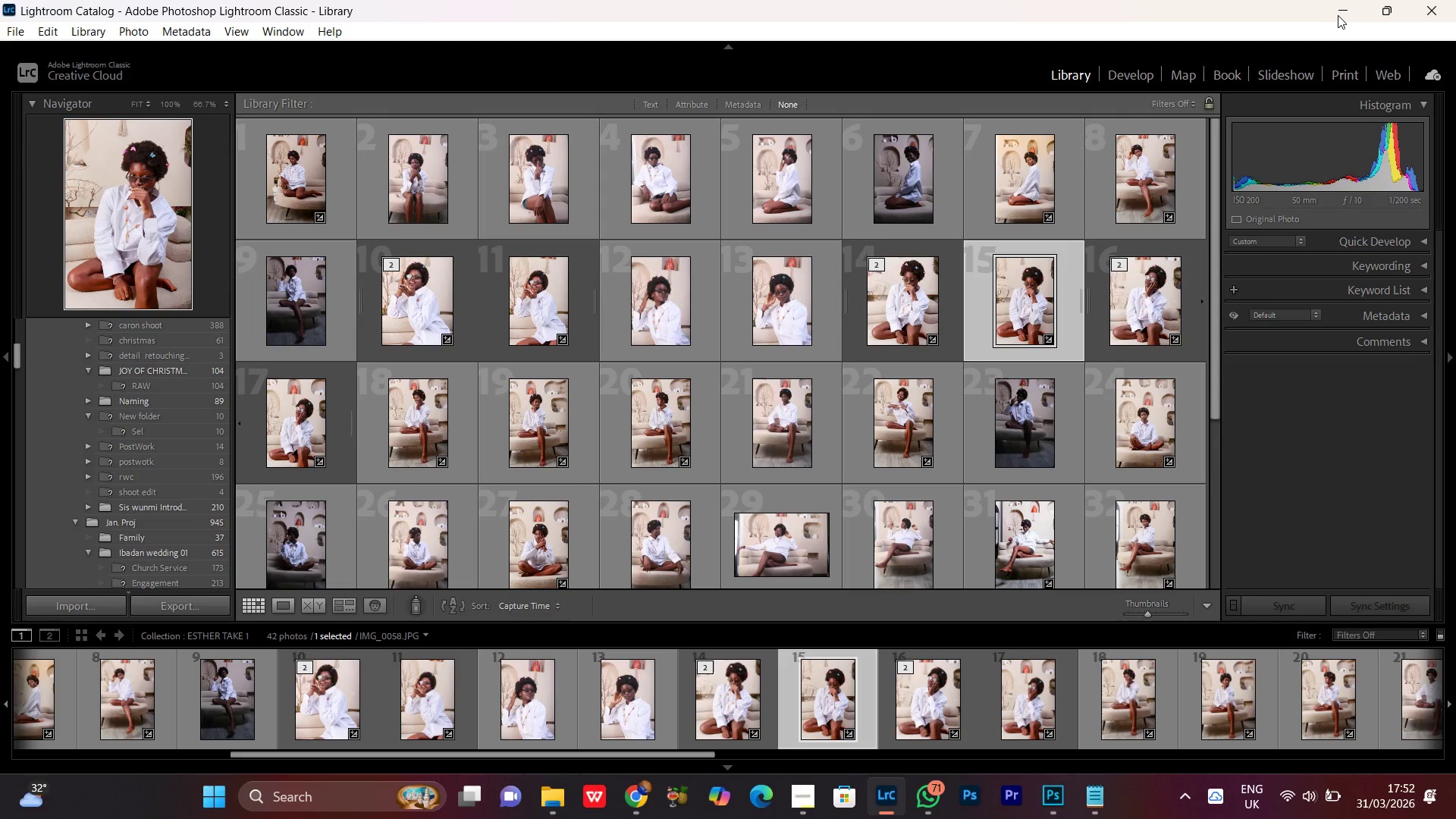 
left_click([1338, 15])
 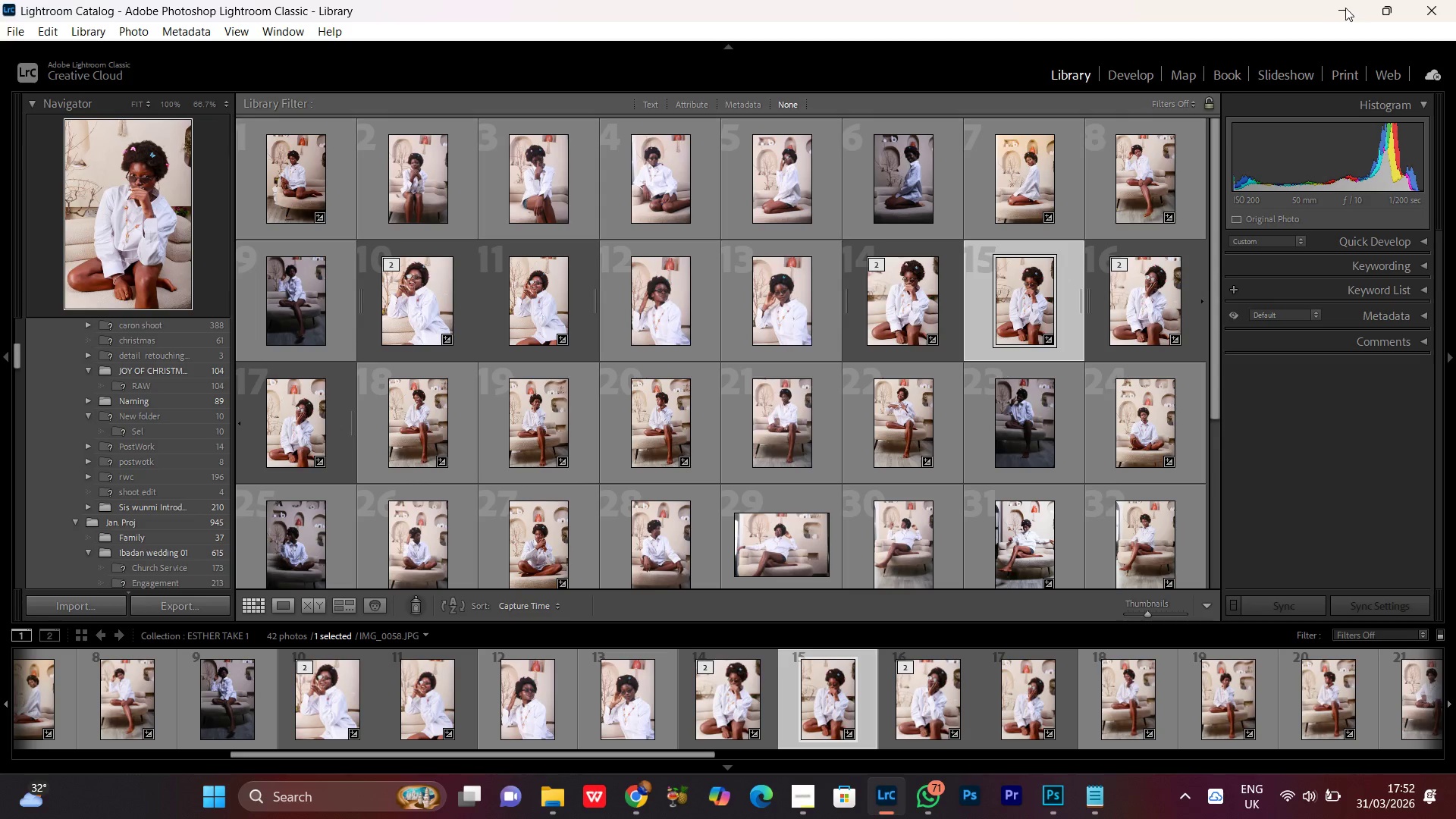 
left_click([1345, 8])
 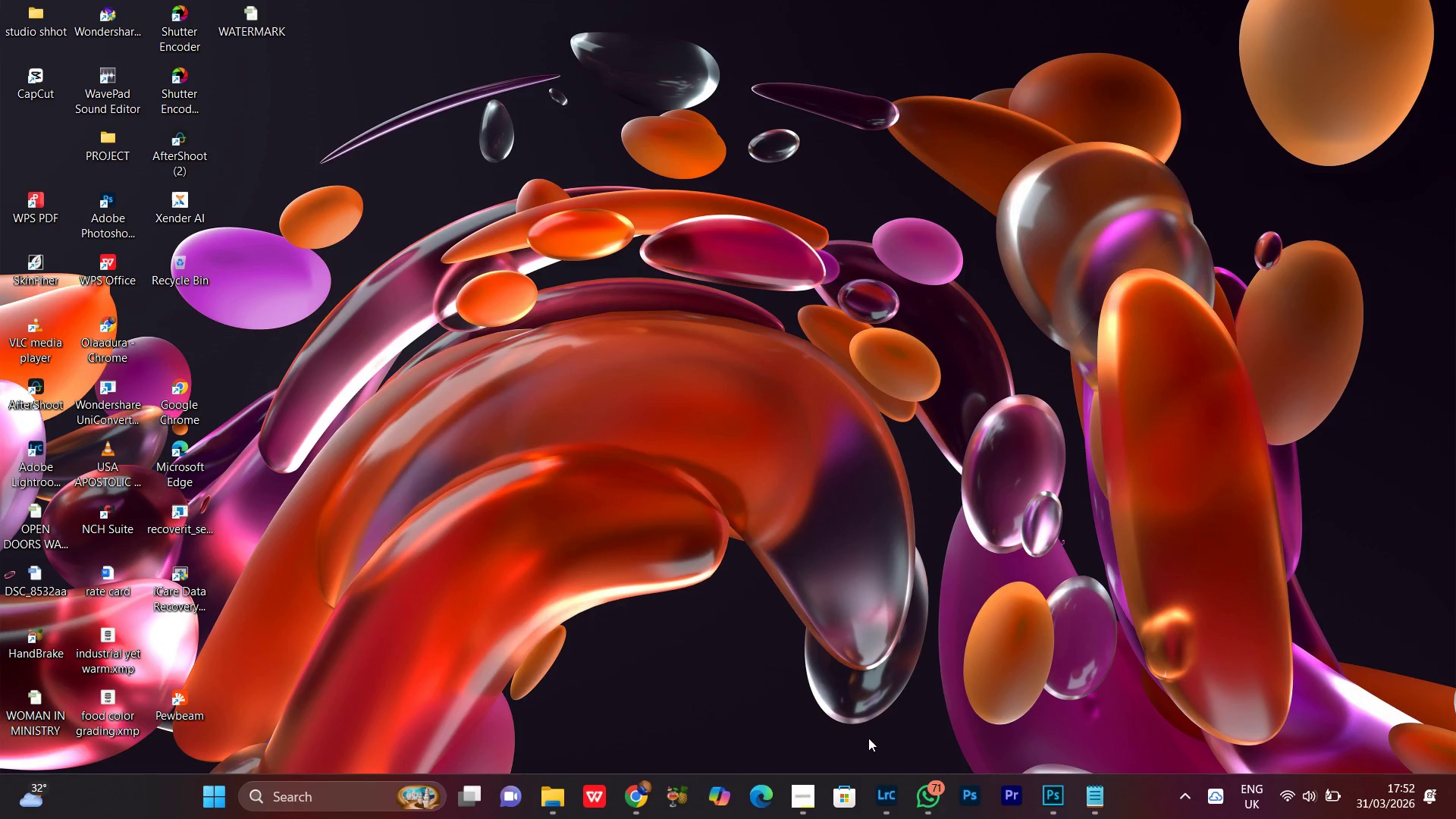 
left_click([894, 805])
 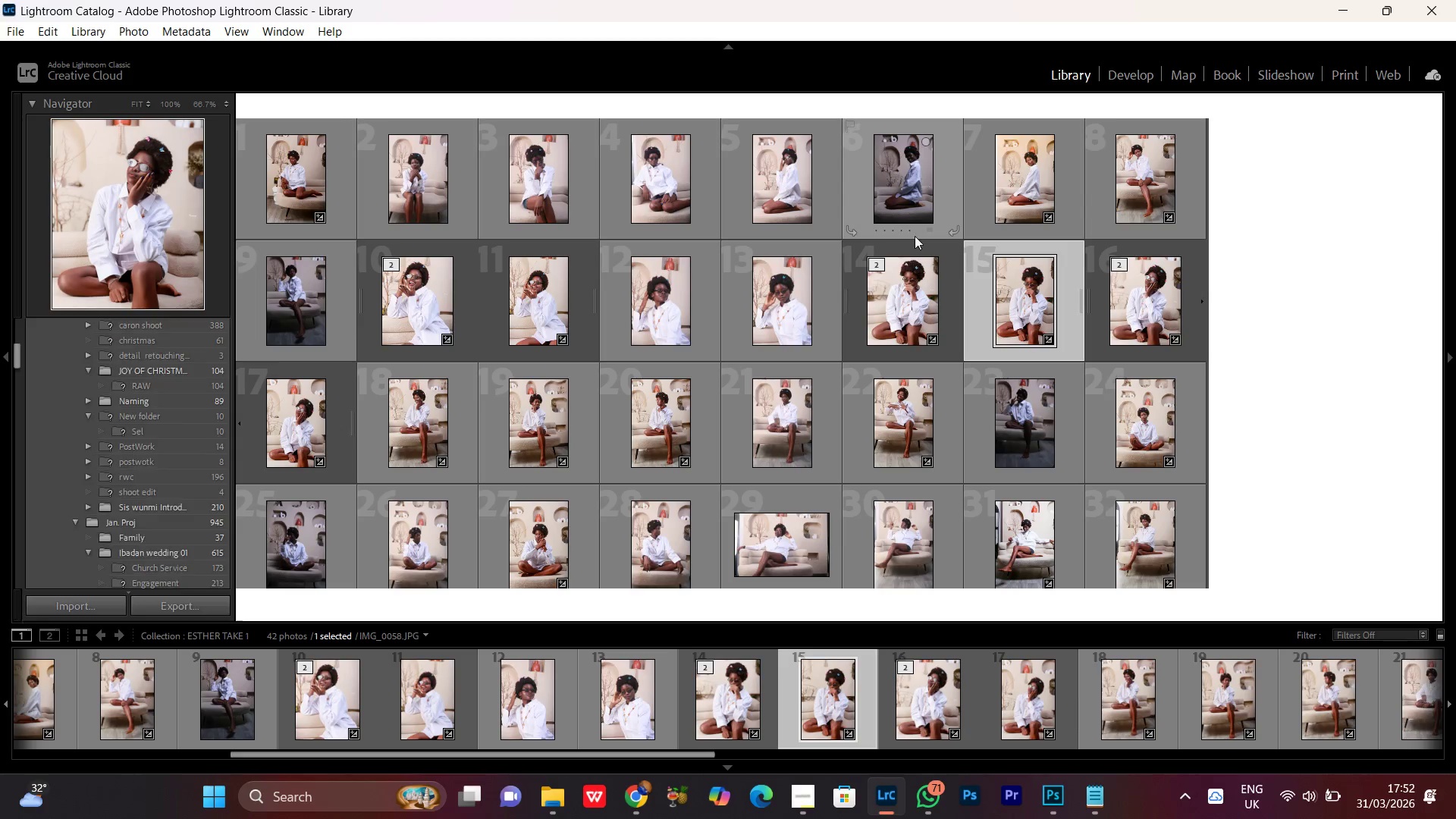 
scroll: coordinate [910, 281], scroll_direction: down, amount: 6.0
 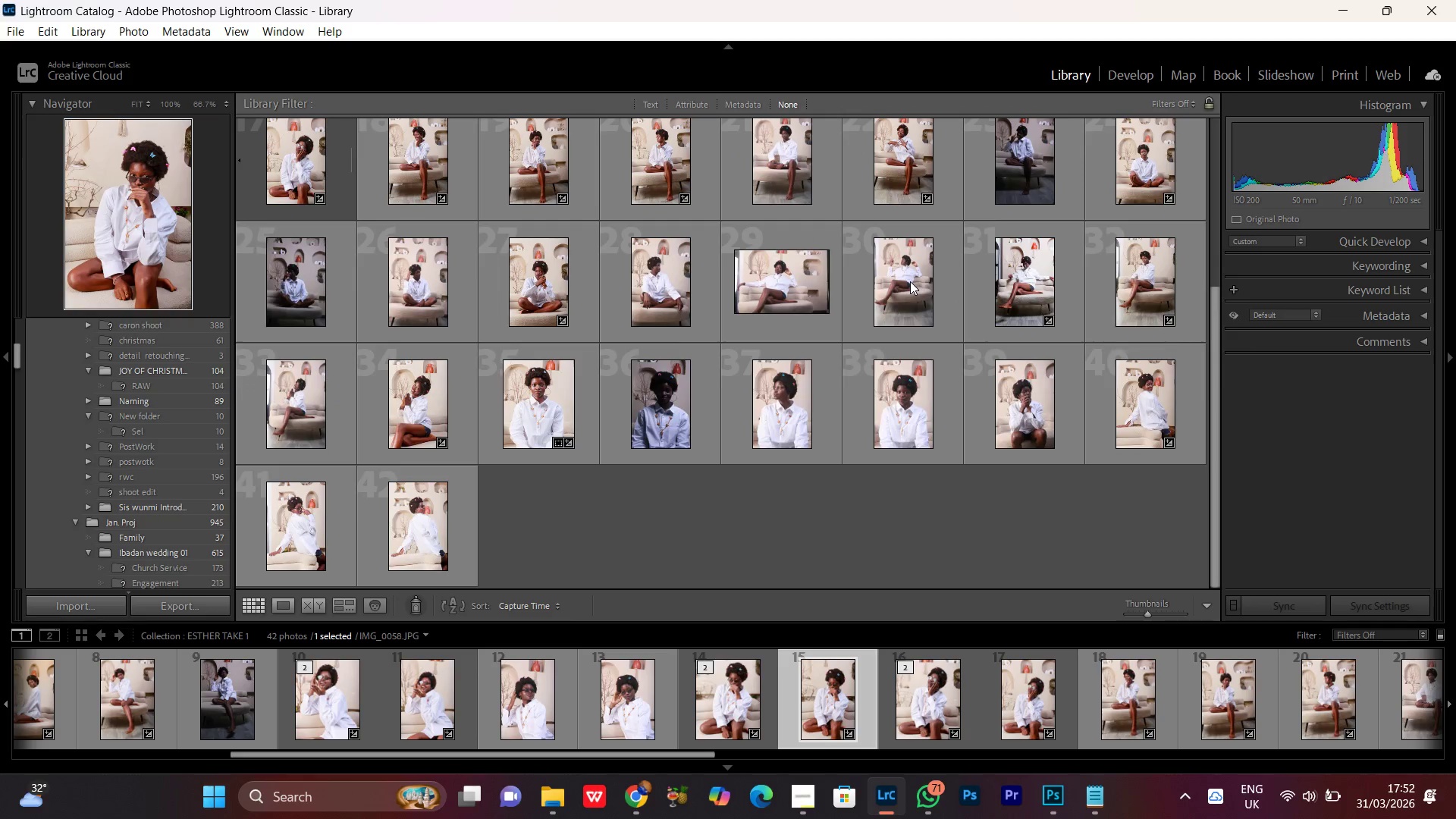 
scroll: coordinate [910, 281], scroll_direction: up, amount: 5.0
 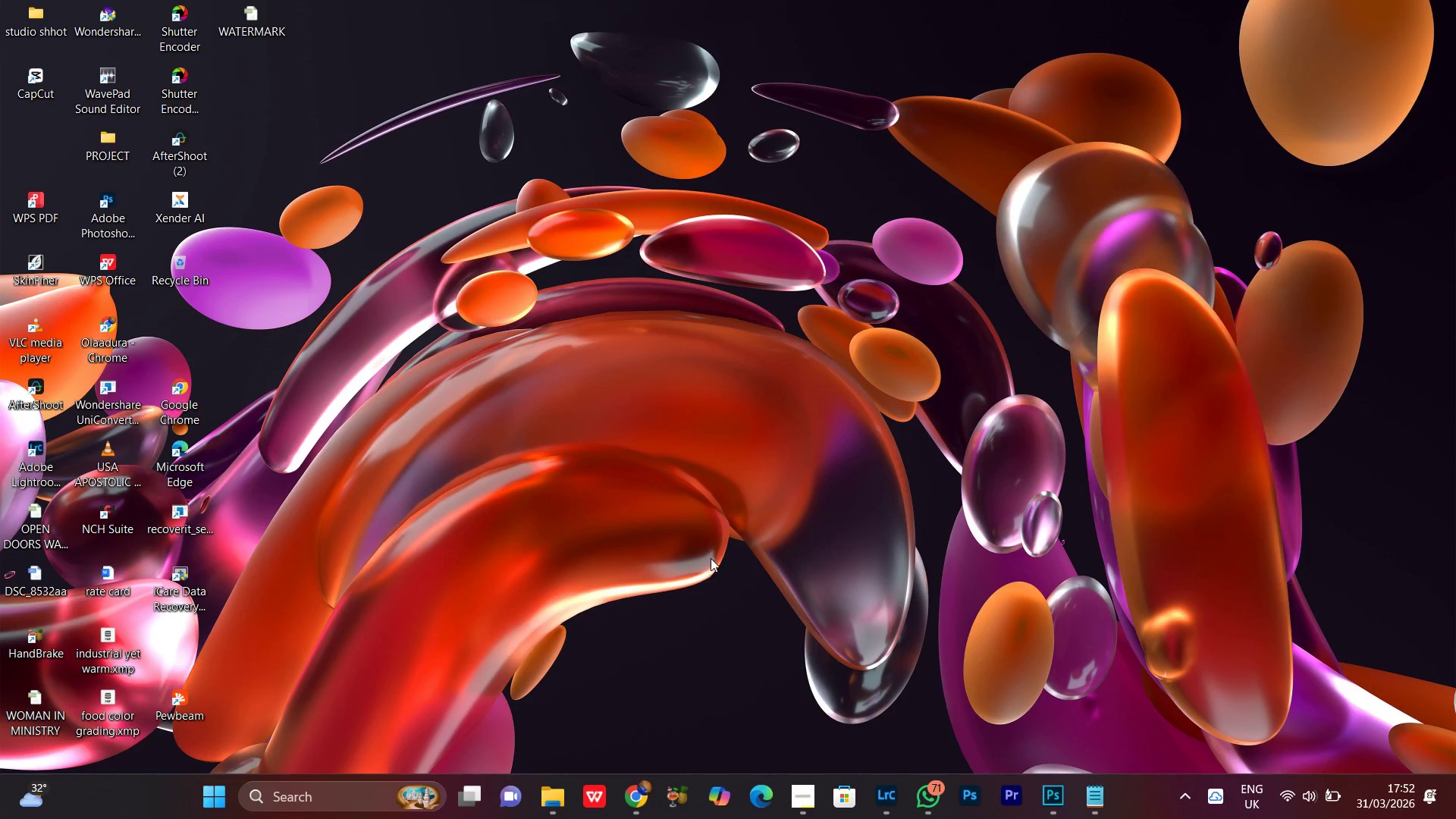 
left_click([635, 799])
 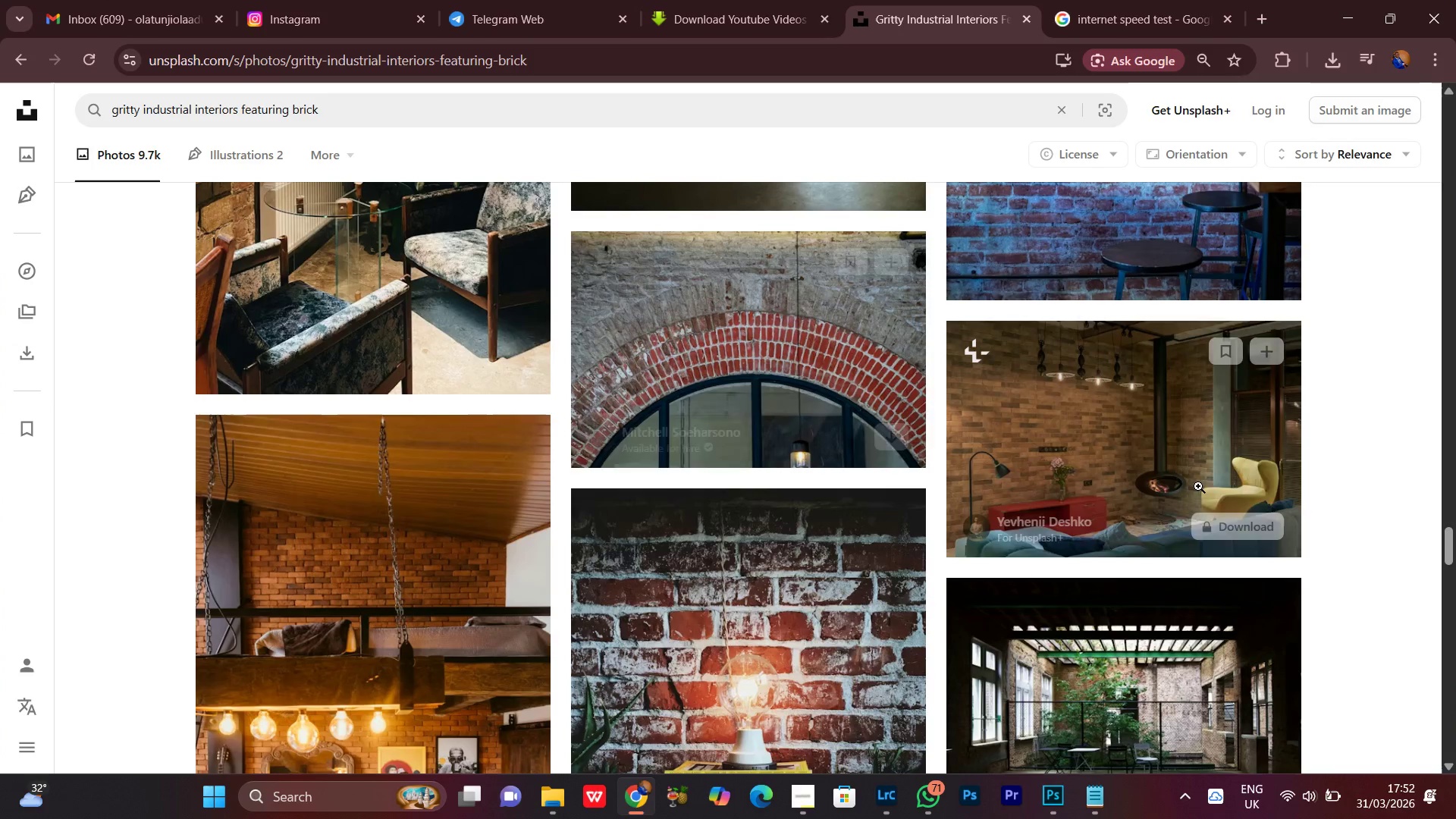 
scroll: coordinate [1402, 460], scroll_direction: down, amount: 20.0
 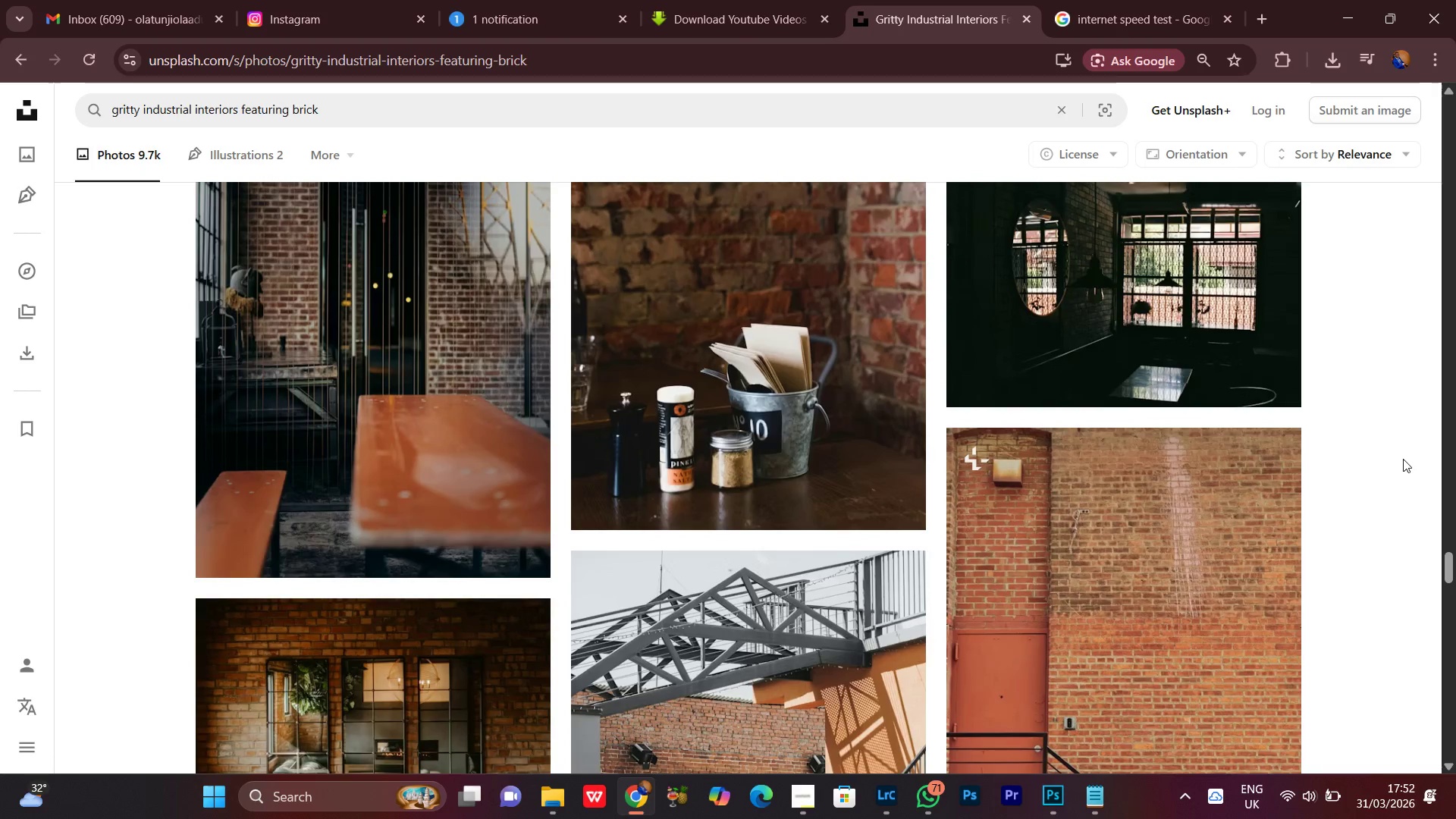 
scroll: coordinate [1404, 457], scroll_direction: down, amount: 10.0
 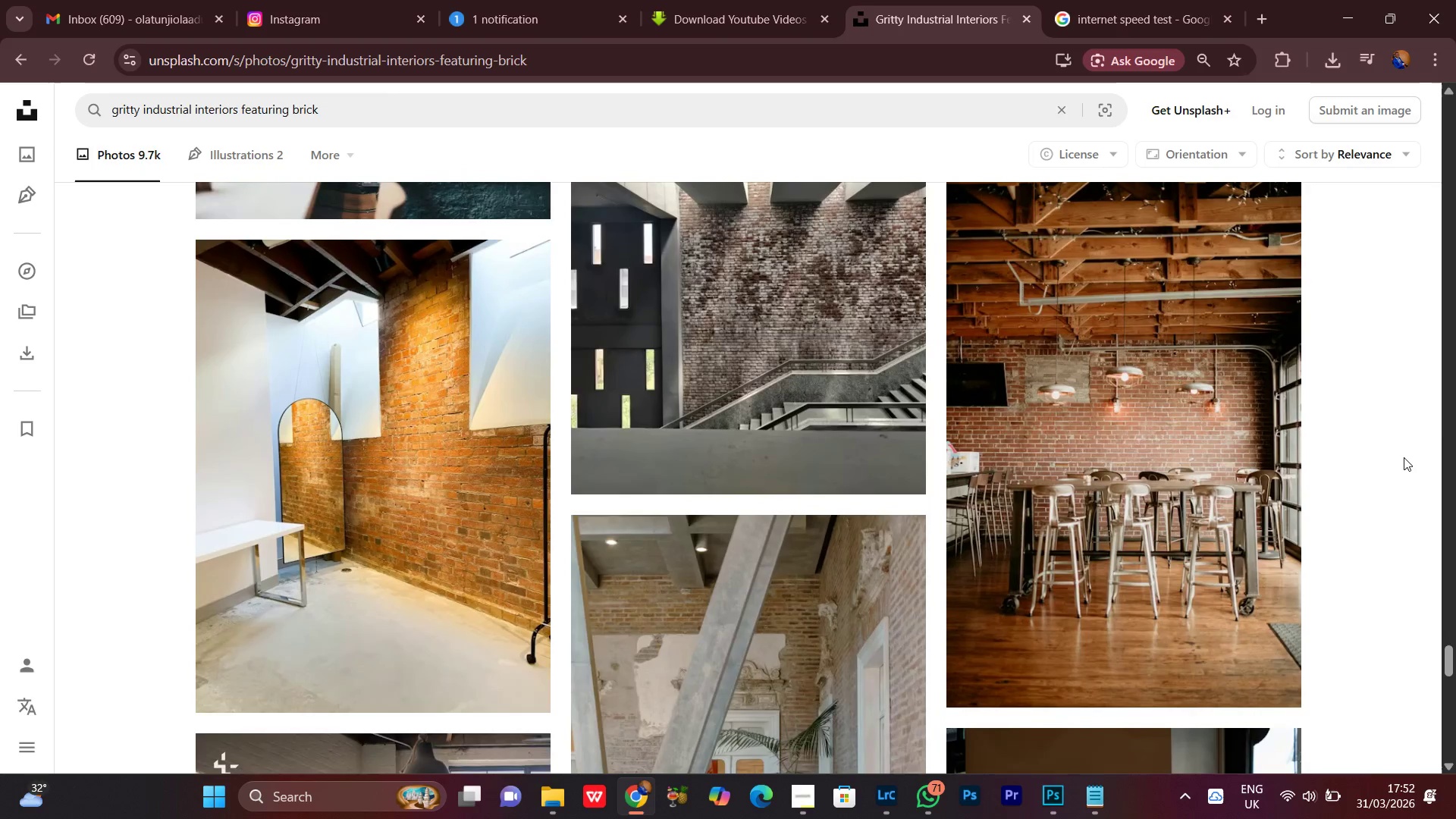 
scroll: coordinate [1404, 457], scroll_direction: up, amount: 1.0
 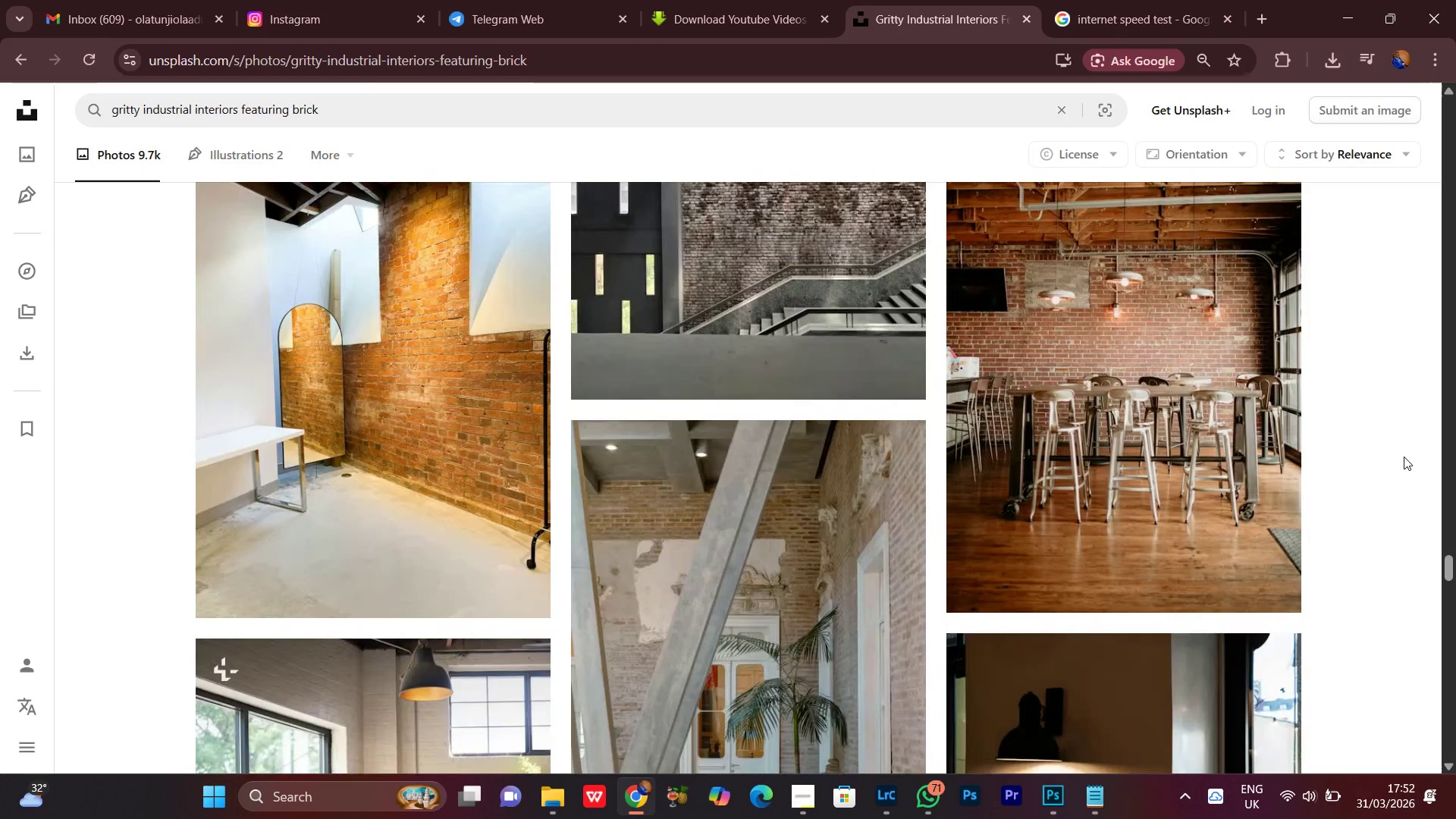 
scroll: coordinate [1404, 457], scroll_direction: down, amount: 2.0
 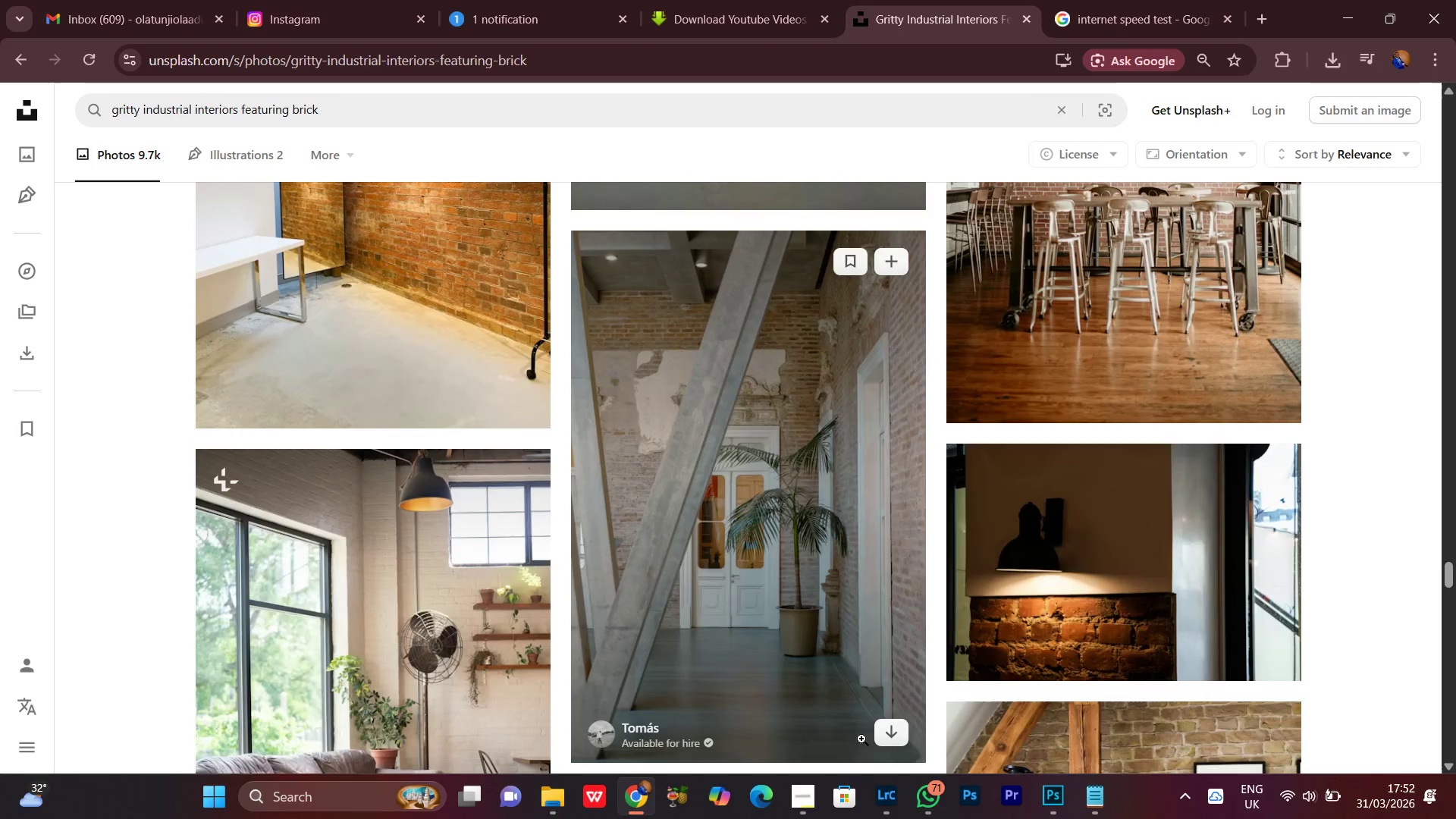 
left_click([893, 733])
 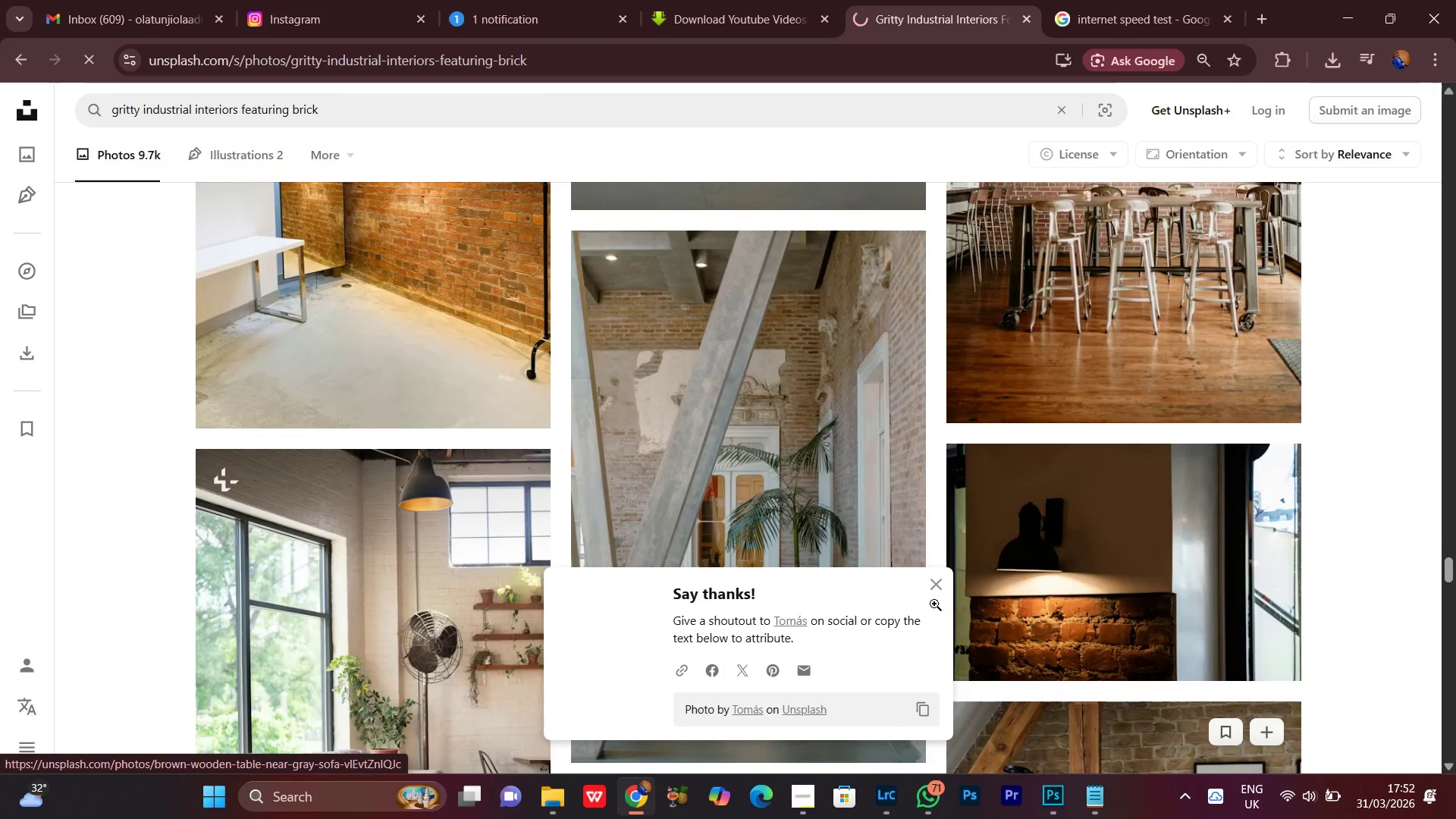 
left_click([940, 588])
 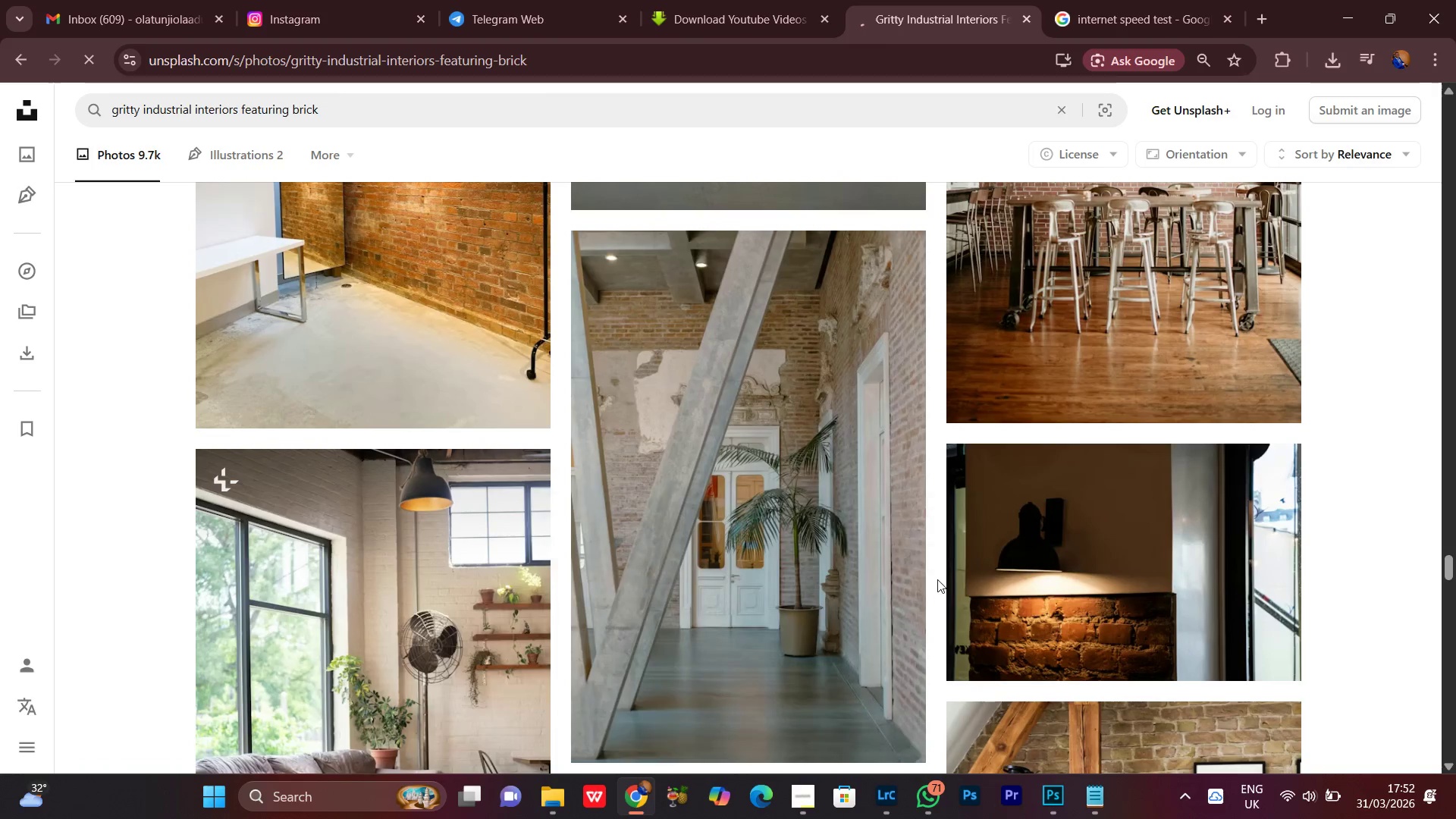 
scroll: coordinate [937, 576], scroll_direction: down, amount: 10.0
 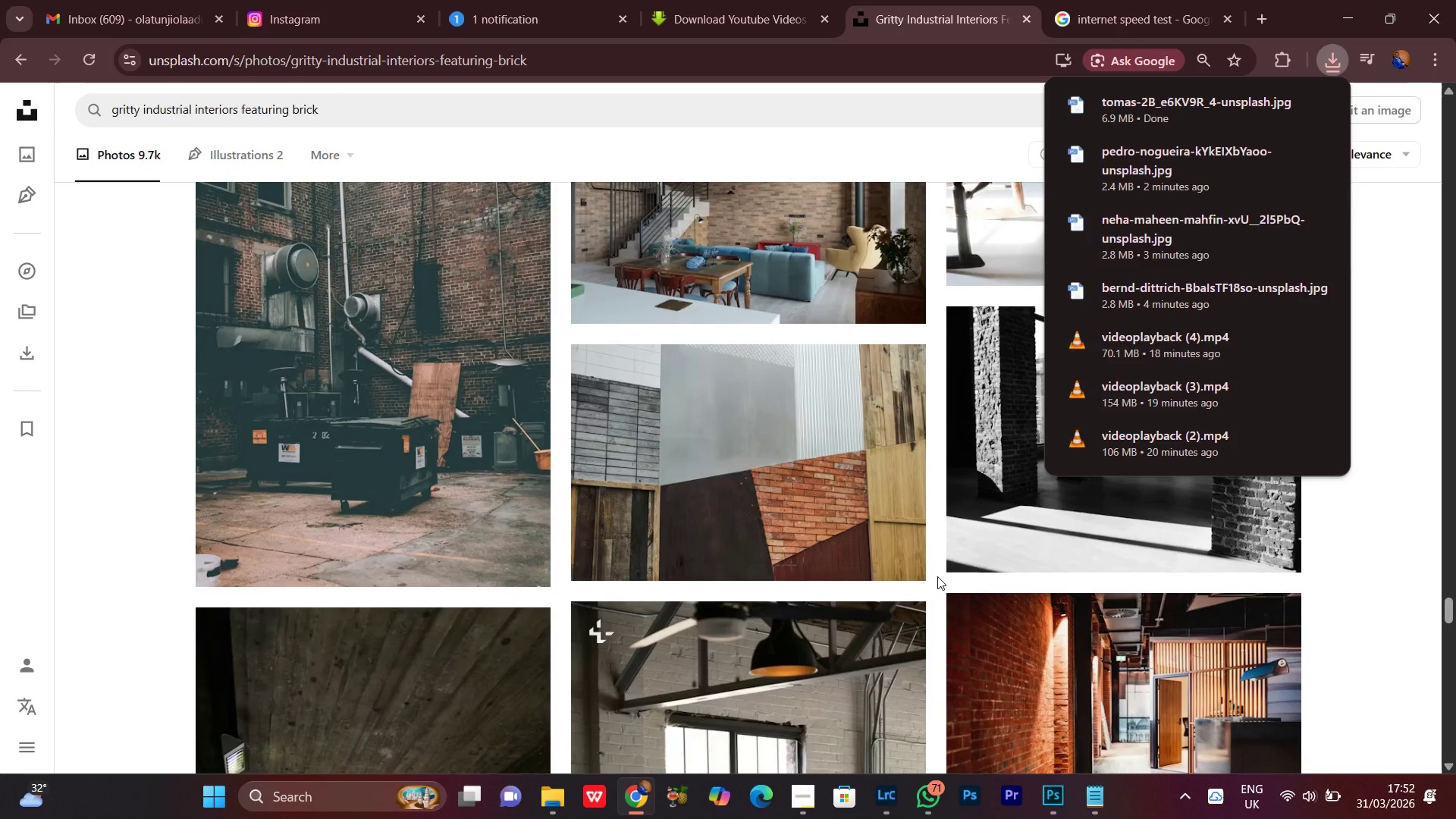 
scroll: coordinate [937, 576], scroll_direction: up, amount: 7.0
 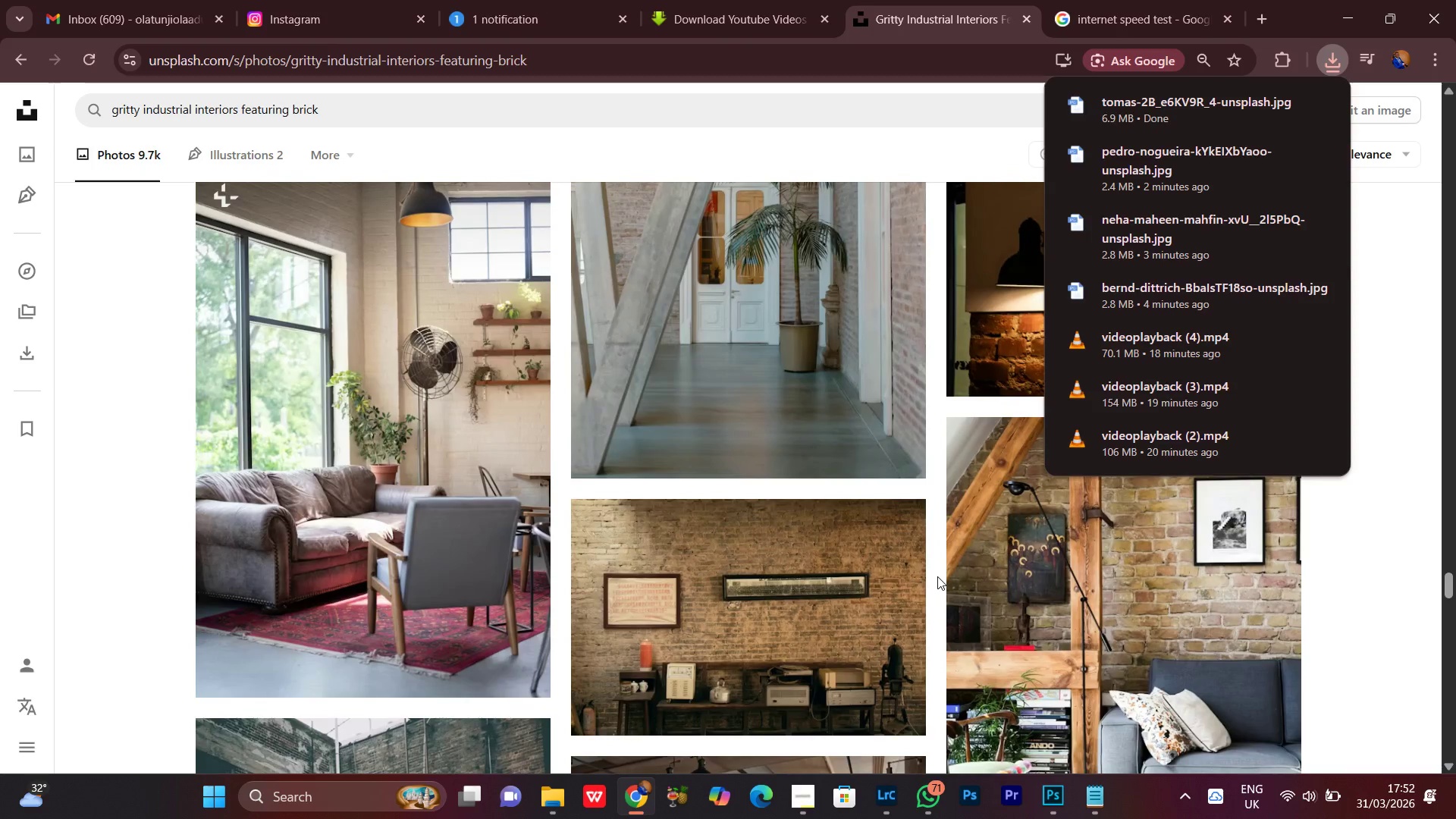 
scroll: coordinate [937, 576], scroll_direction: down, amount: 10.0
 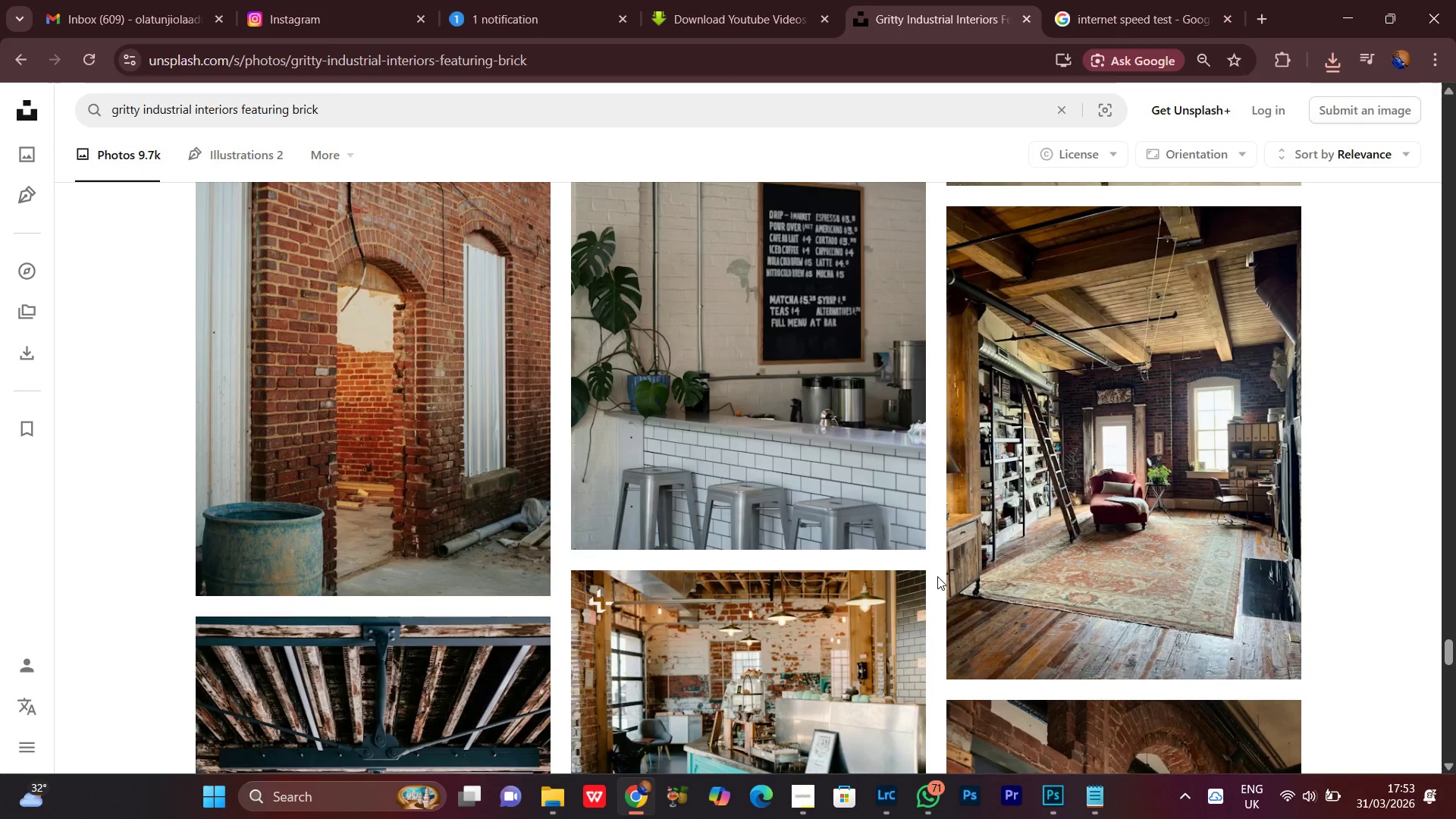 
scroll: coordinate [937, 576], scroll_direction: none, amount: 0.0
 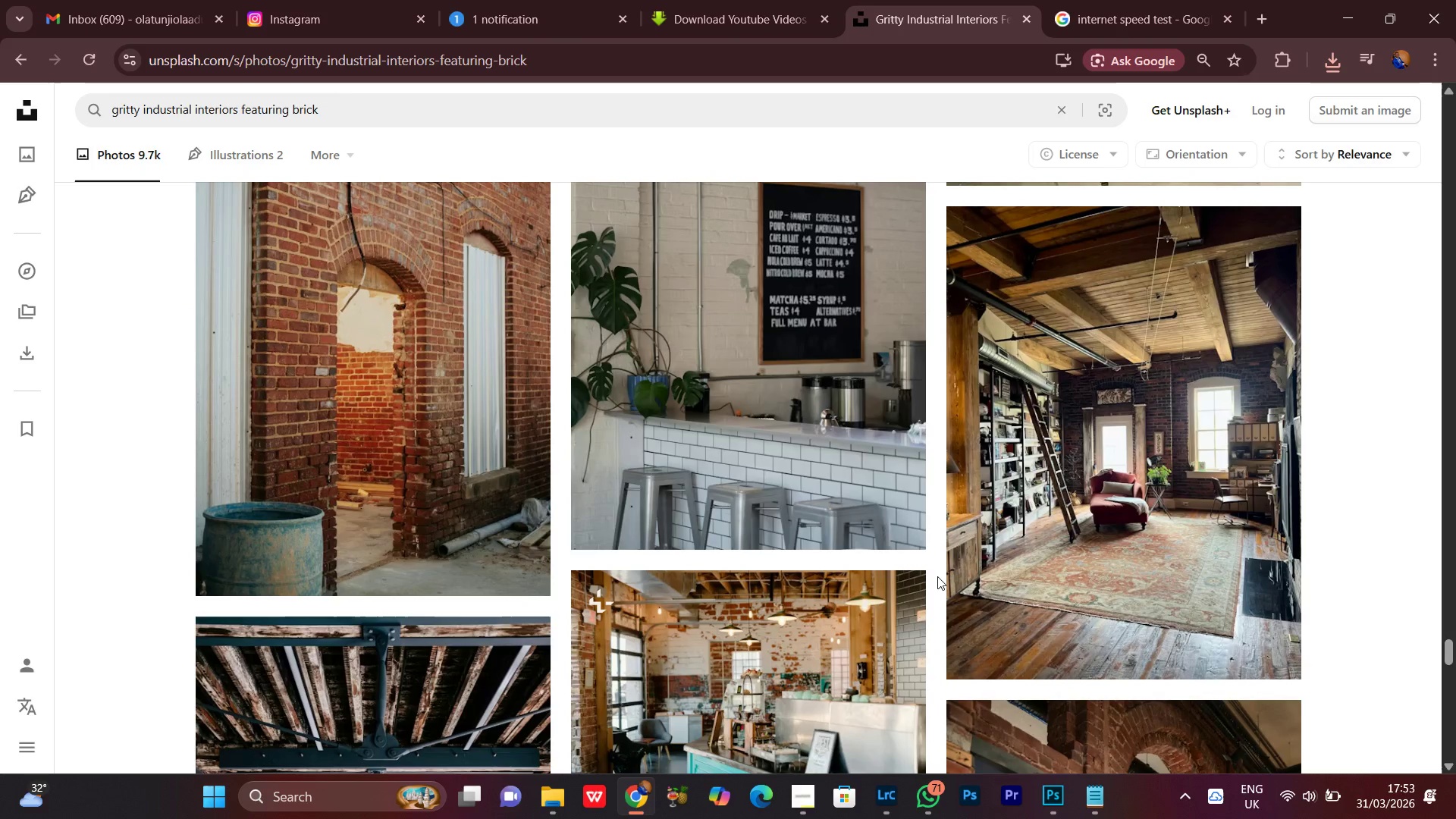 
scroll: coordinate [937, 576], scroll_direction: down, amount: 6.0
 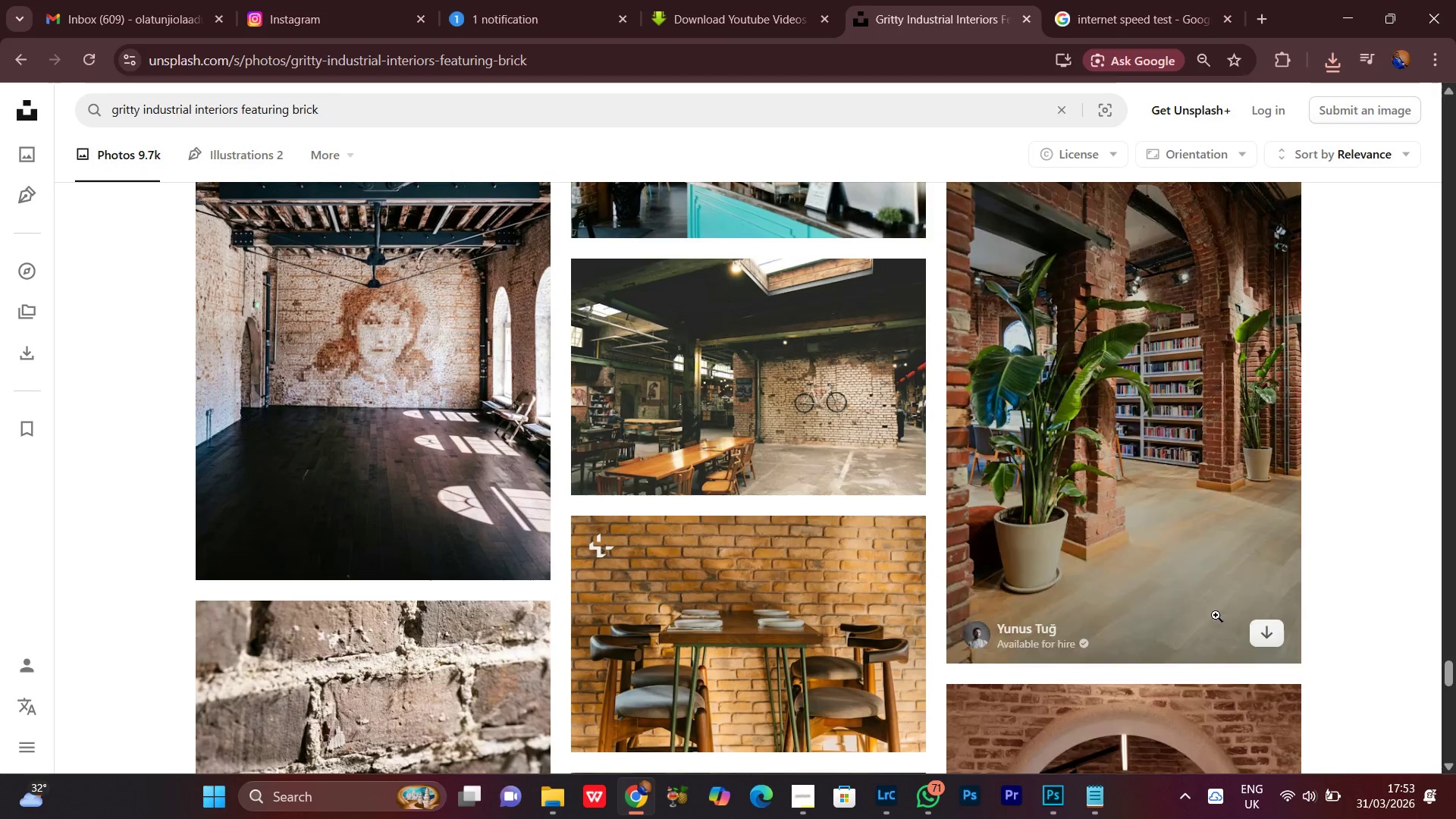 
scroll: coordinate [1380, 603], scroll_direction: up, amount: 1.0
 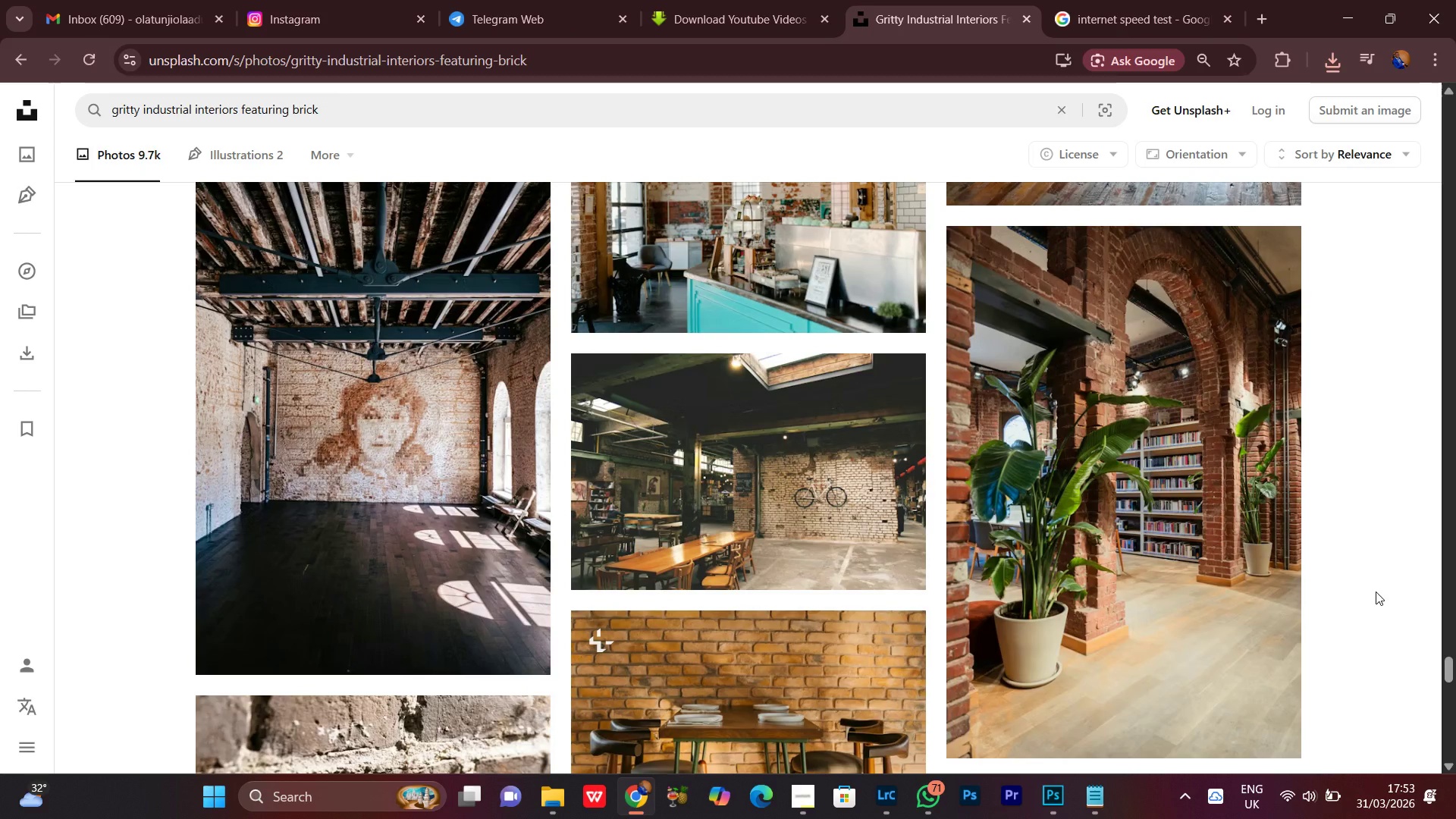 
scroll: coordinate [1372, 604], scroll_direction: down, amount: 1.0
 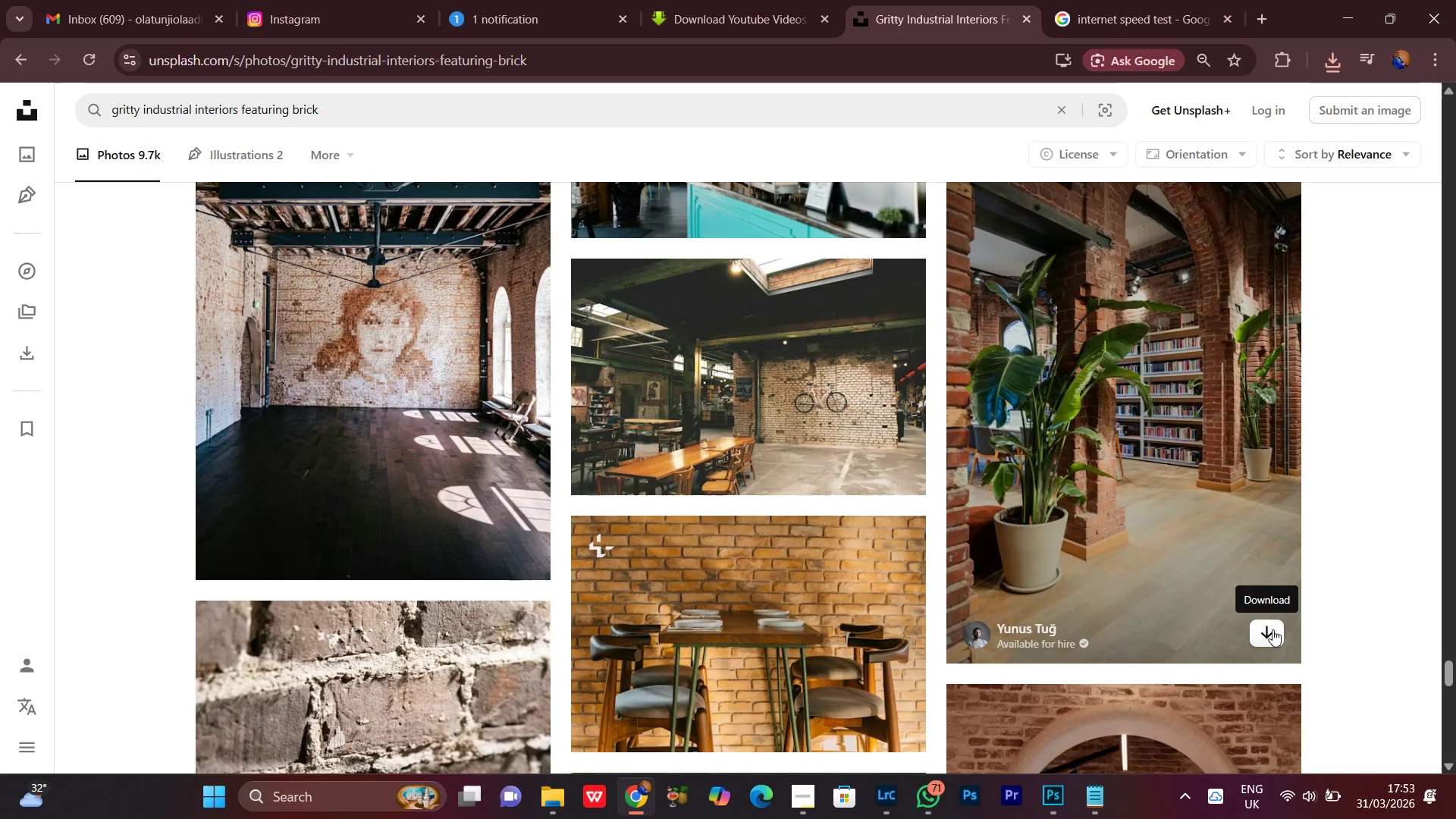 
left_click([1271, 631])
 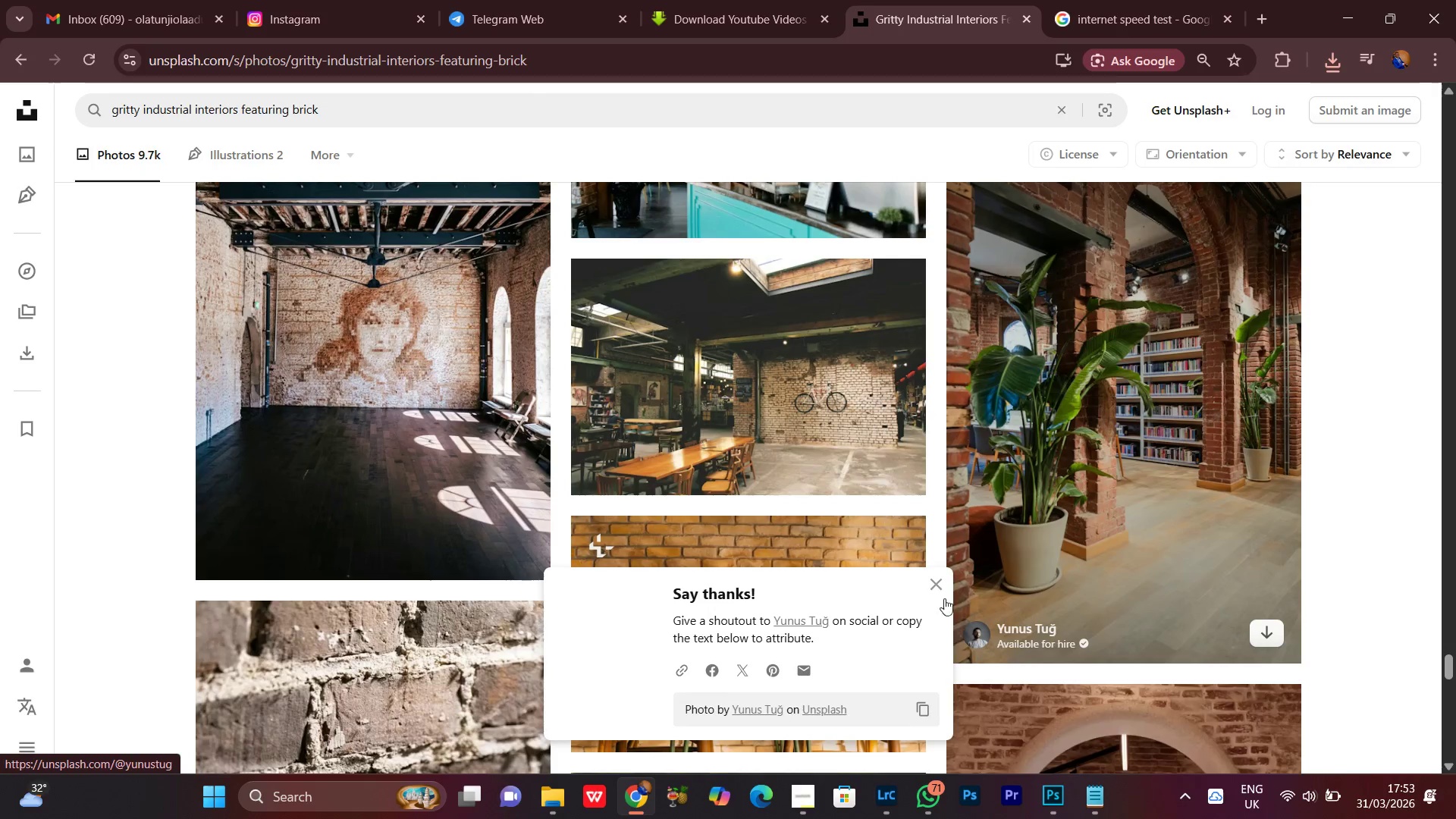 
left_click([929, 576])
 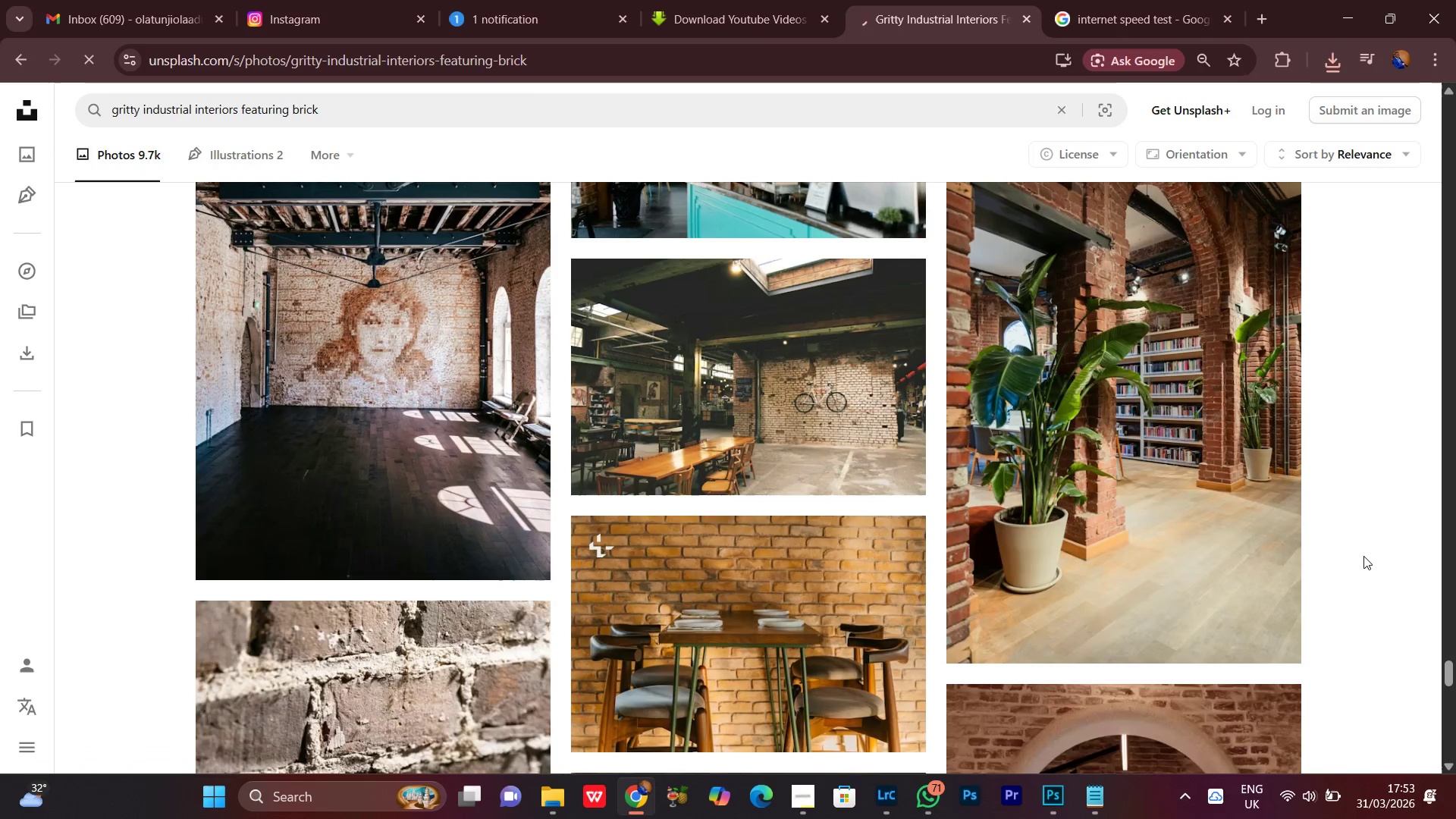 
scroll: coordinate [1363, 556], scroll_direction: down, amount: 11.0
 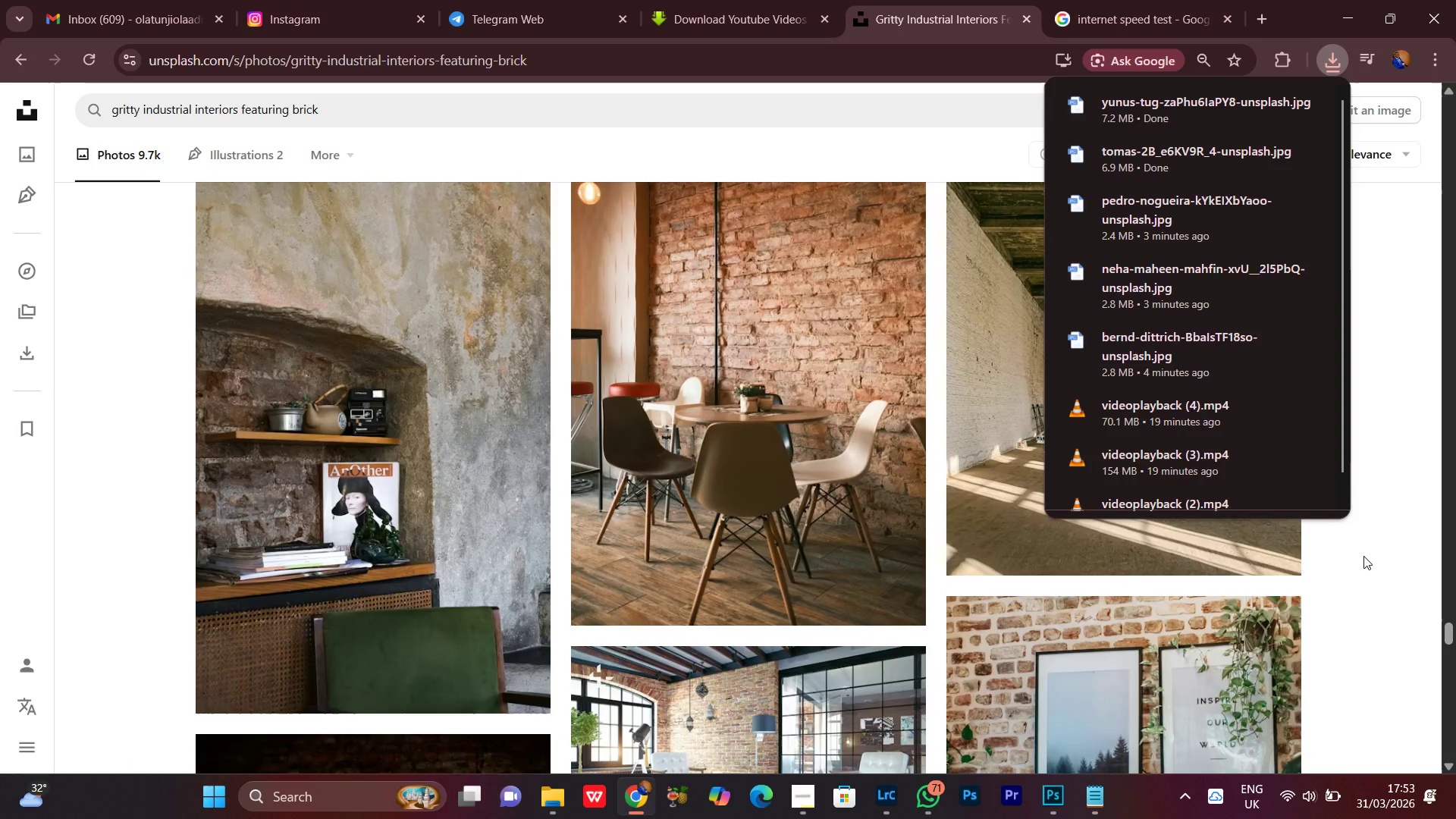 
scroll: coordinate [1363, 556], scroll_direction: up, amount: 2.0
 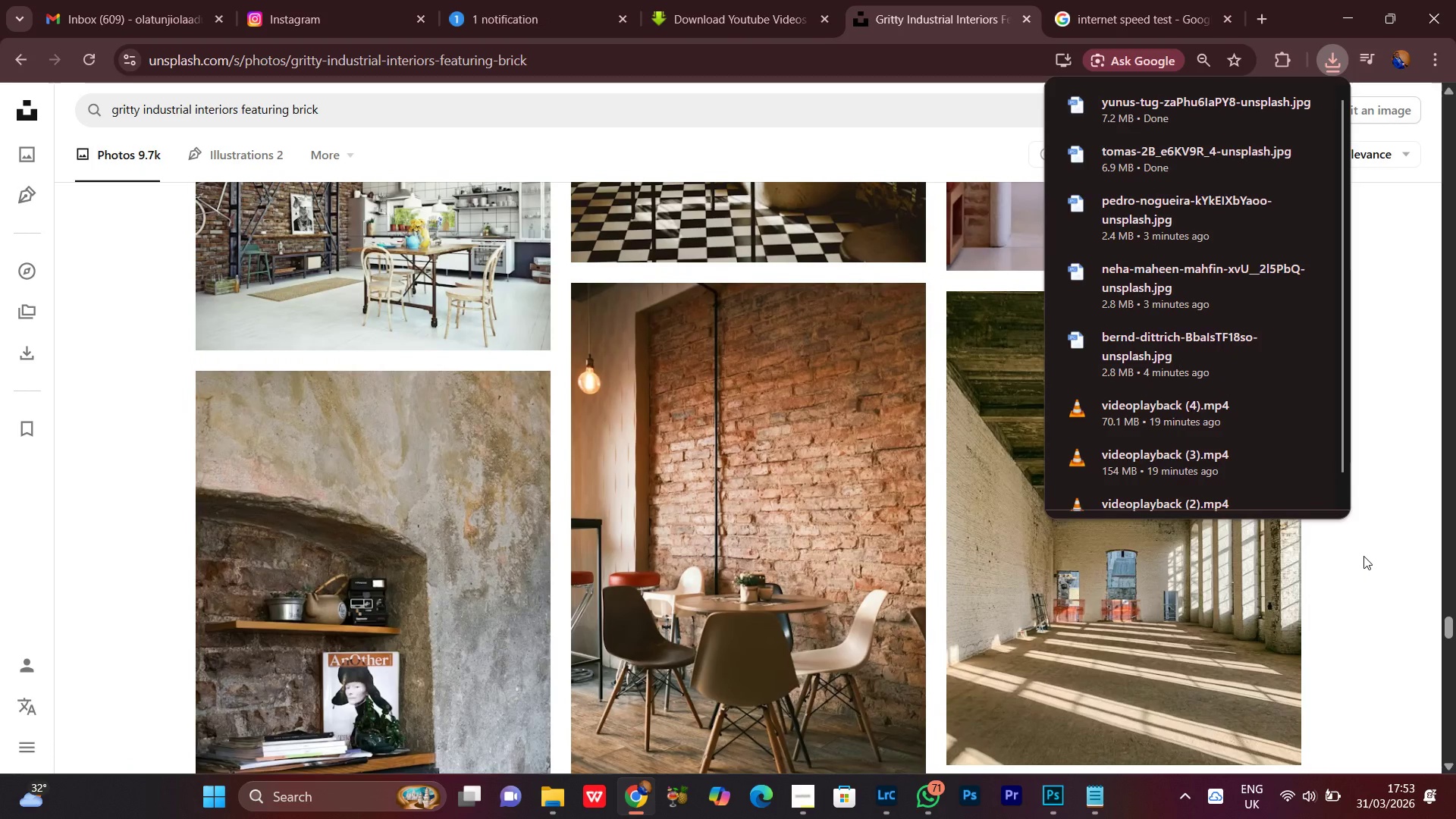 
scroll: coordinate [1363, 556], scroll_direction: down, amount: 1.0
 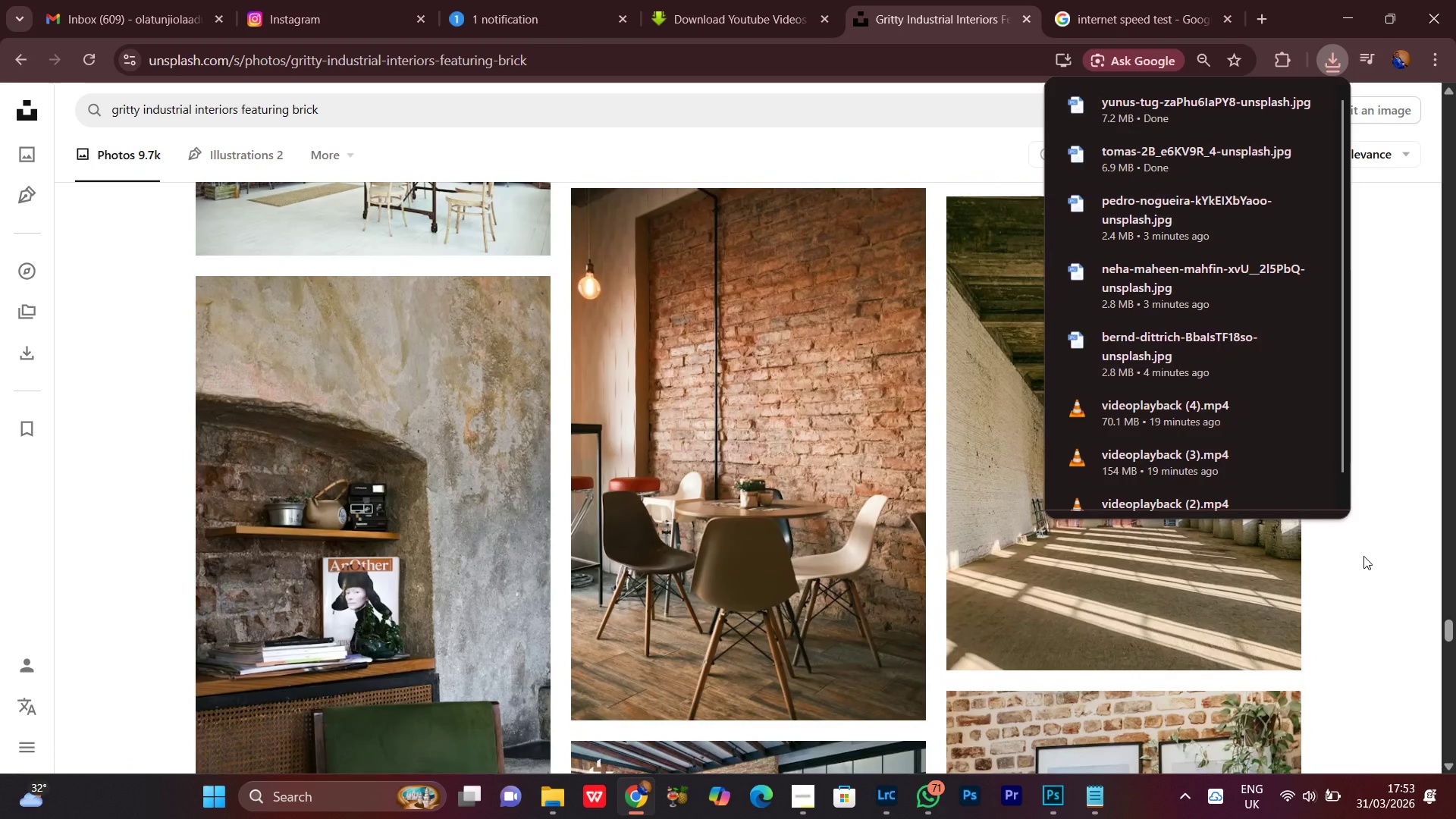 
scroll: coordinate [1363, 556], scroll_direction: up, amount: 1.0
 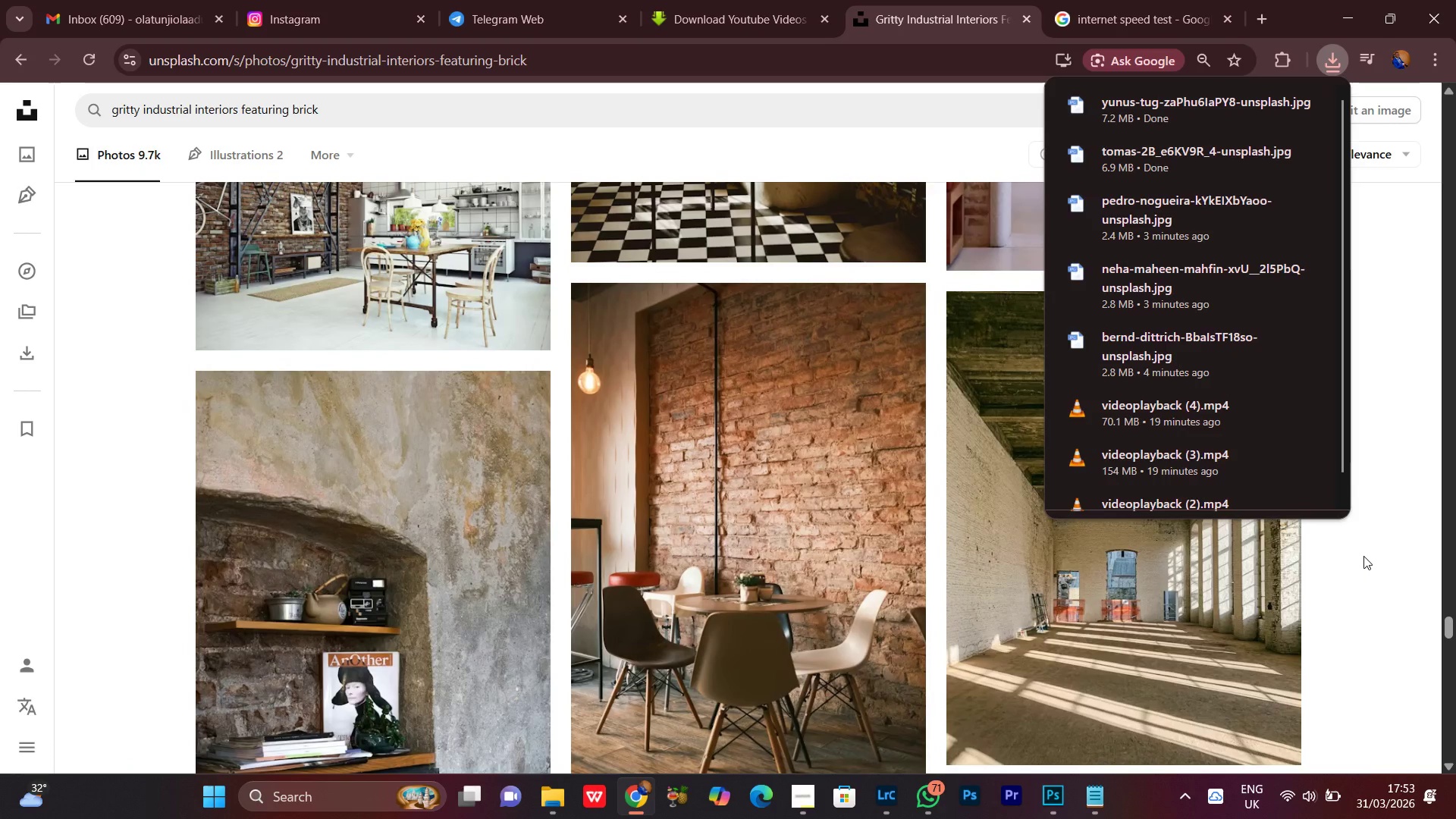 
scroll: coordinate [1363, 556], scroll_direction: down, amount: 6.0
 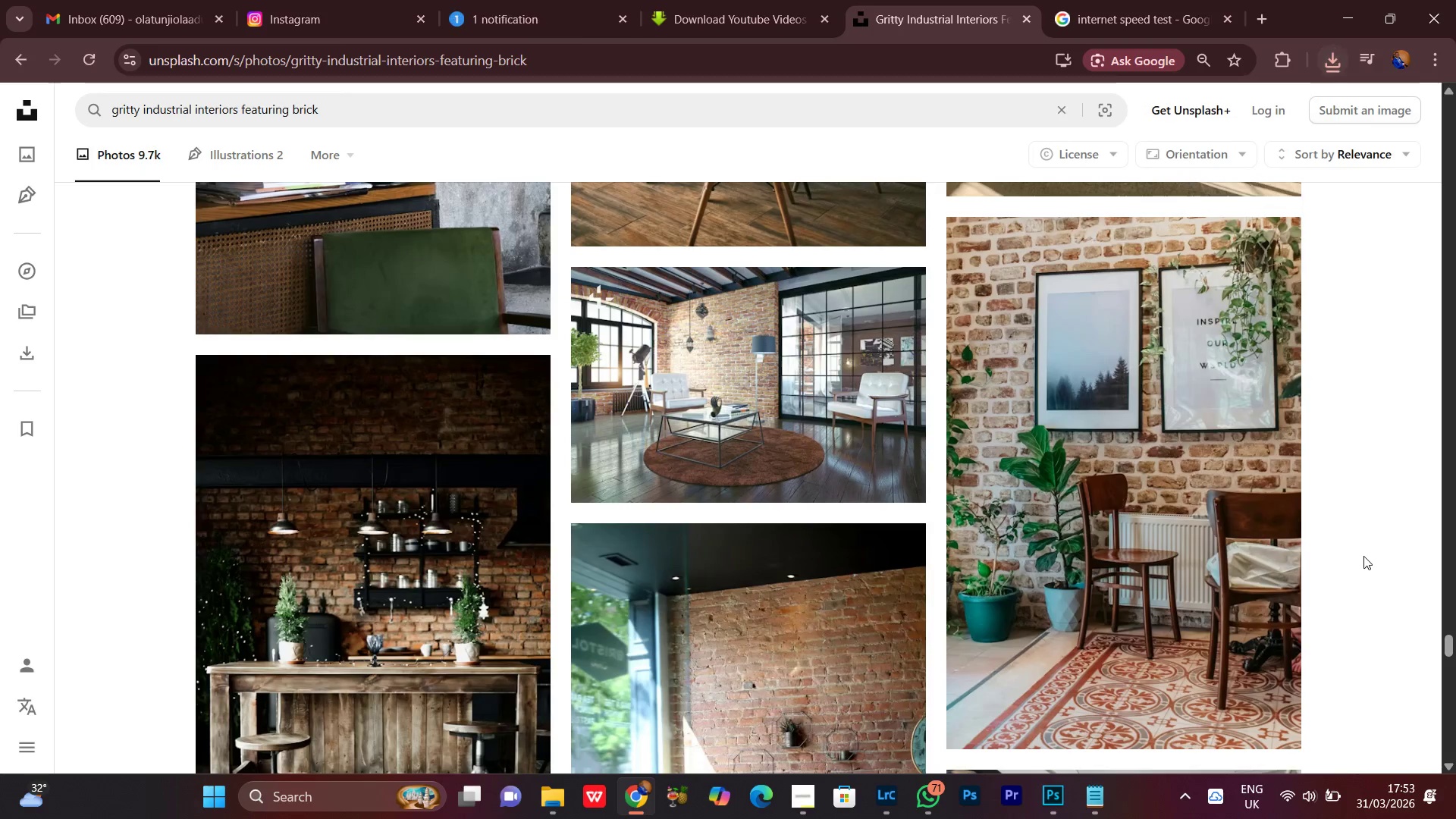 
scroll: coordinate [1363, 556], scroll_direction: none, amount: 0.0
 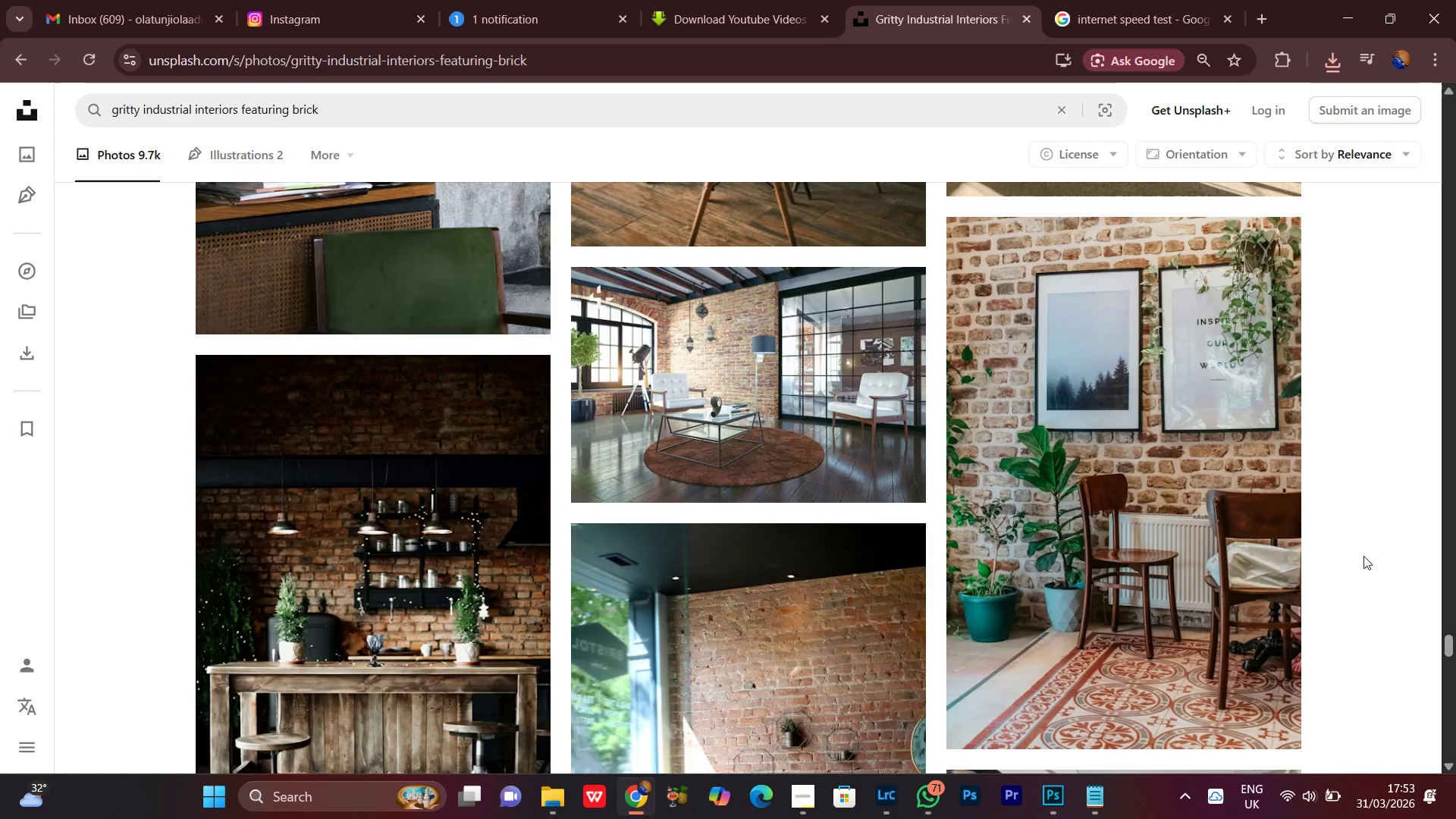 
scroll: coordinate [1363, 556], scroll_direction: down, amount: 1.0
 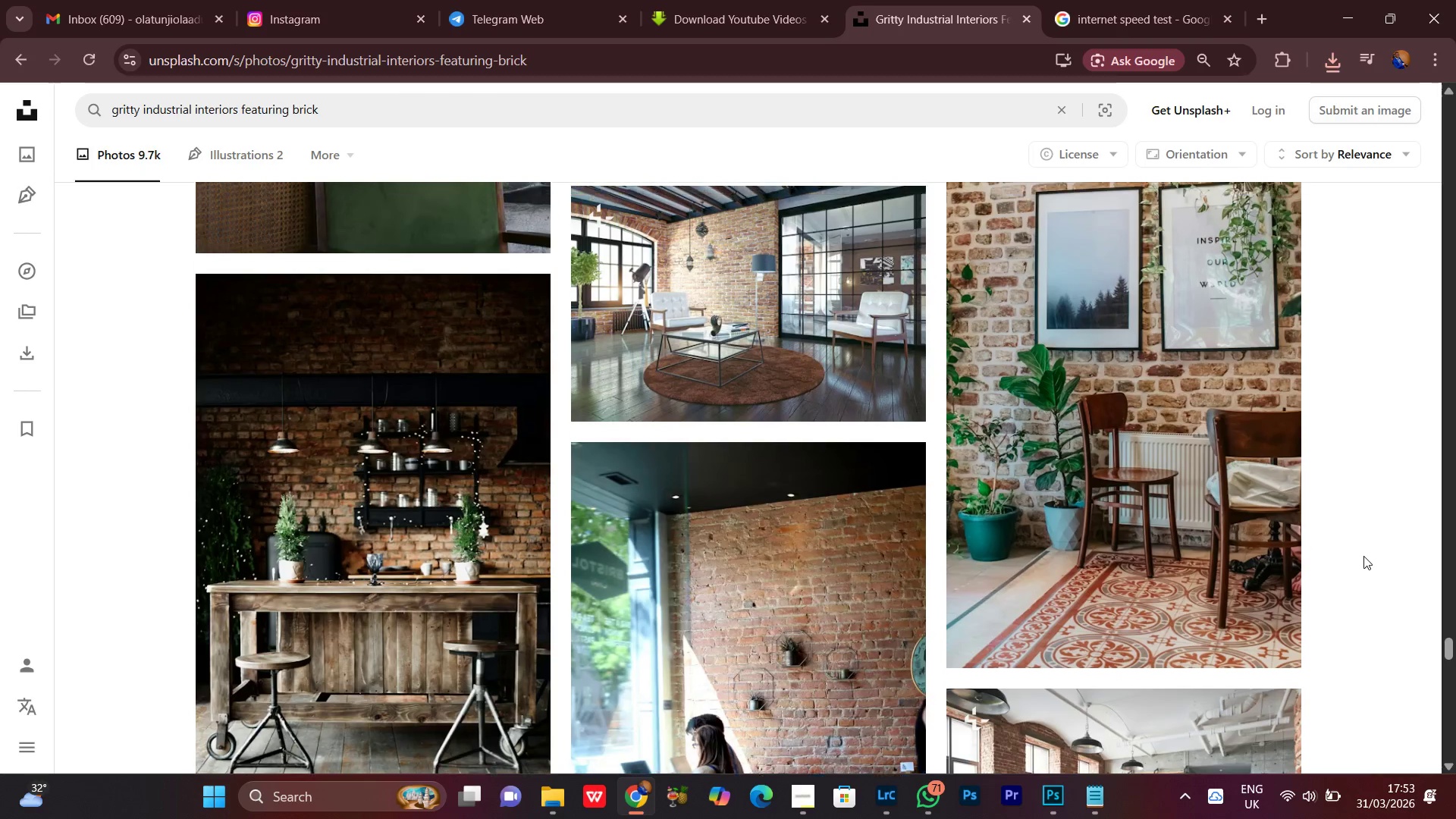 
scroll: coordinate [1363, 556], scroll_direction: up, amount: 1.0
 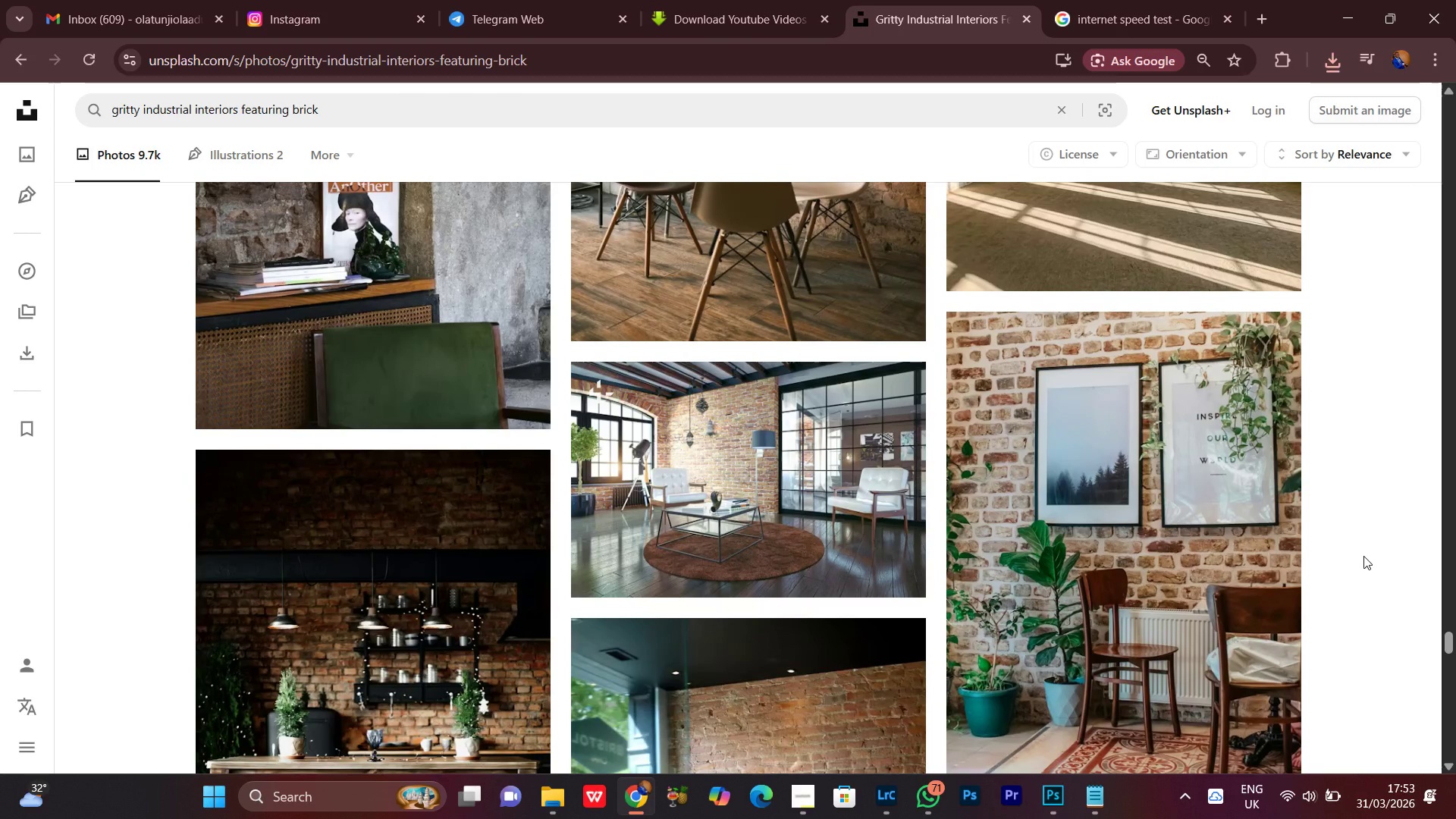 
scroll: coordinate [1363, 556], scroll_direction: down, amount: 13.0
 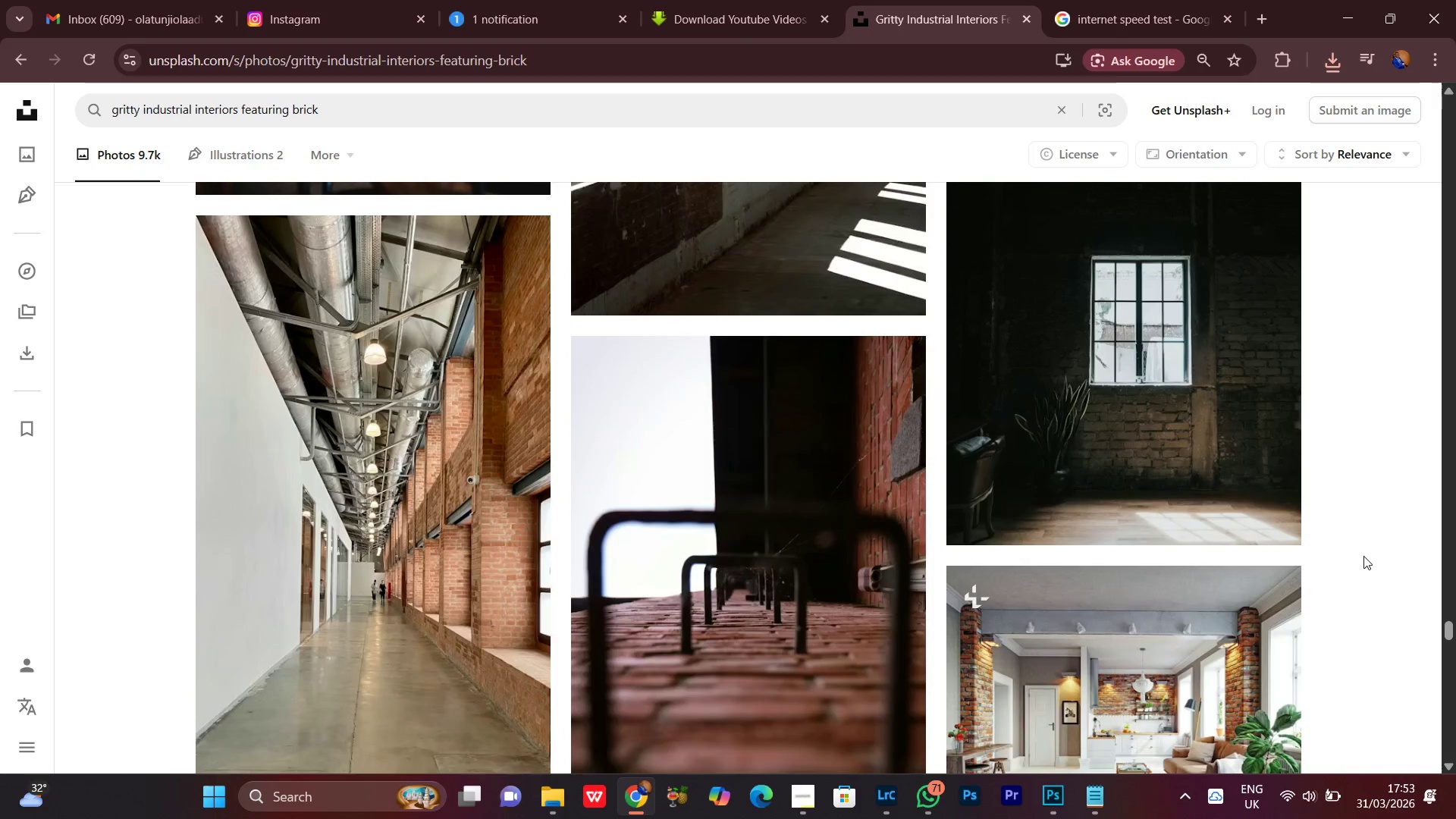 
scroll: coordinate [1363, 556], scroll_direction: up, amount: 1.0
 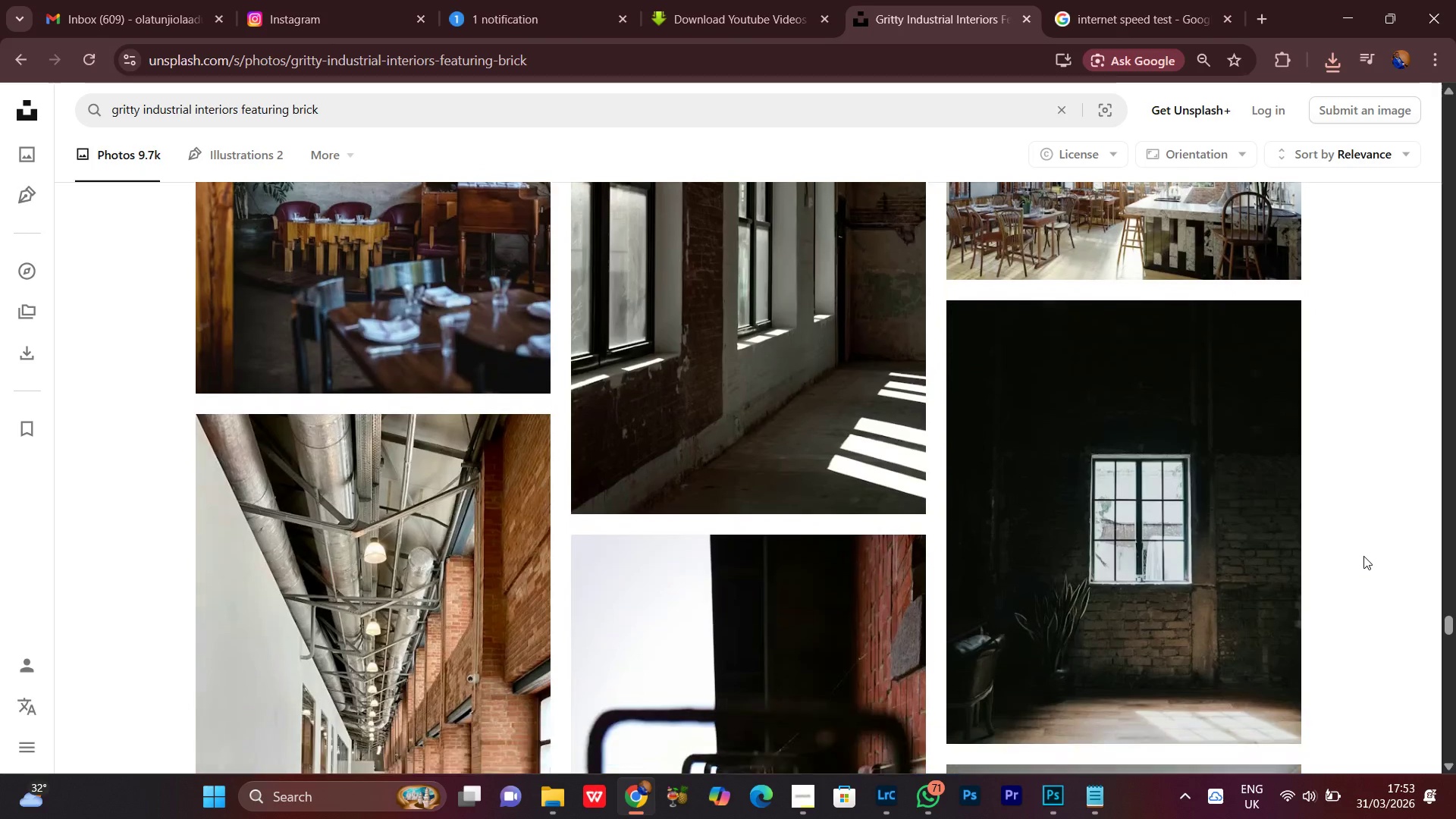 
scroll: coordinate [1363, 556], scroll_direction: down, amount: 2.0
 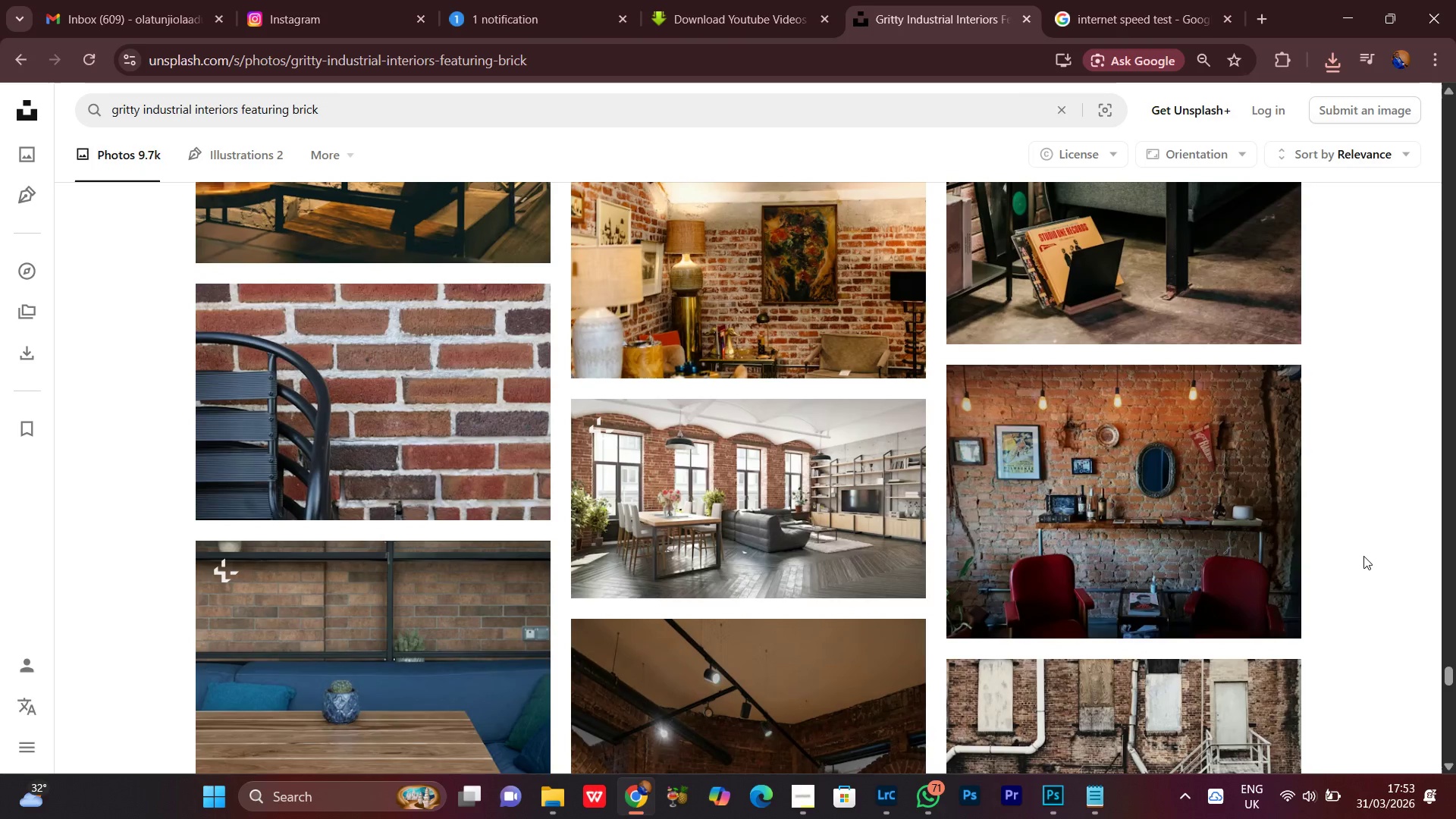 
wait(5.75)
 